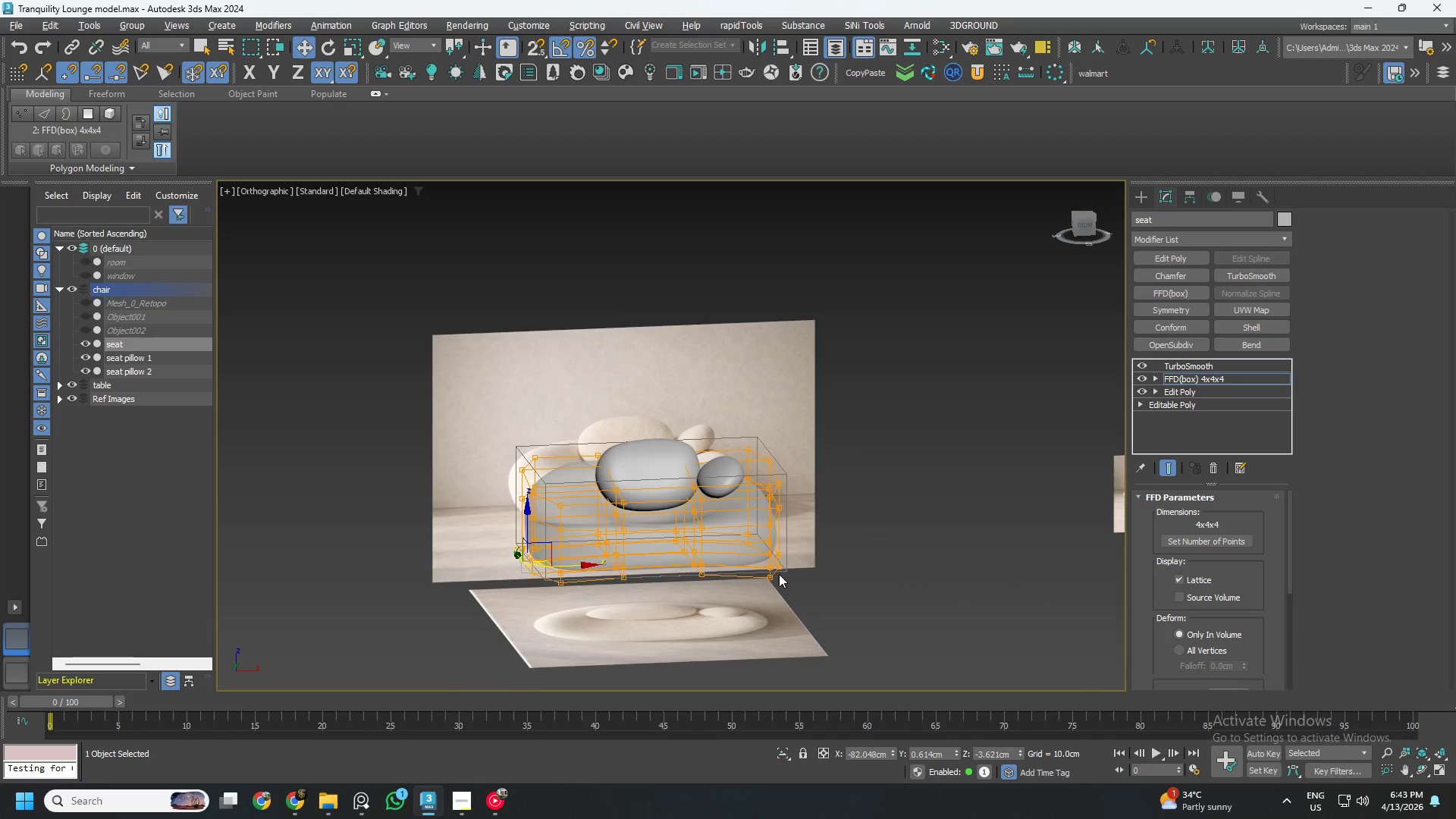 
key(Alt+X)
 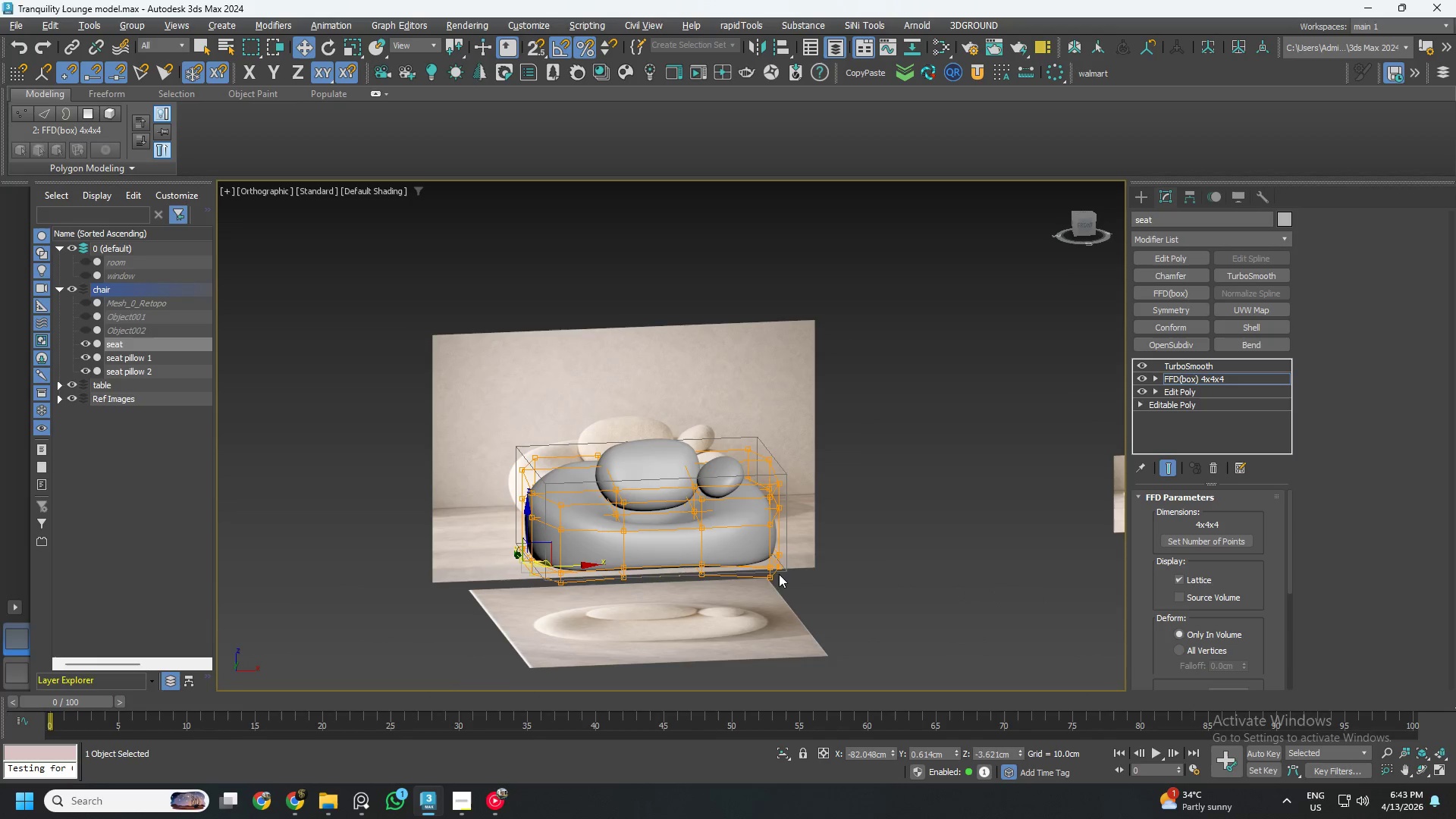 
hold_key(key=AltLeft, duration=0.55)
 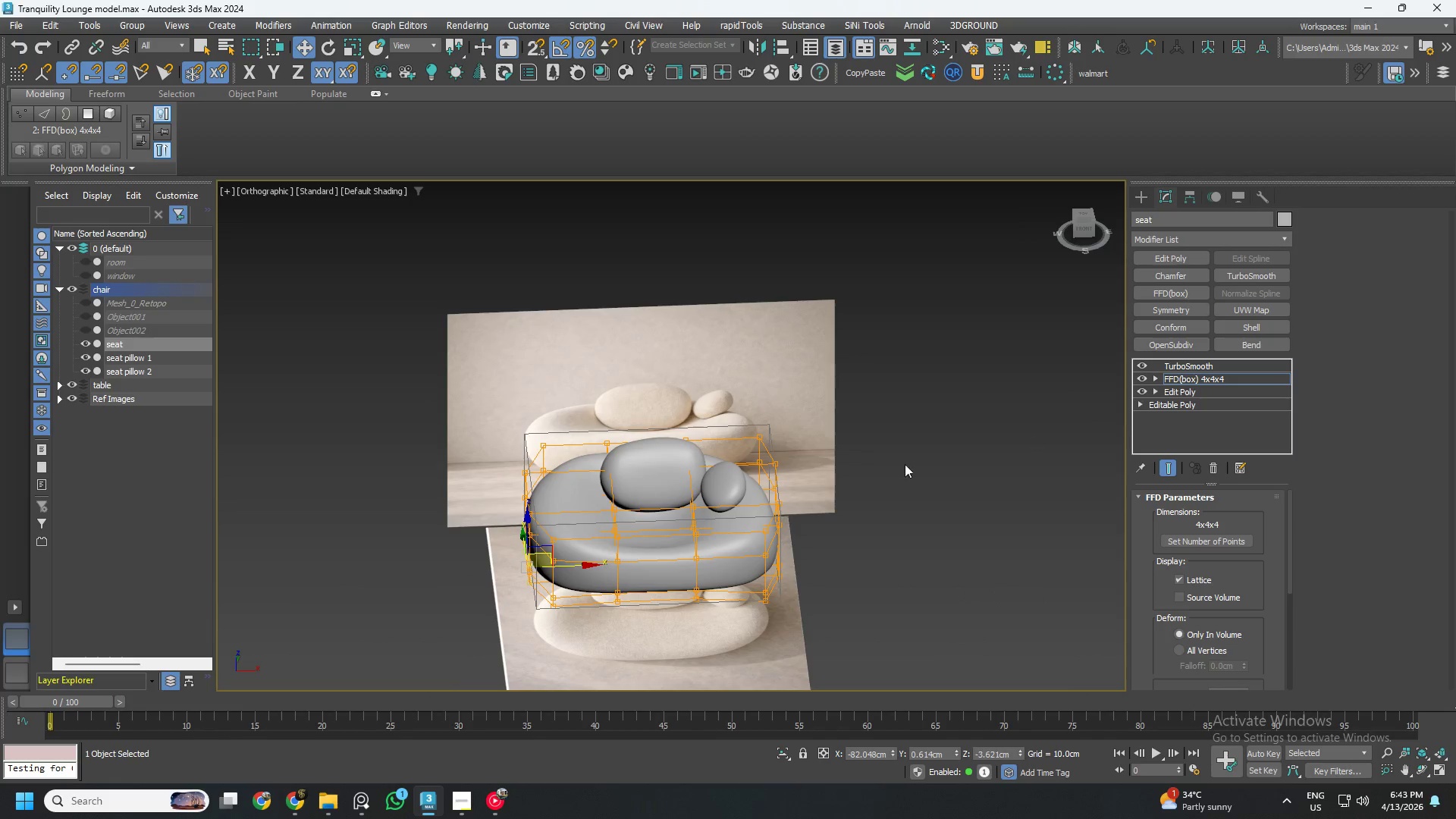 
hold_key(key=AltLeft, duration=1.5)
 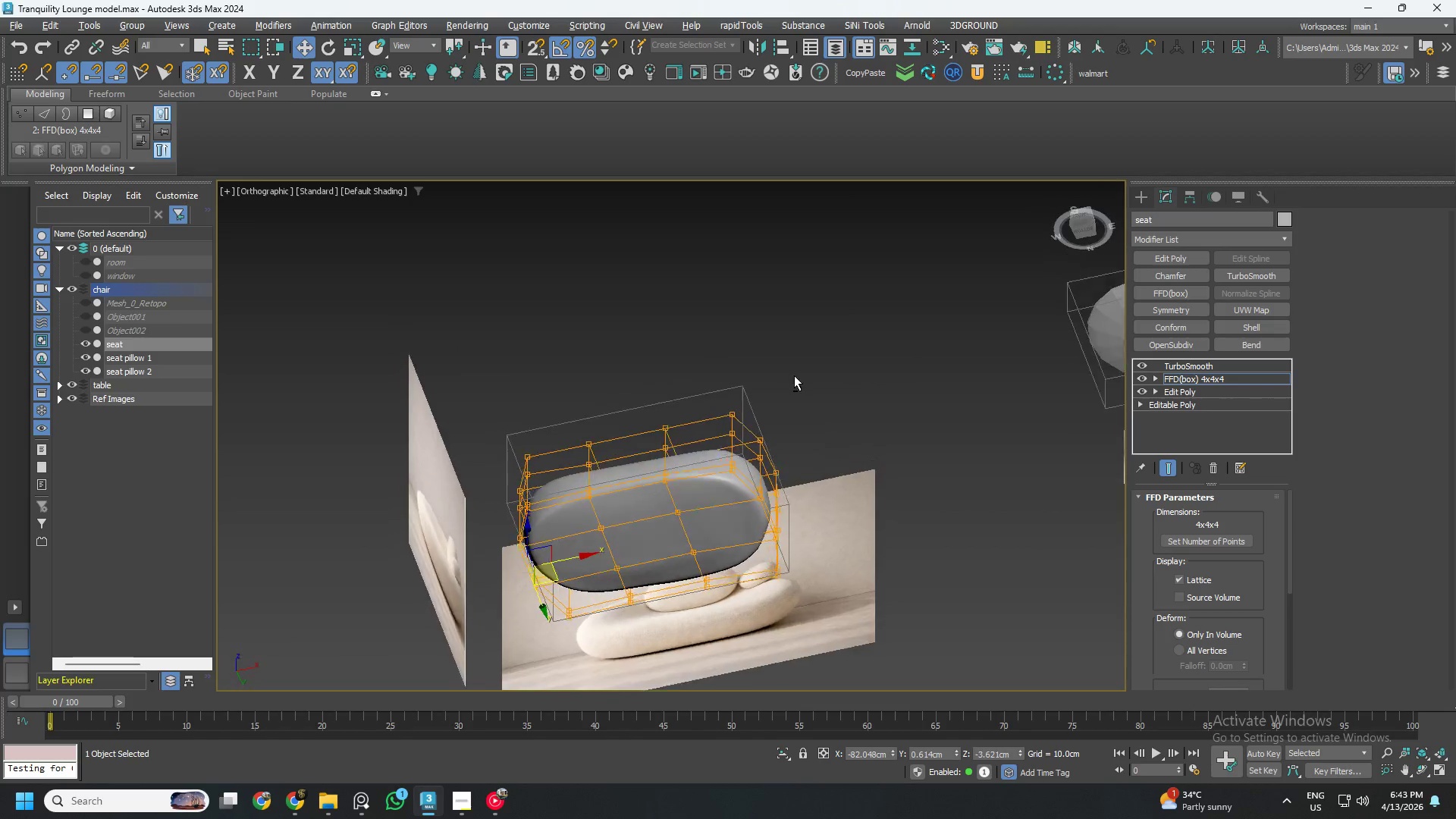 
hold_key(key=AltLeft, duration=1.31)
 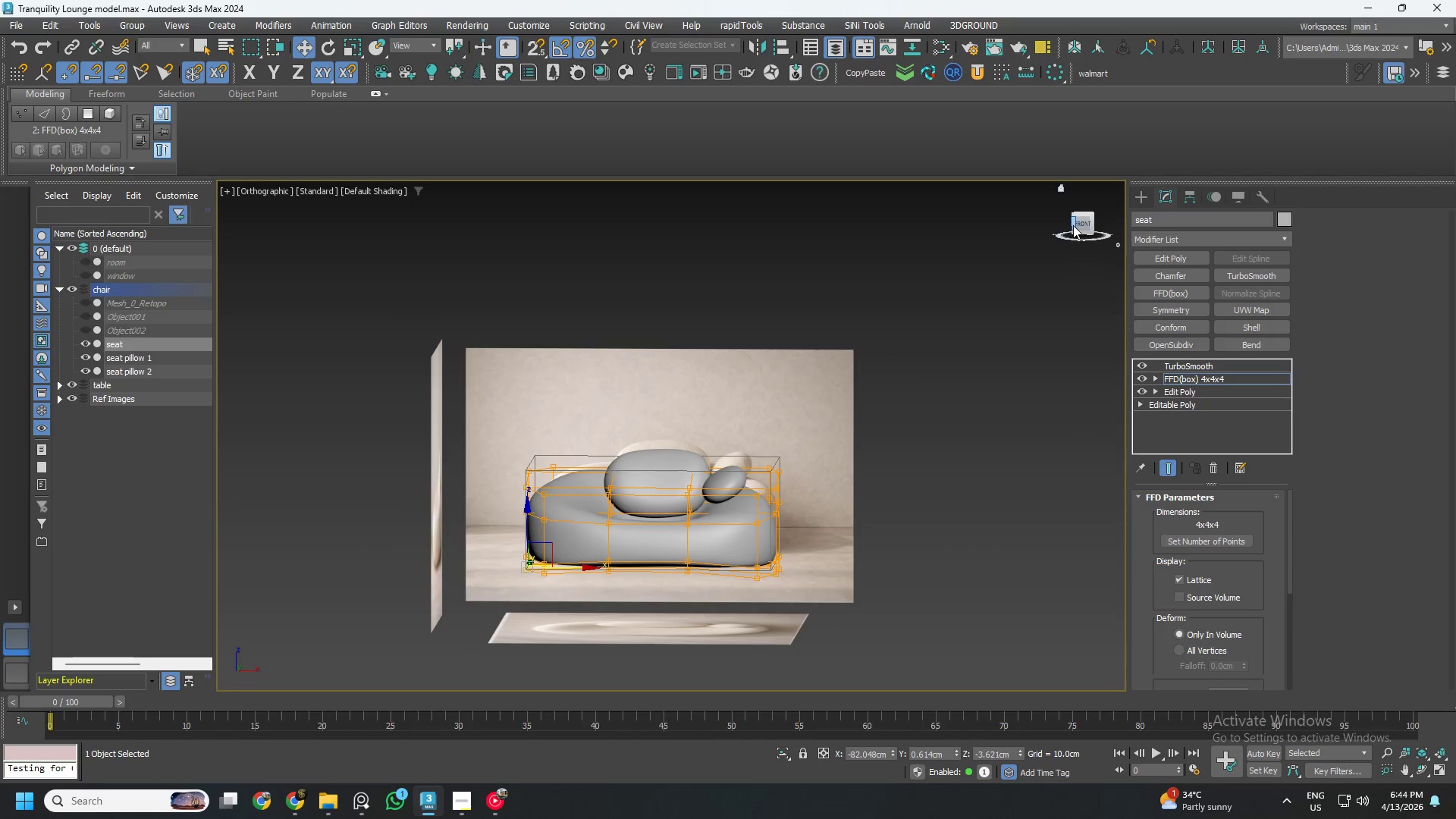 
left_click([1079, 222])
 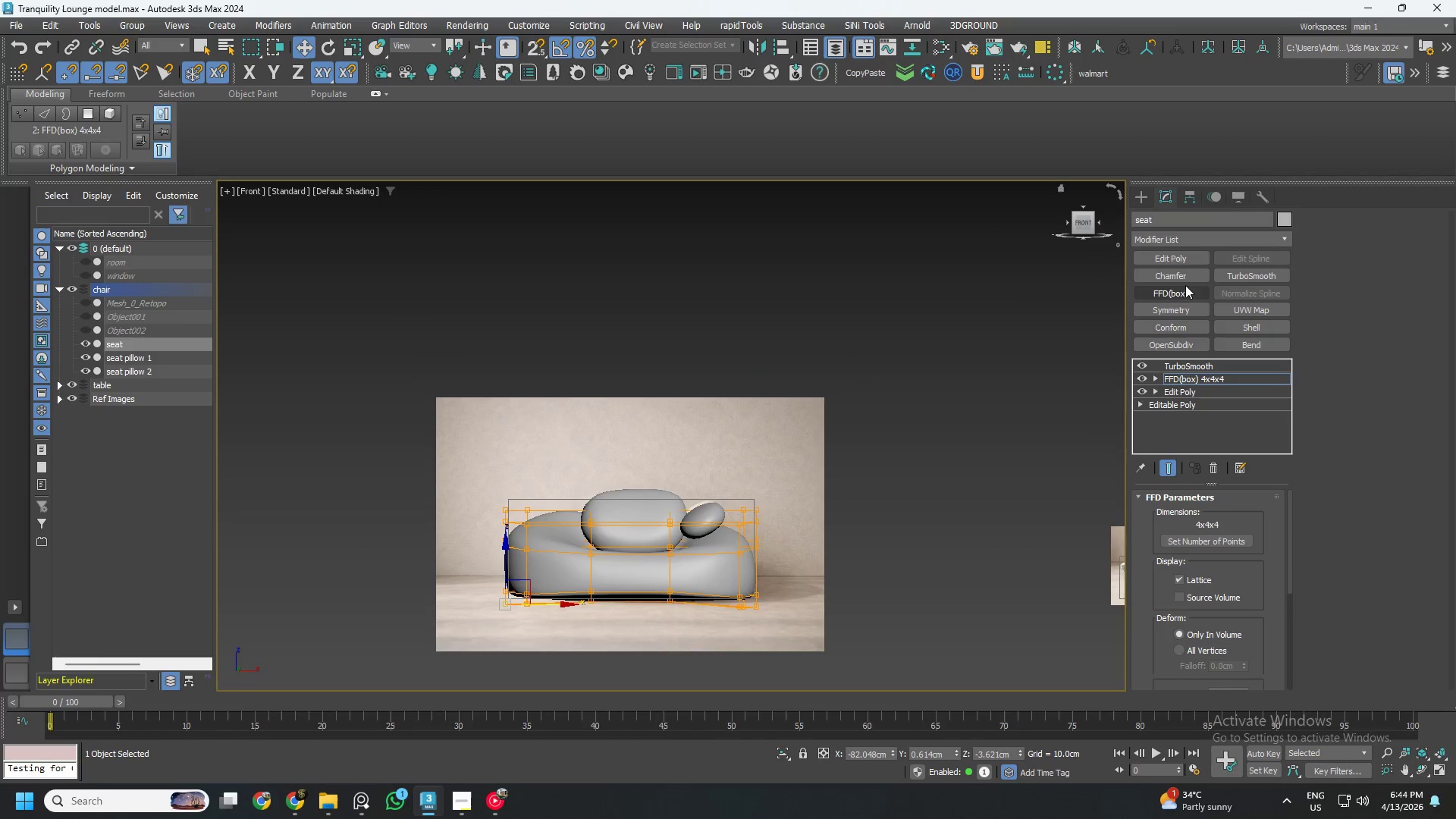 
left_click([1175, 259])
 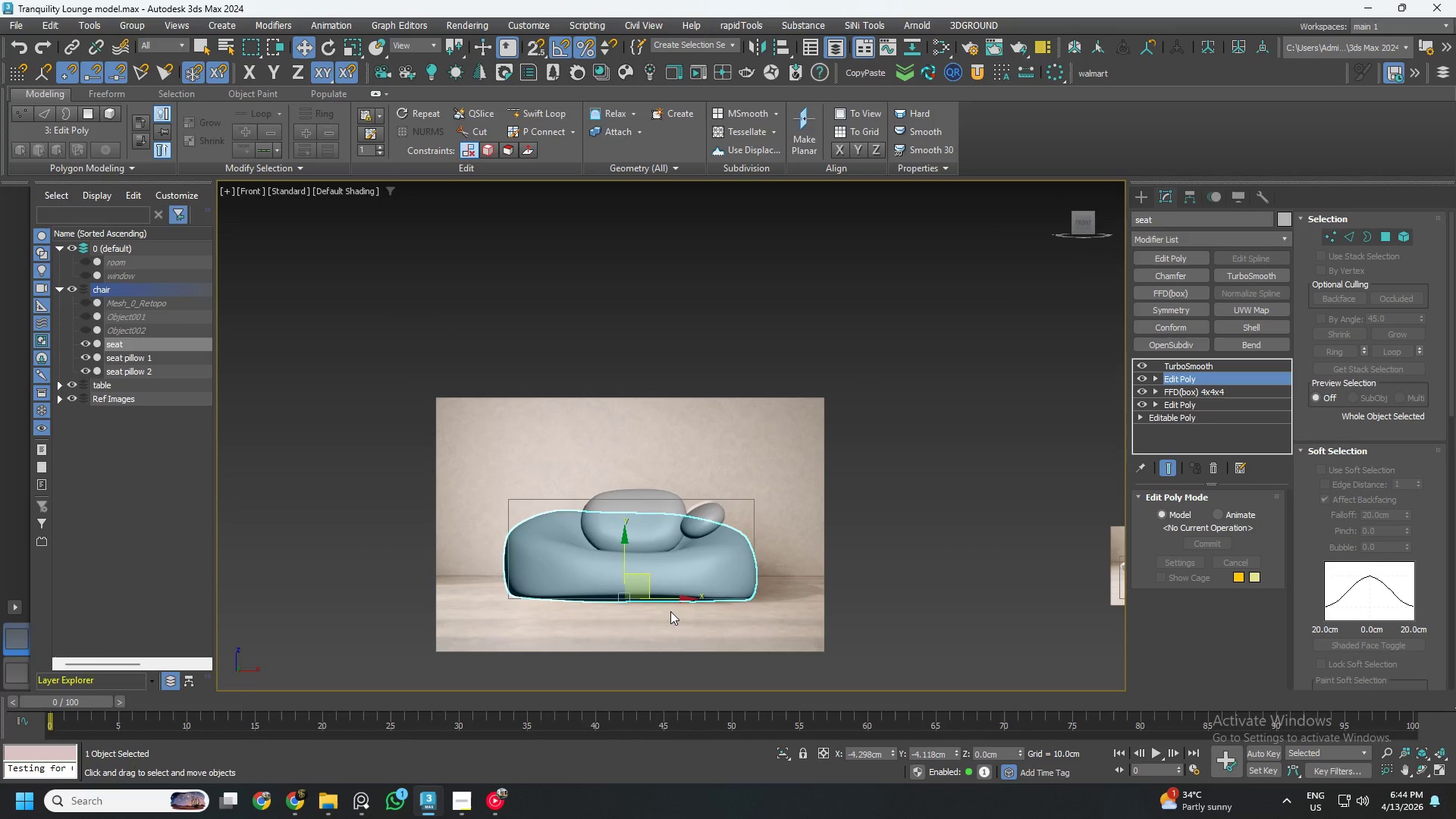 
scroll: coordinate [761, 618], scroll_direction: up, amount: 4.0
 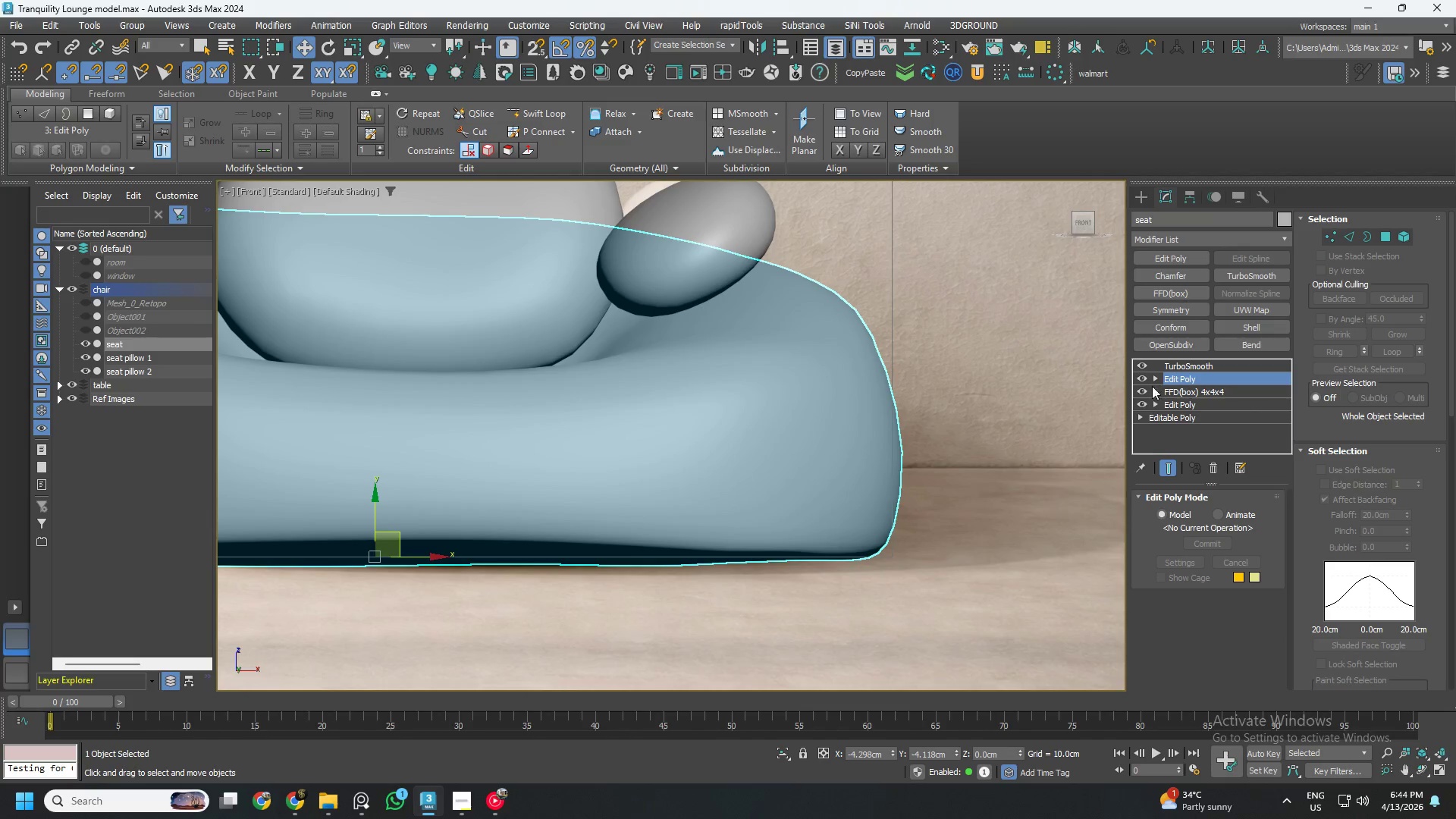 
left_click([1143, 389])
 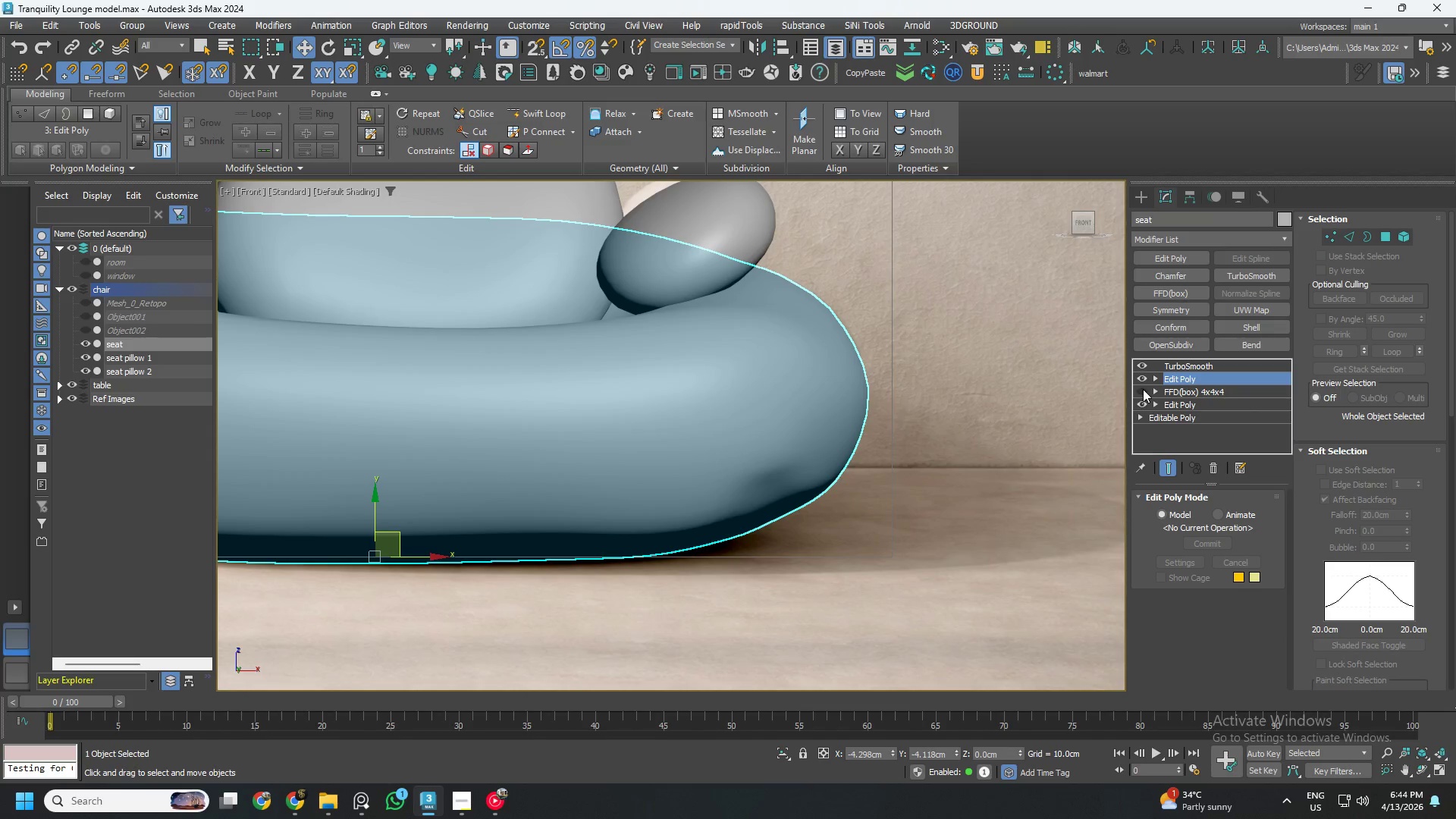 
left_click([1143, 389])
 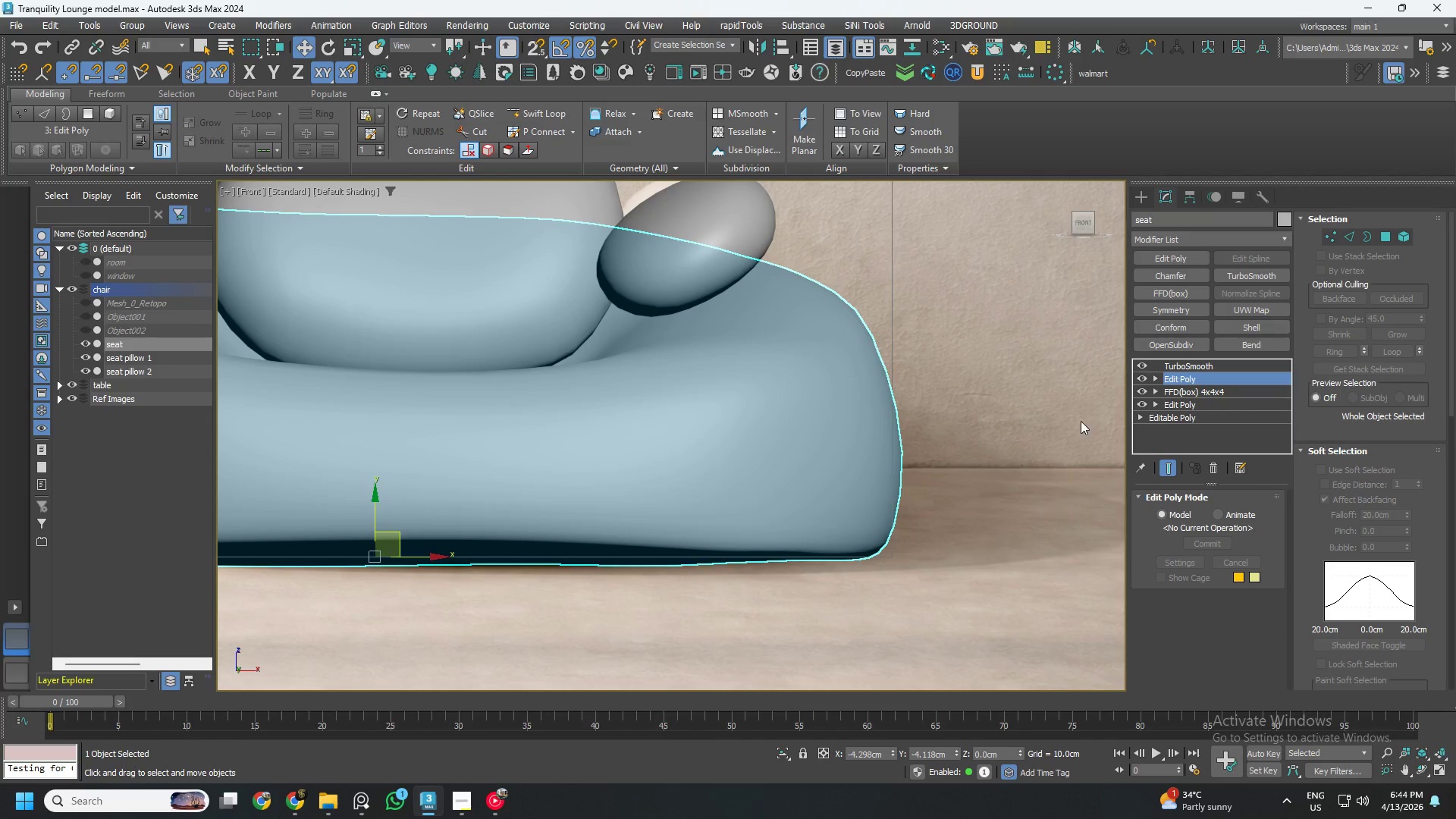 
key(F3)
 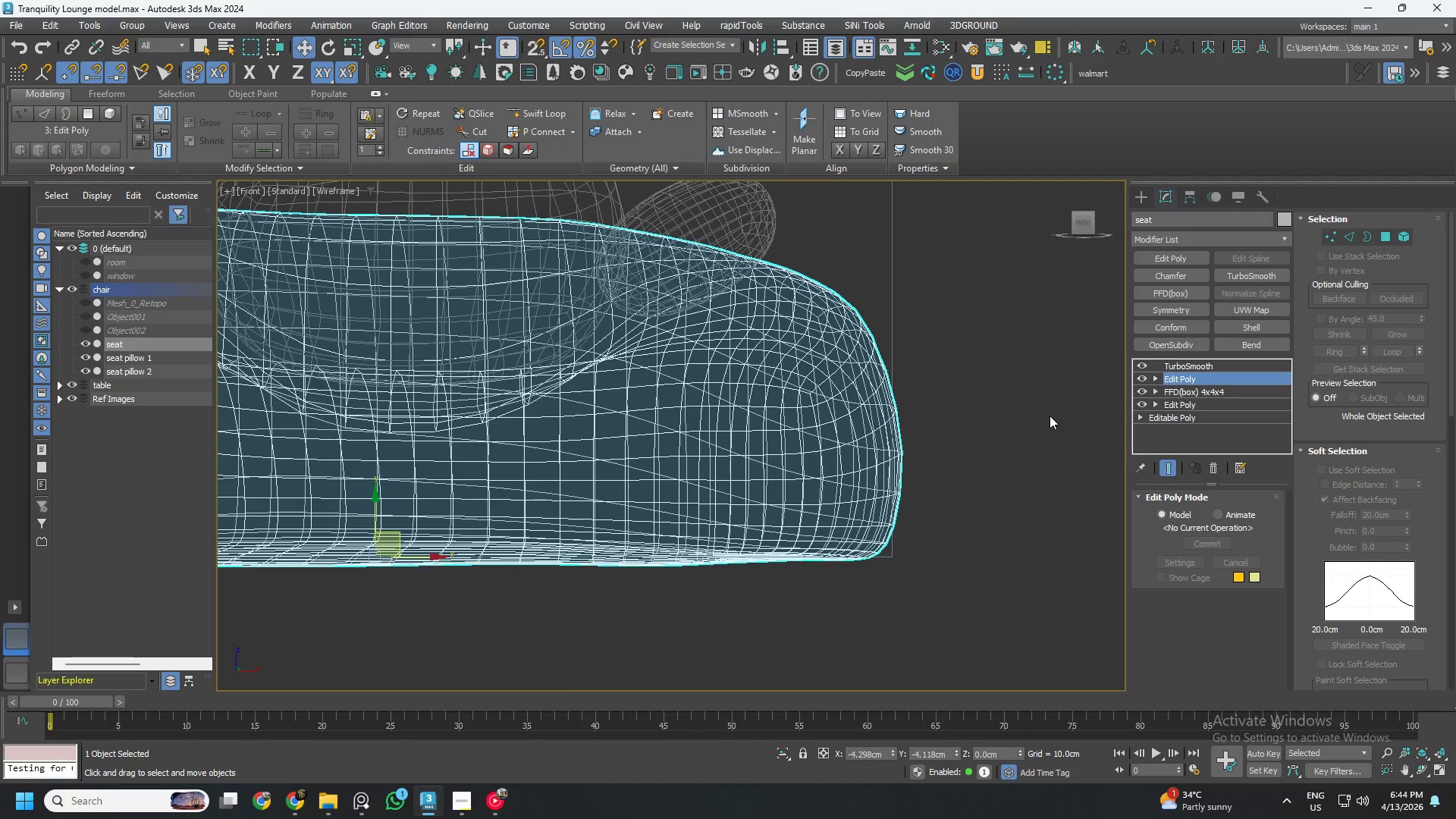 
key(F3)
 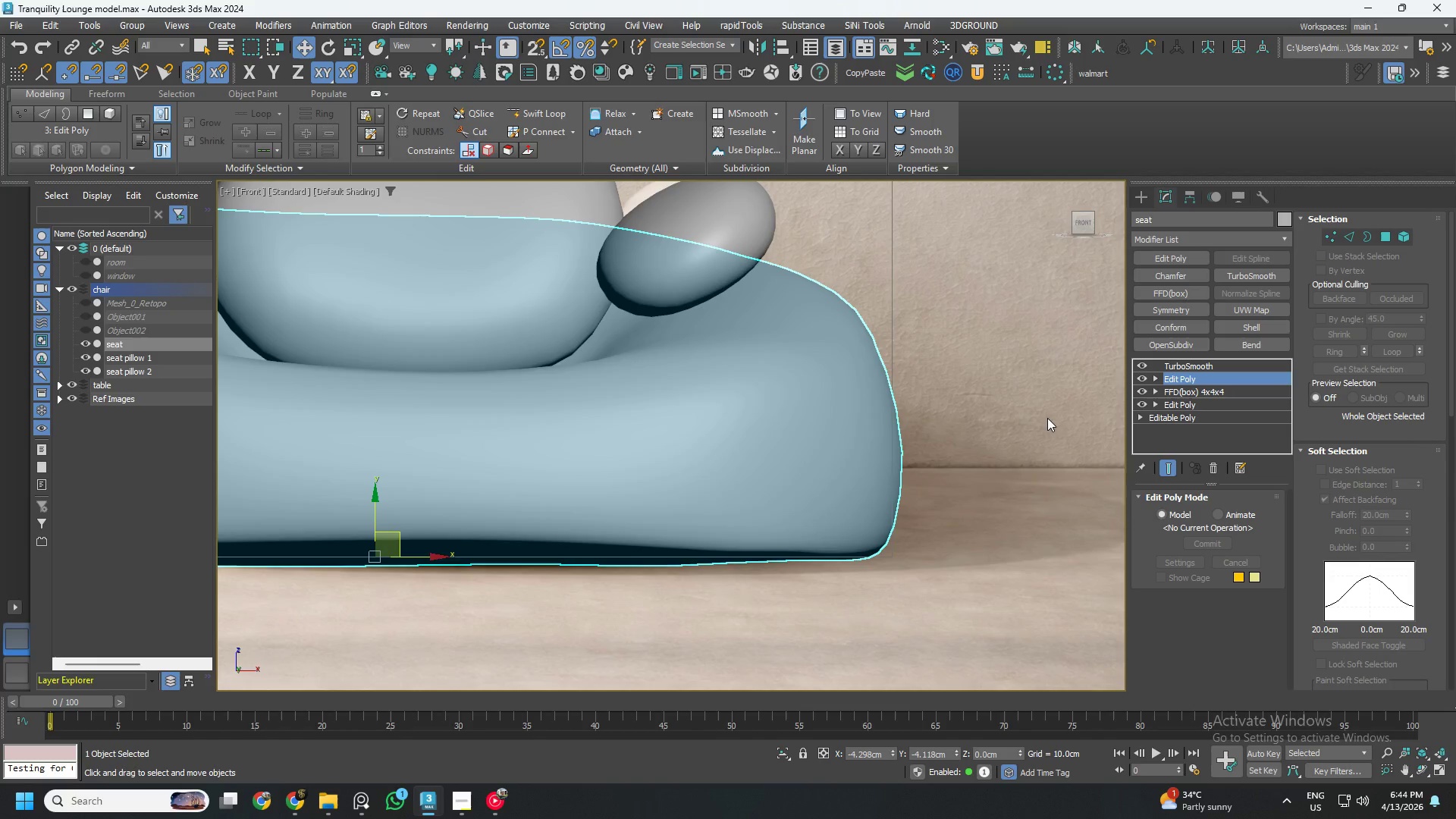 
key(F2)
 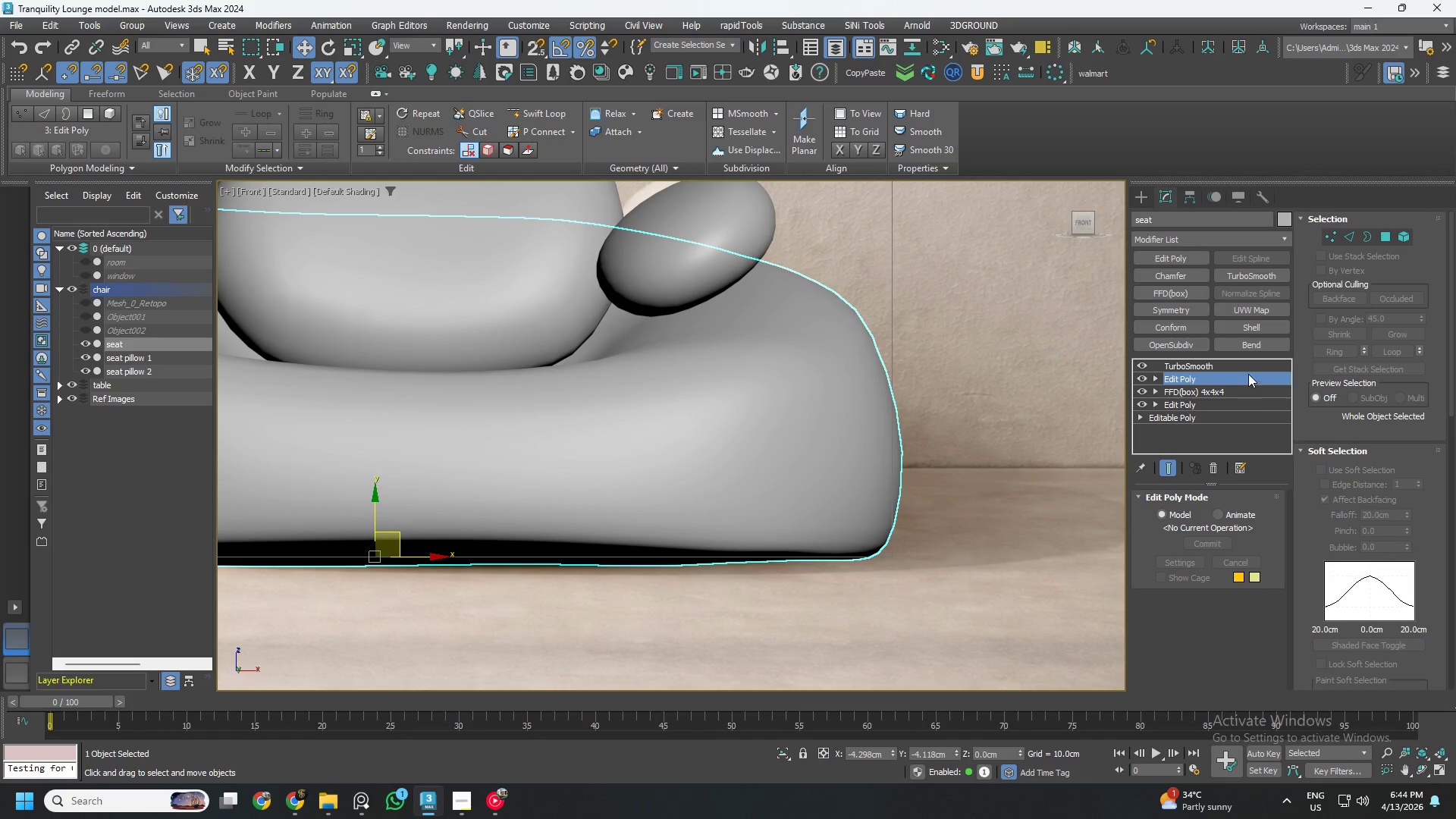 
key(1)
 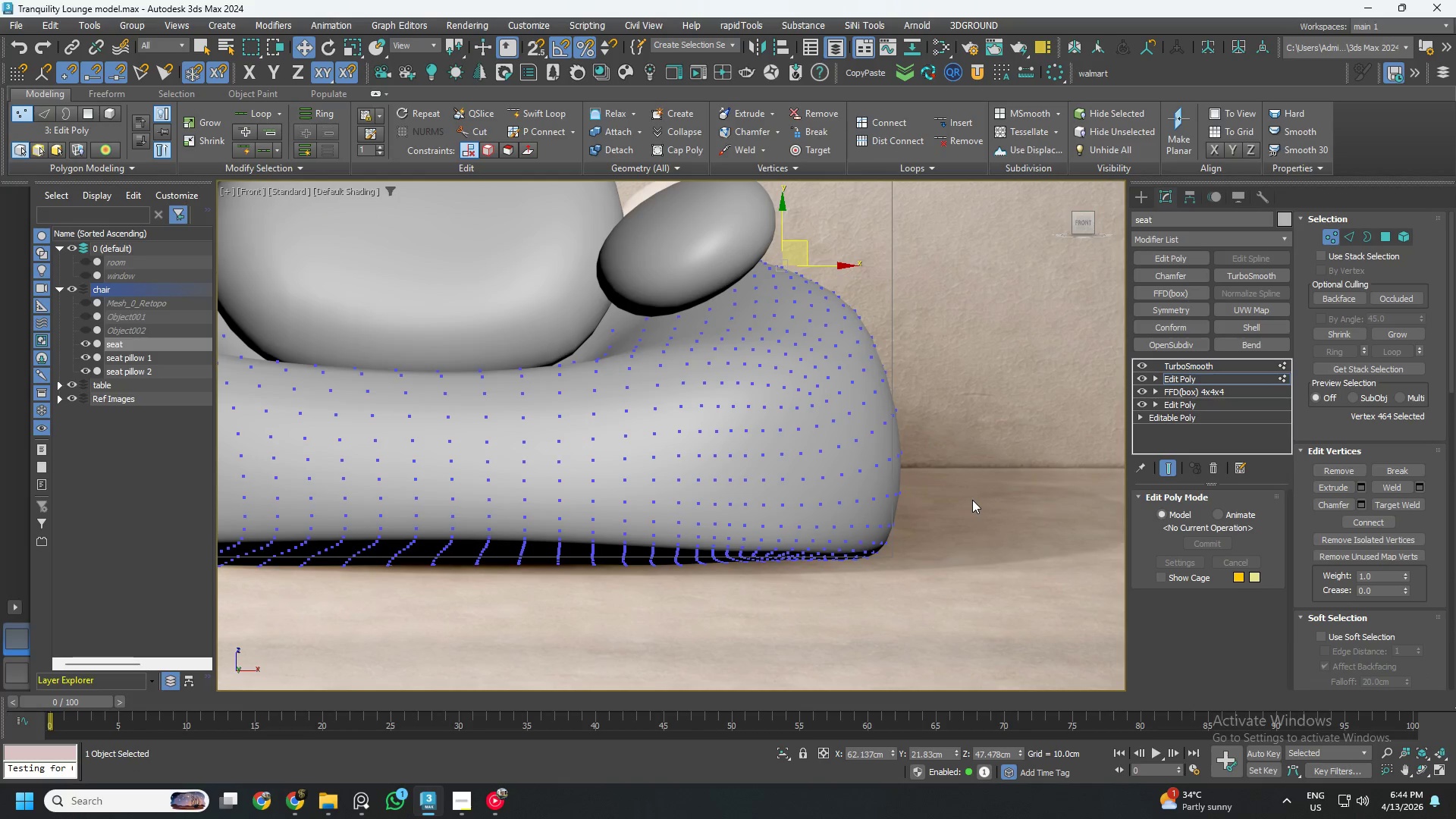 
key(F4)
 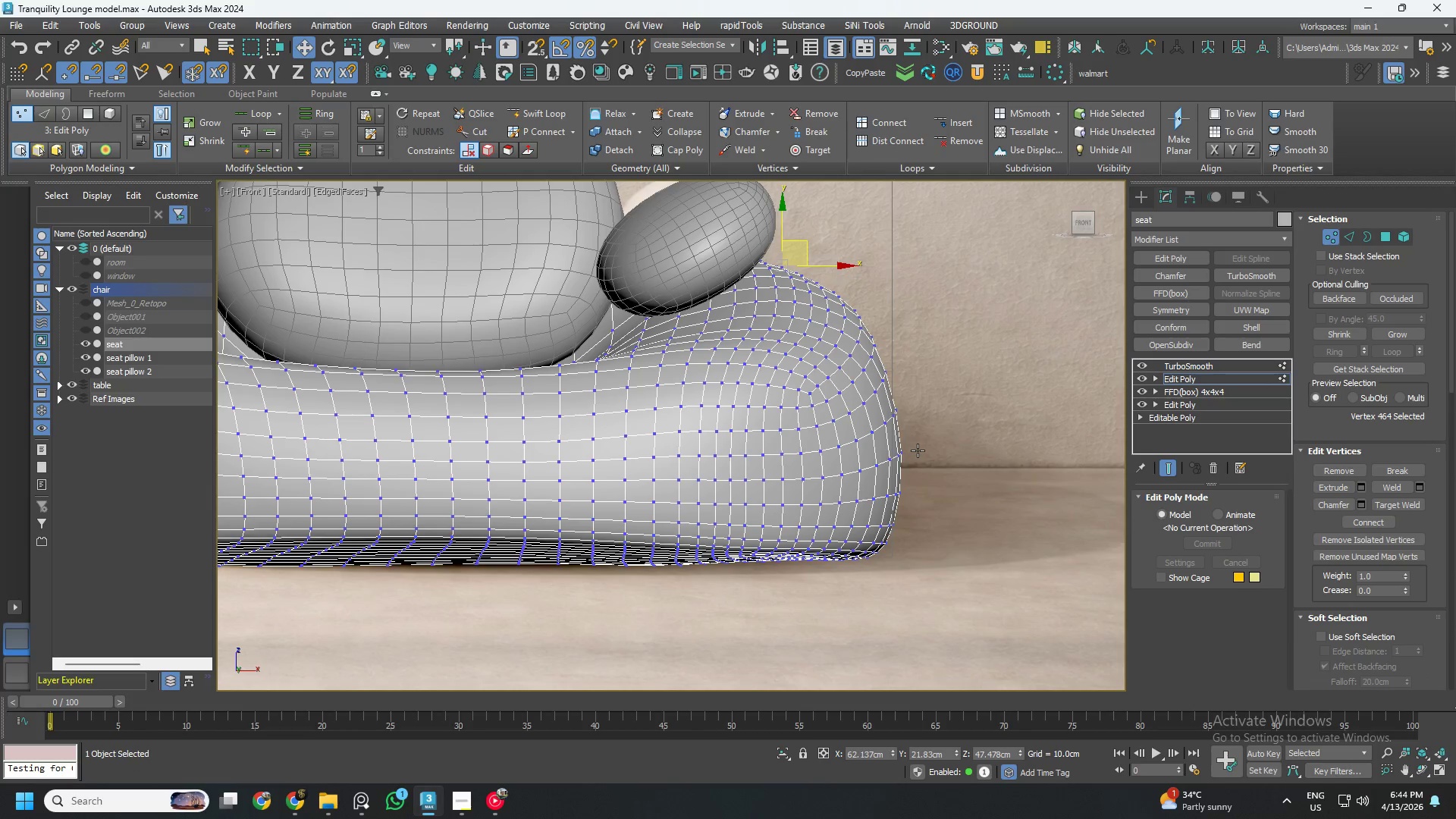 
key(F3)
 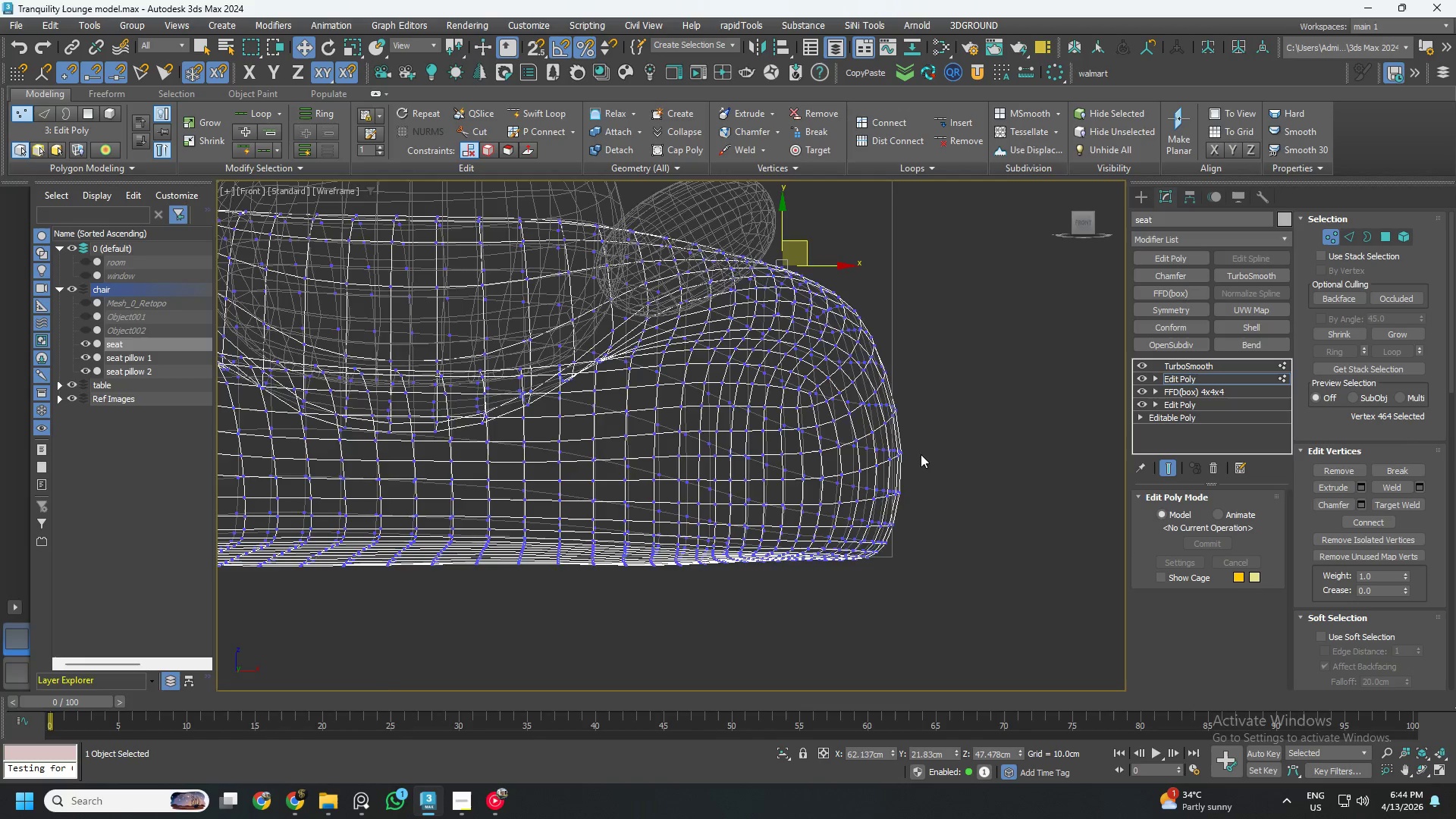 
key(F3)
 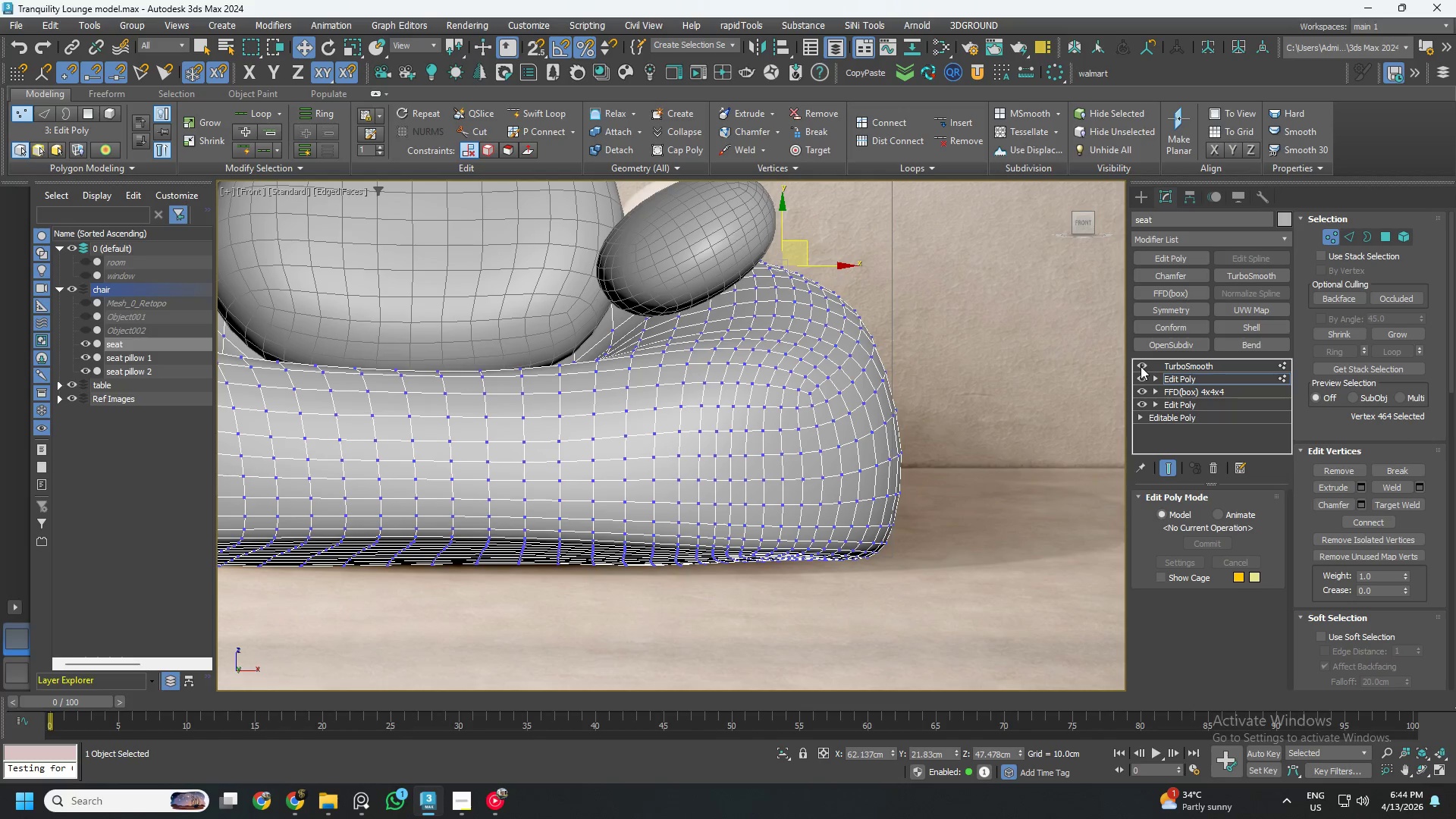 
left_click([1140, 366])
 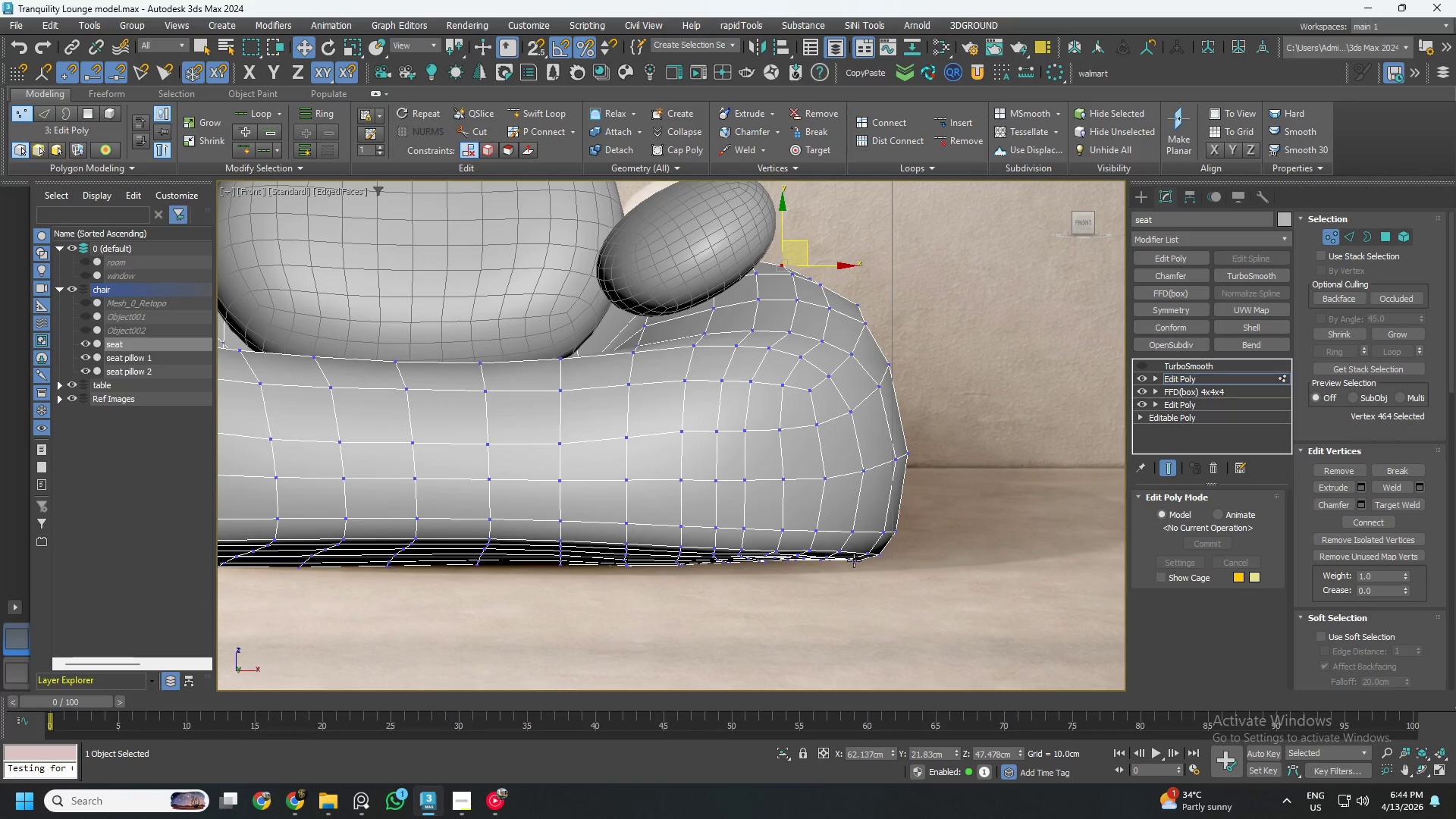 
scroll: coordinate [824, 571], scroll_direction: up, amount: 2.0
 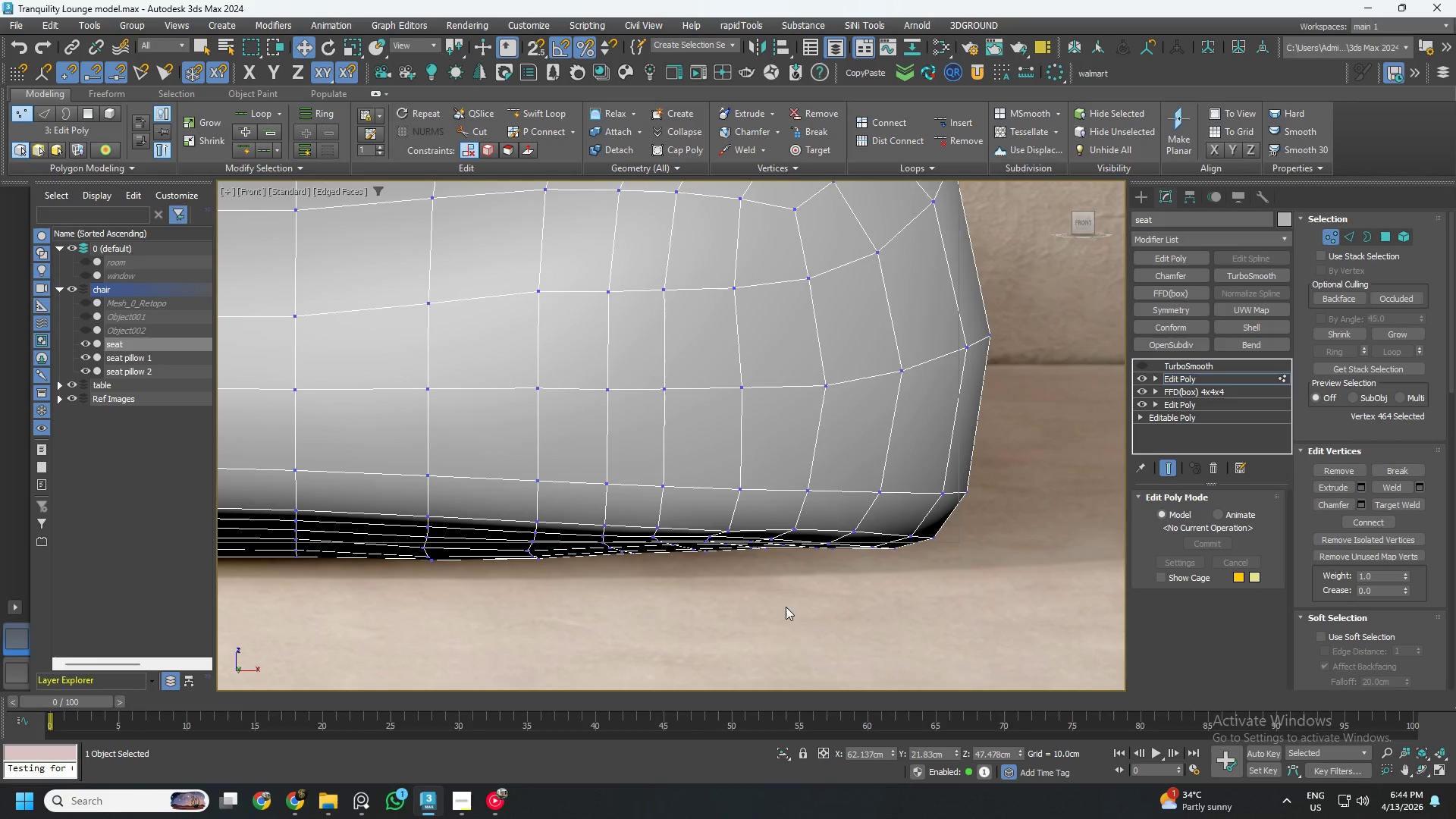 
left_click_drag(start_coordinate=[823, 639], to_coordinate=[561, 508])
 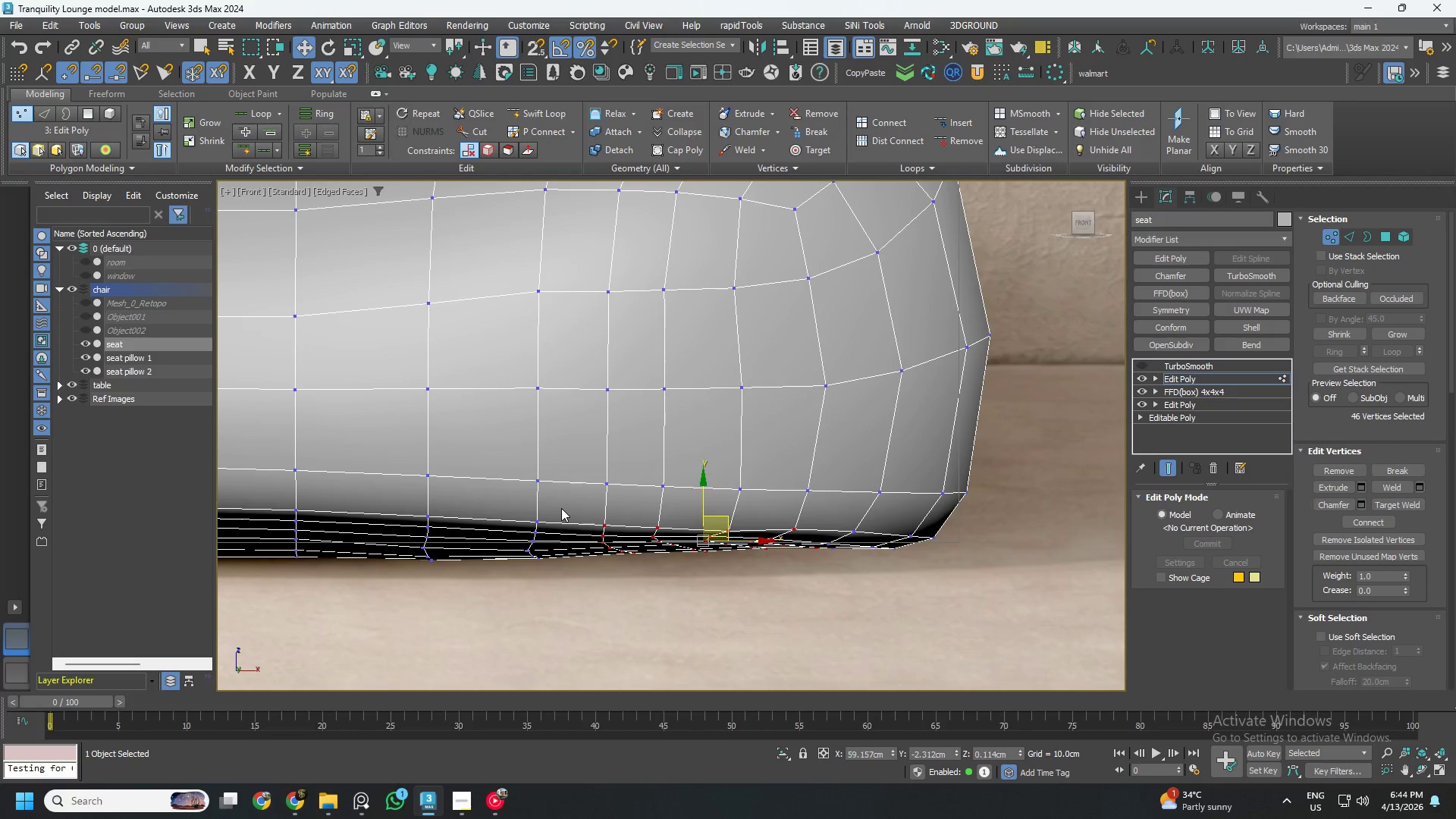 
key(Alt+2)
 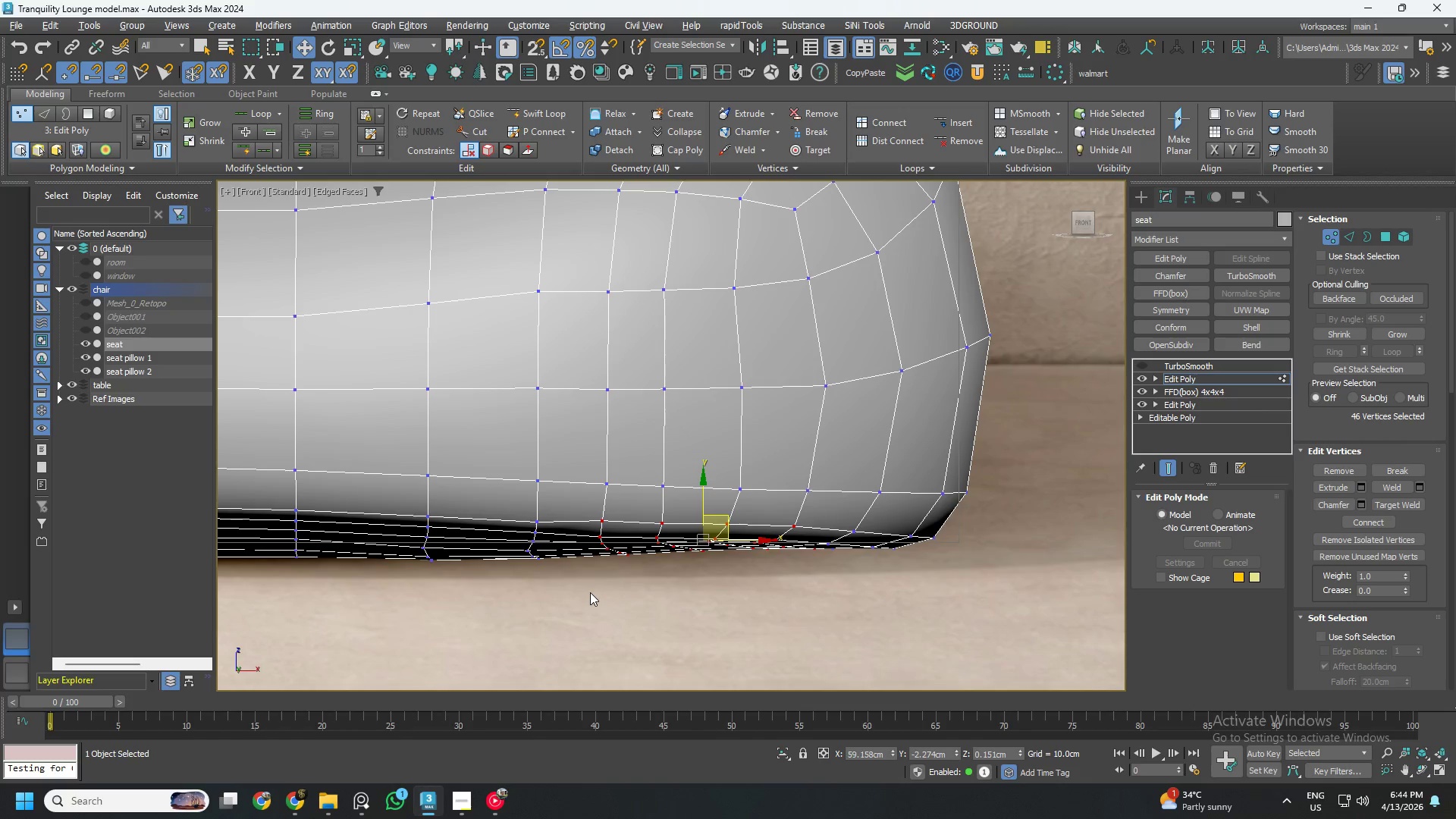 
hold_key(key=ControlLeft, duration=0.36)
 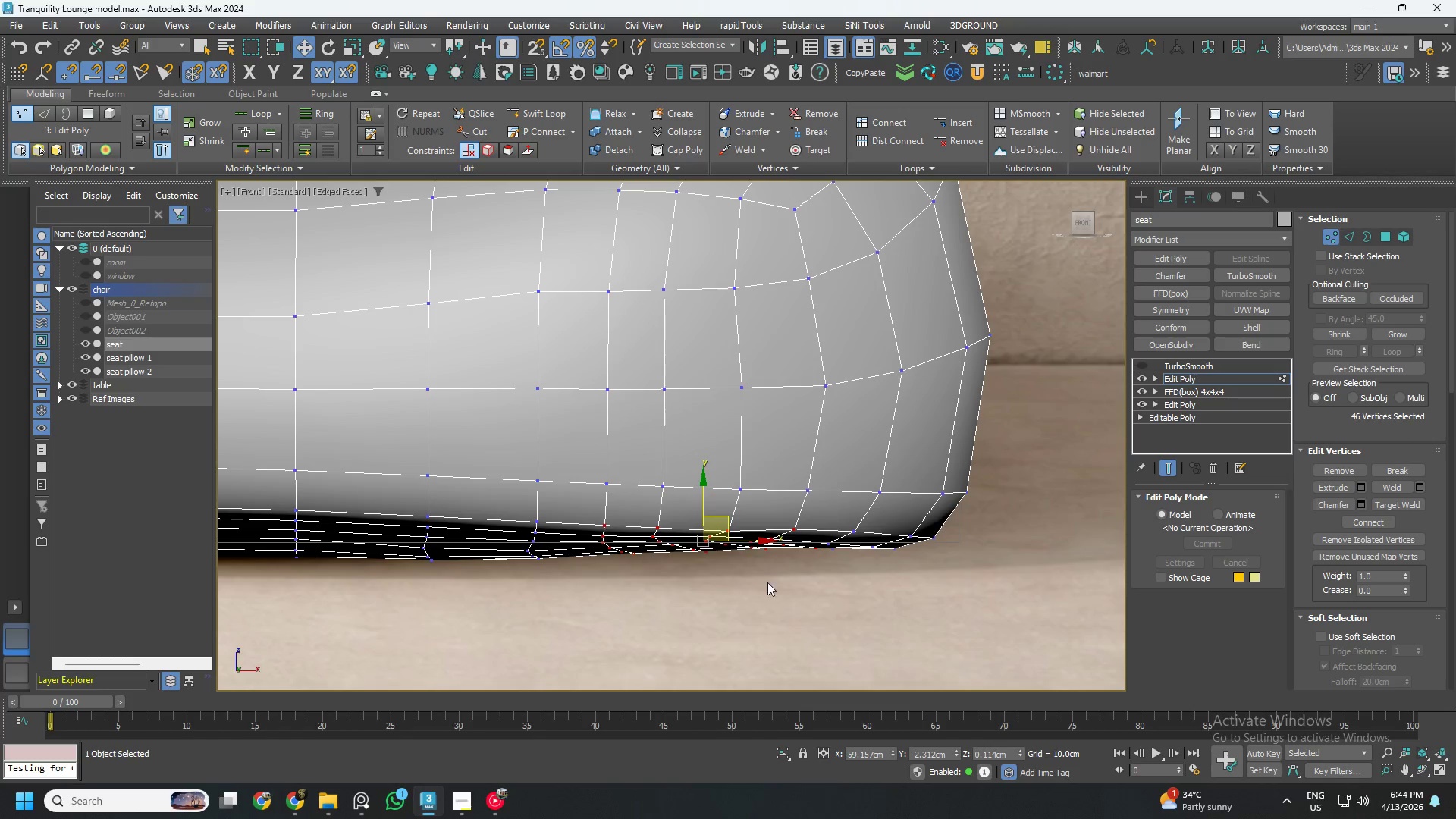 
hold_key(key=Z, duration=0.34)
 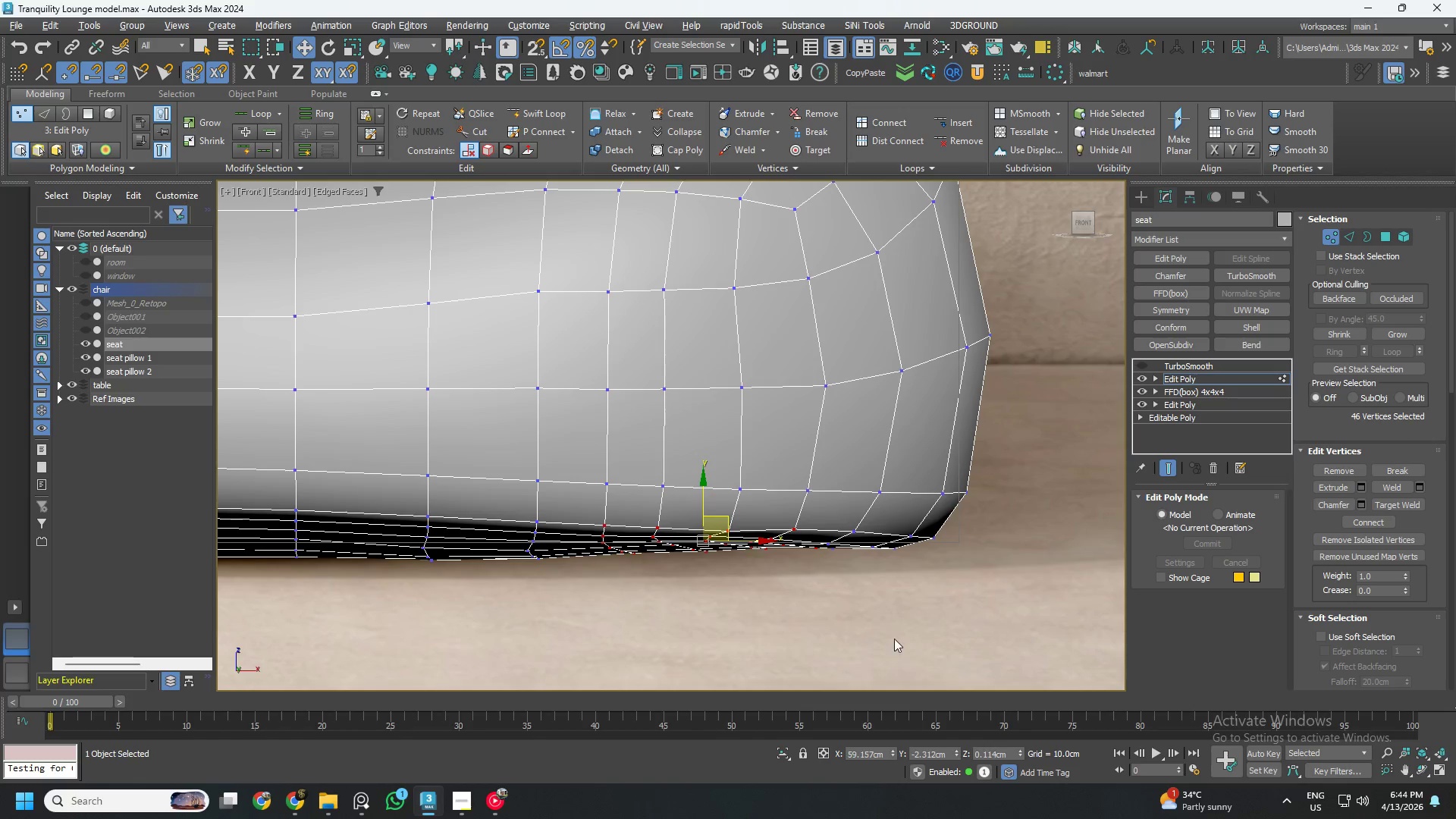 
left_click_drag(start_coordinate=[951, 629], to_coordinate=[585, 504])
 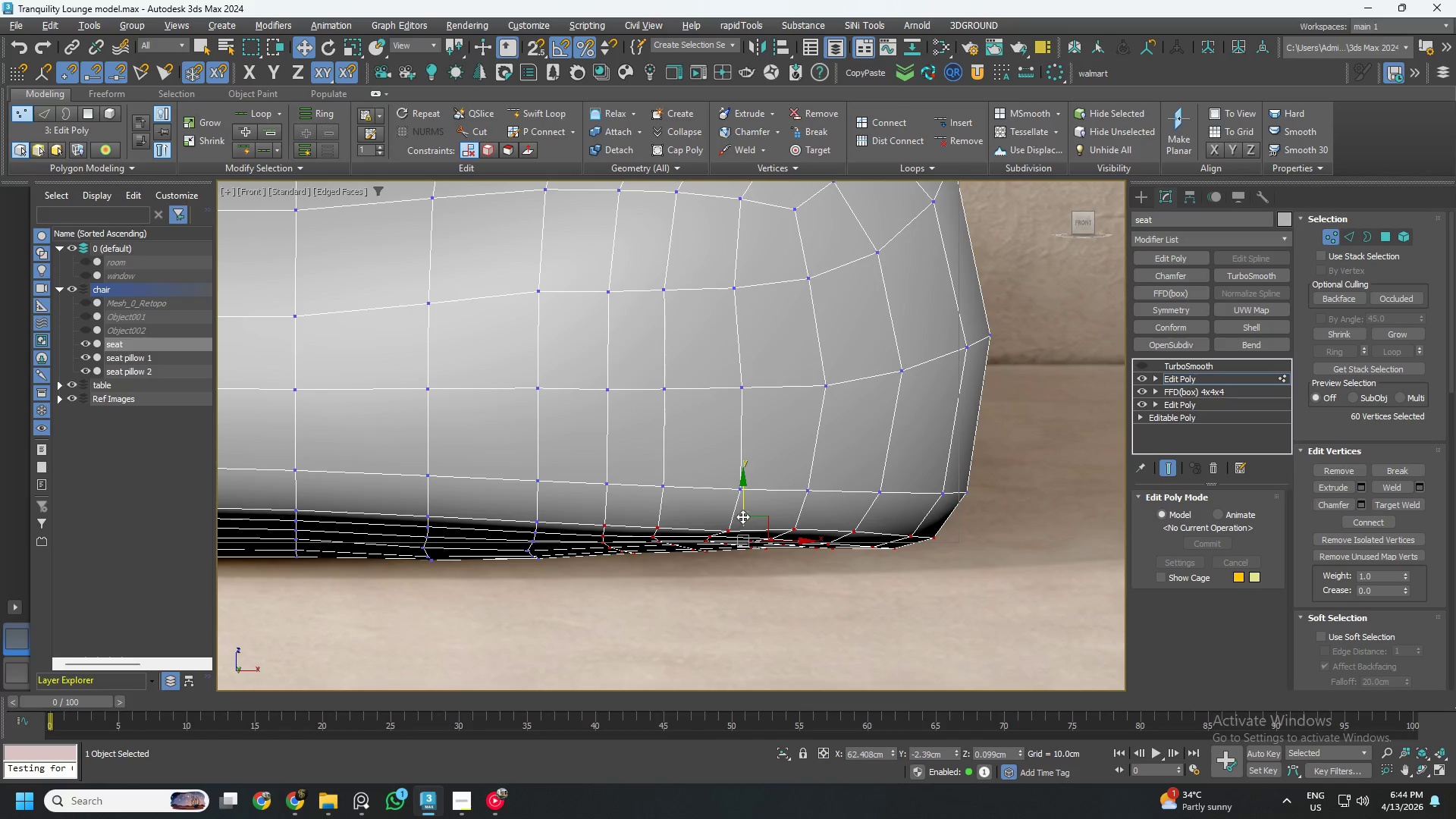 
left_click_drag(start_coordinate=[742, 511], to_coordinate=[742, 518])
 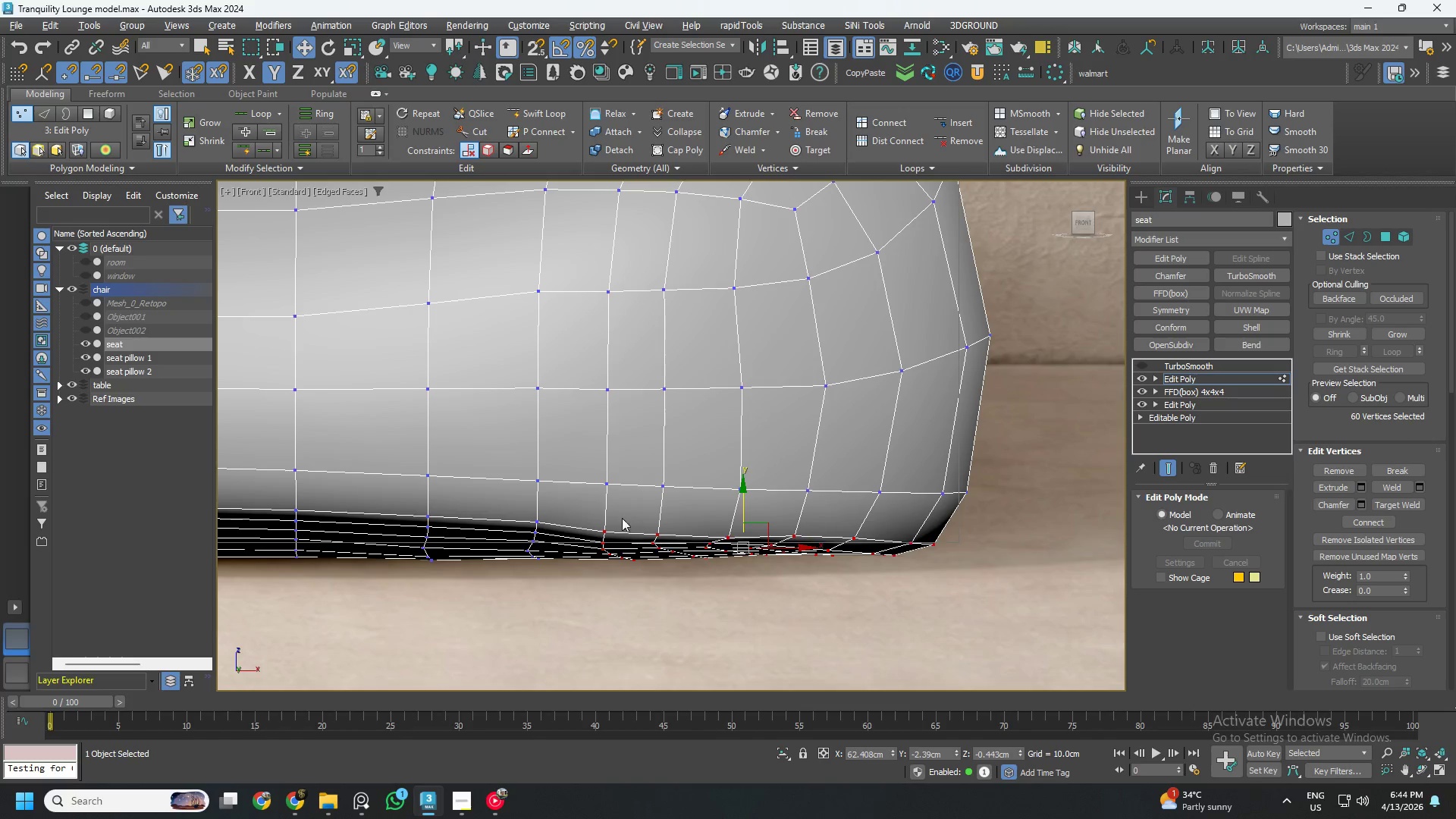 
left_click_drag(start_coordinate=[575, 507], to_coordinate=[927, 543])
 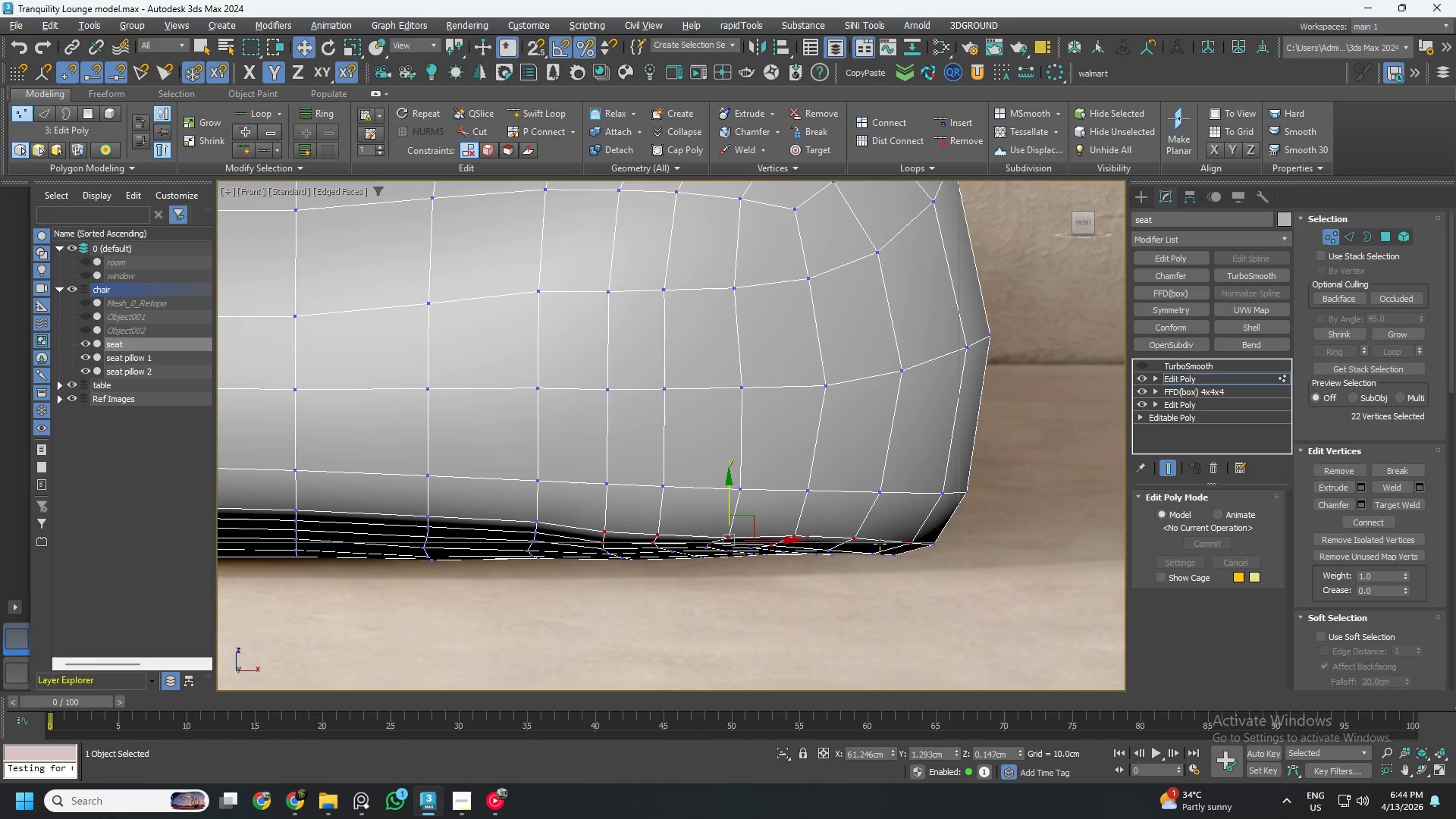 
key(2)
 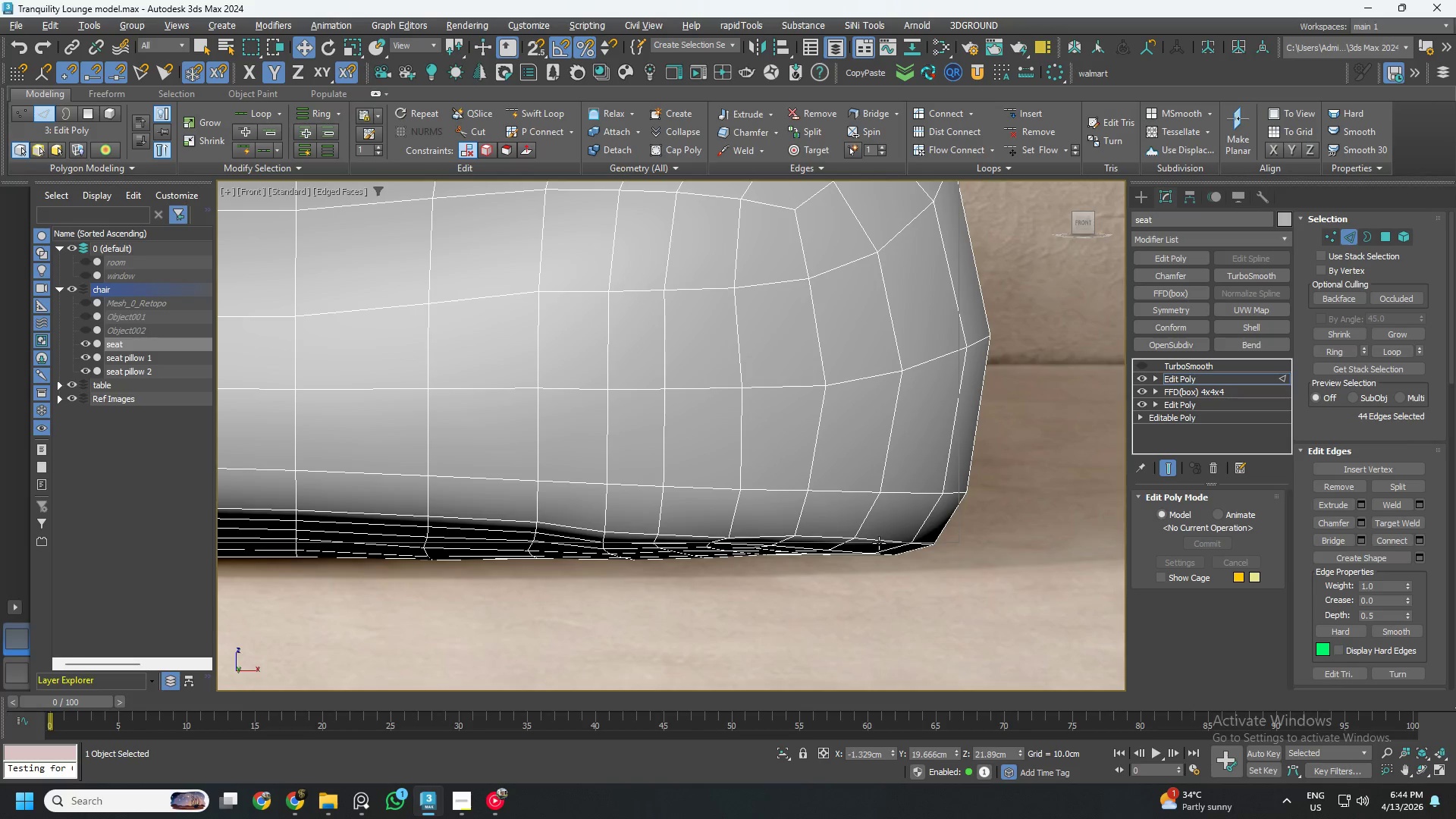 
double_click([879, 543])
 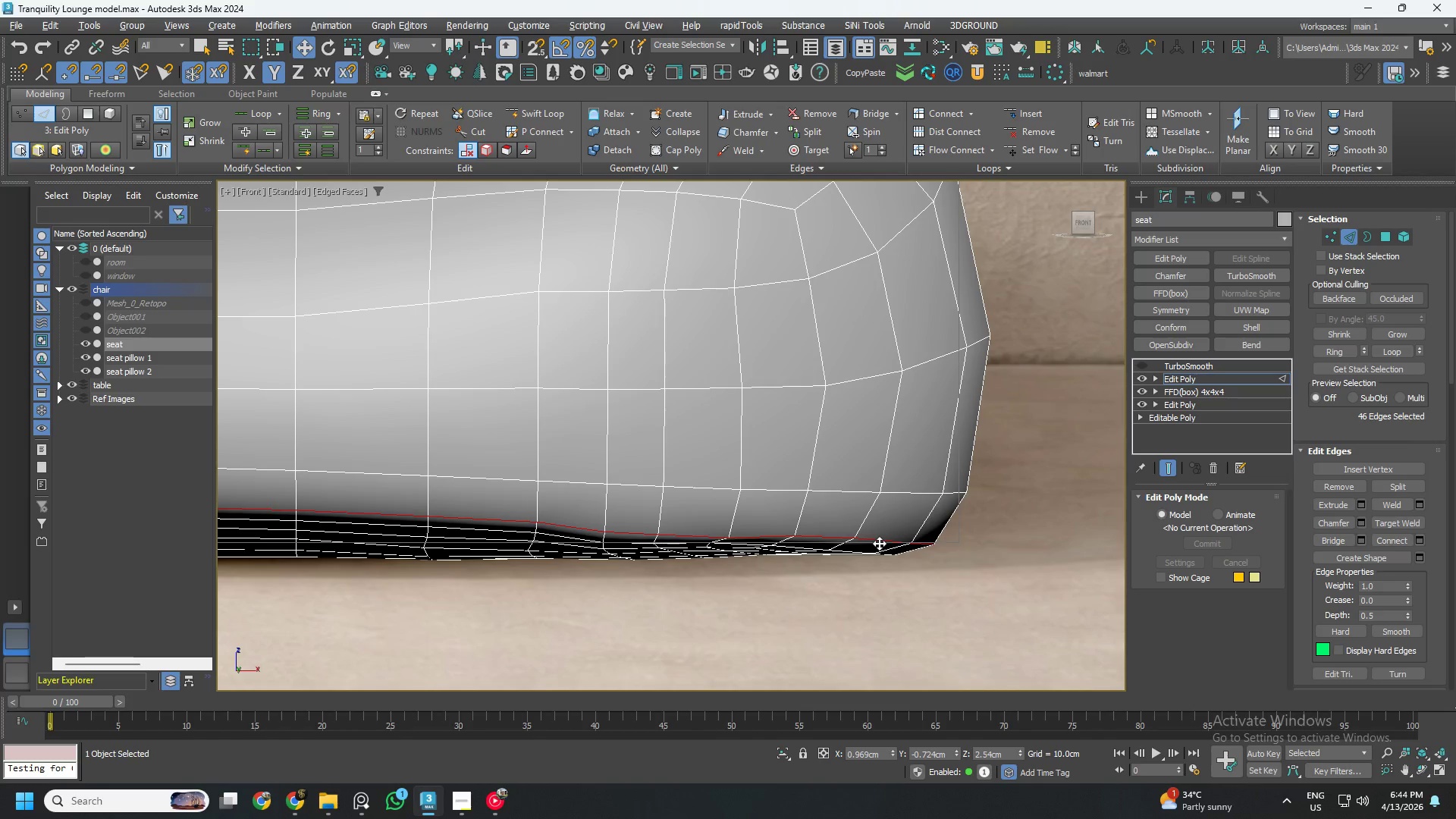 
key(Alt+AltLeft)
 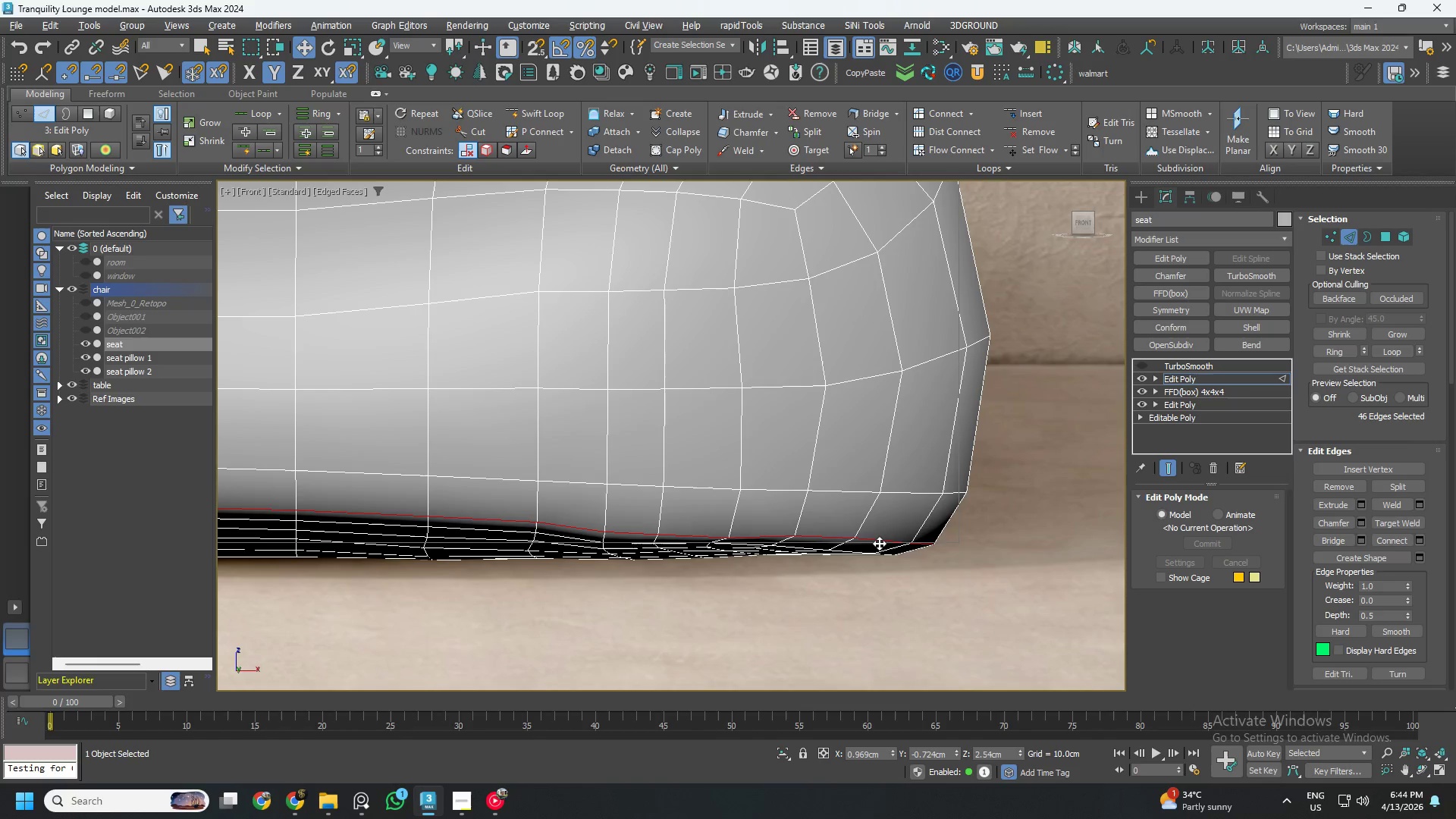 
key(Alt+2)
 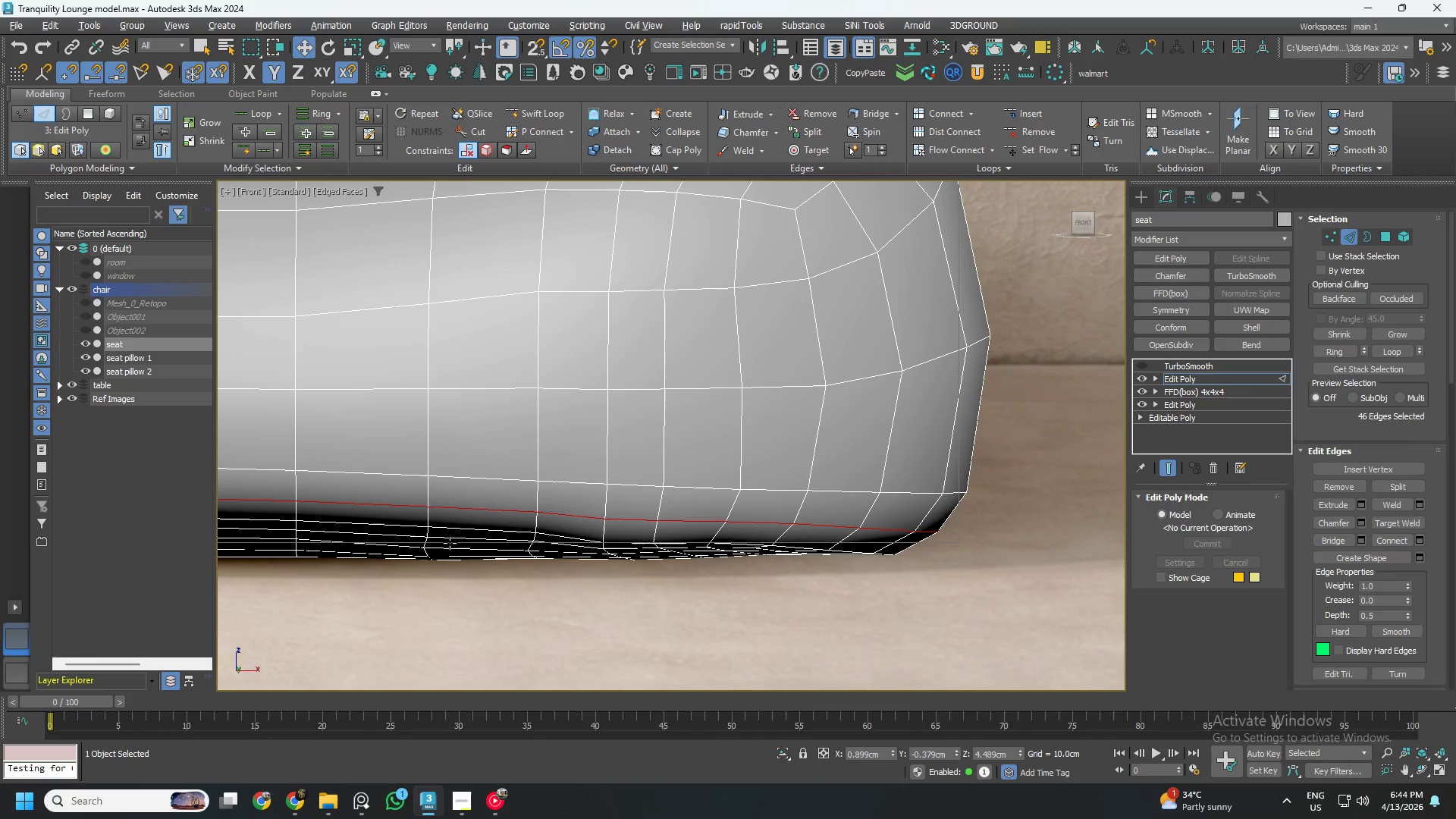 
double_click([460, 526])
 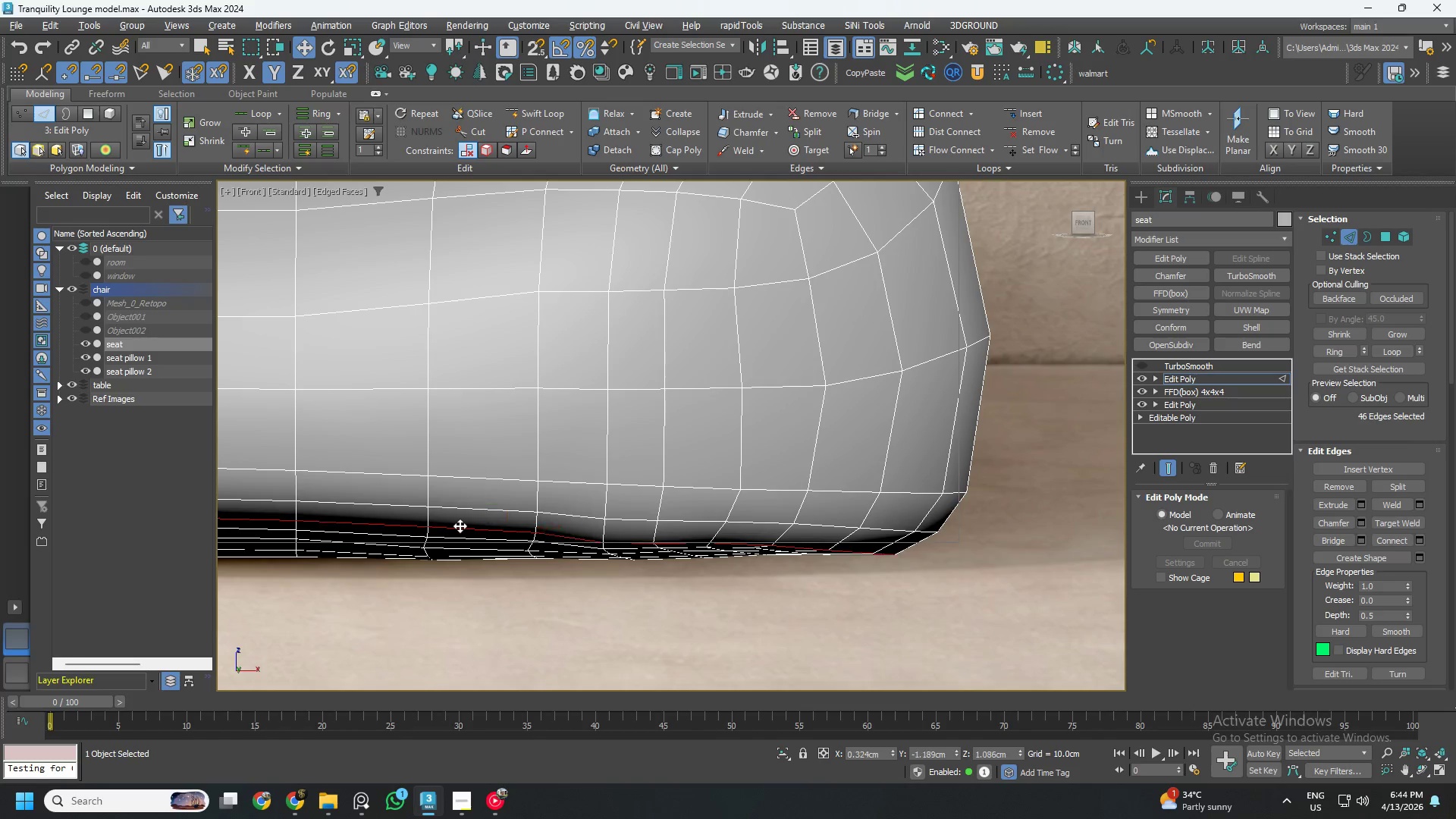 
key(Alt+AltLeft)
 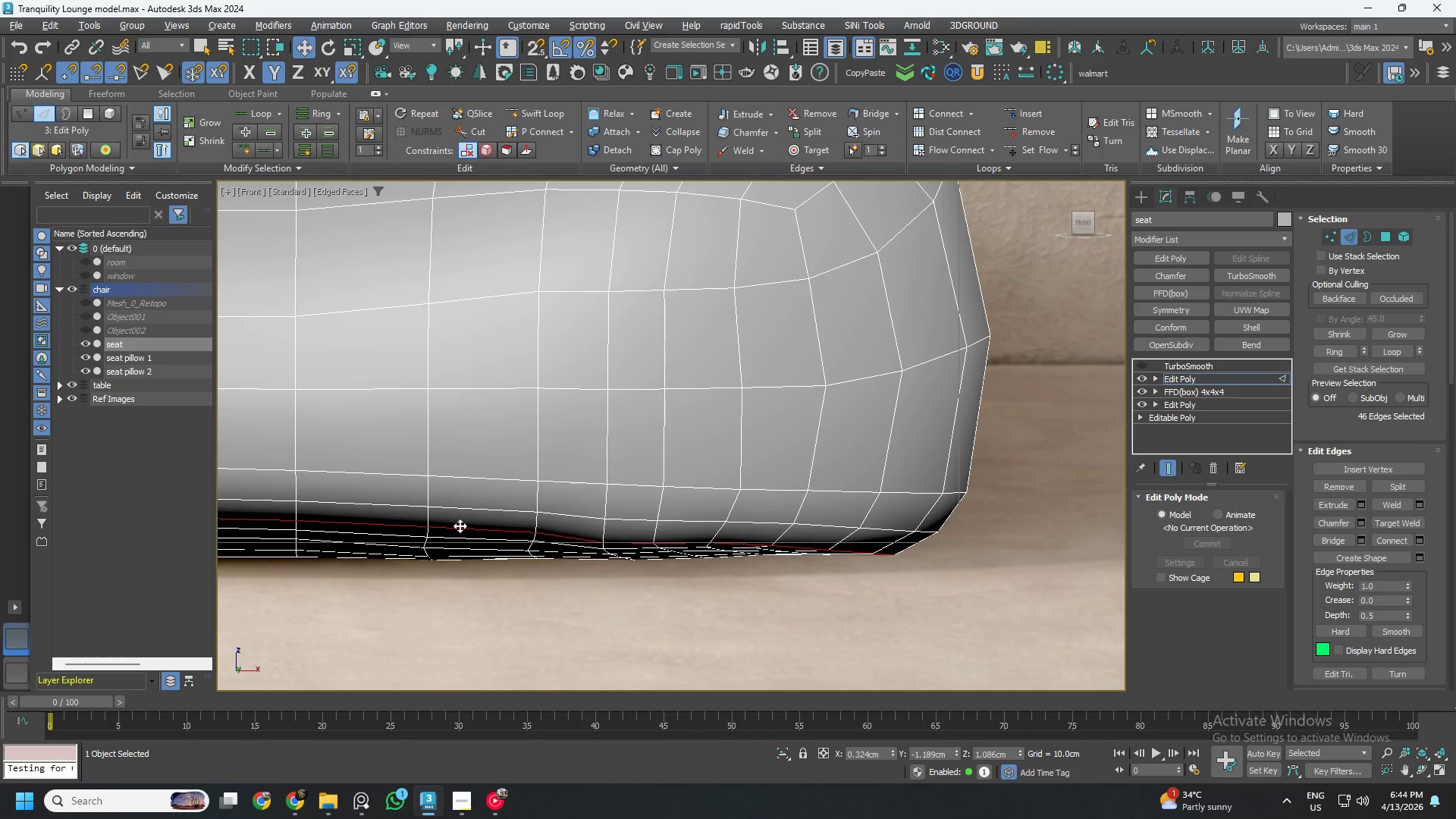 
key(Alt+2)
 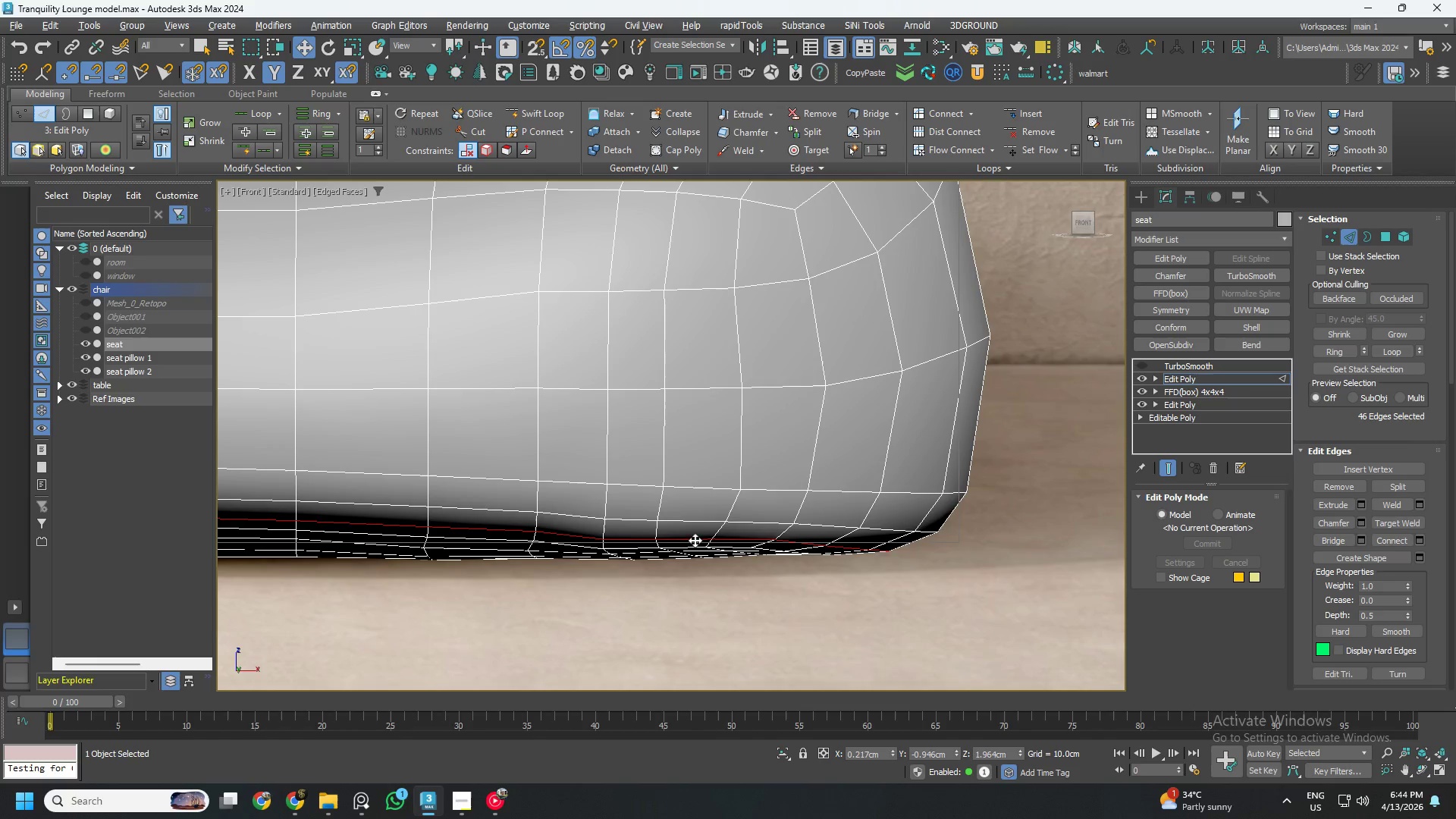 
hold_key(key=AltLeft, duration=0.77)
 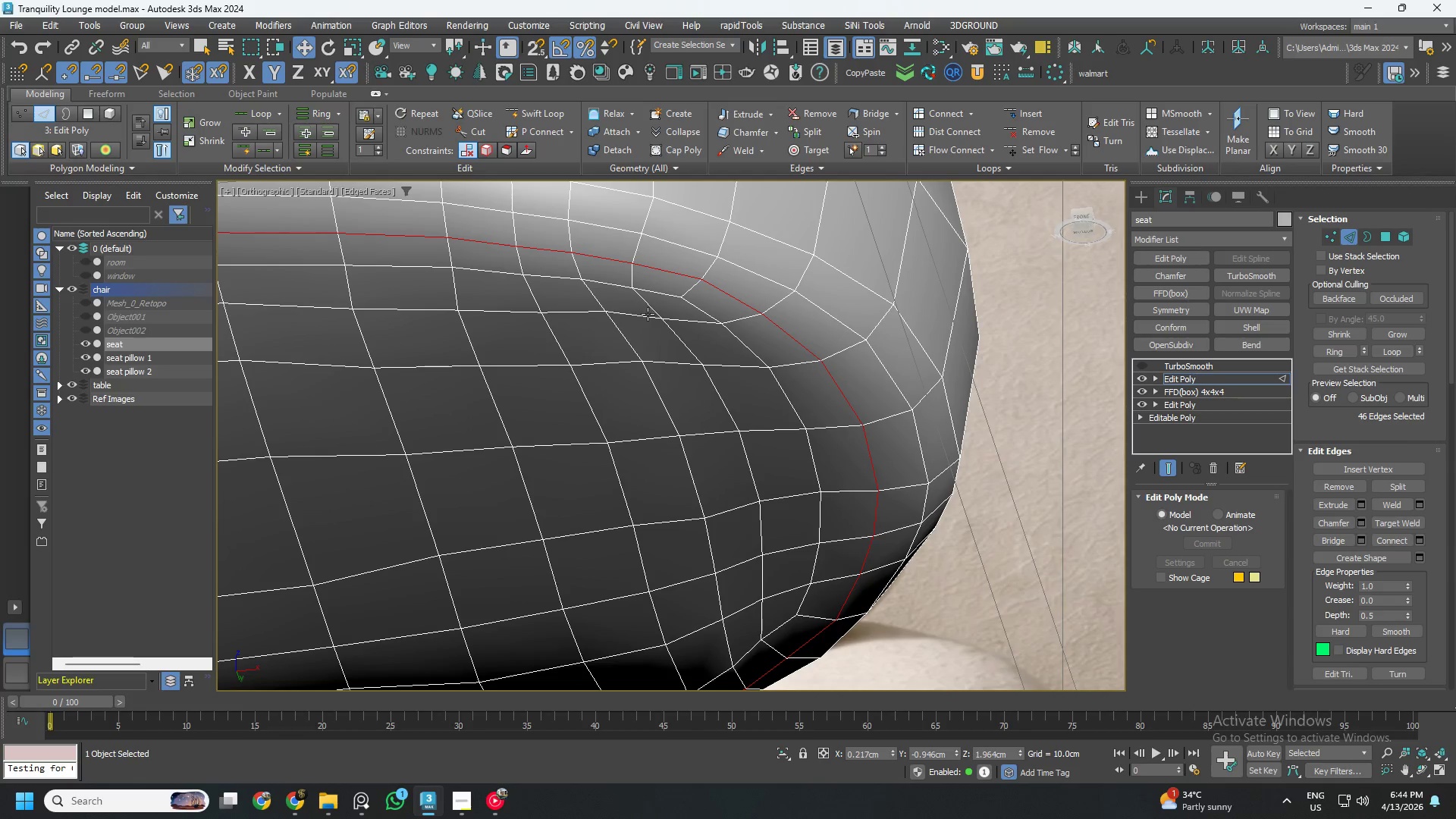 
double_click([648, 309])
 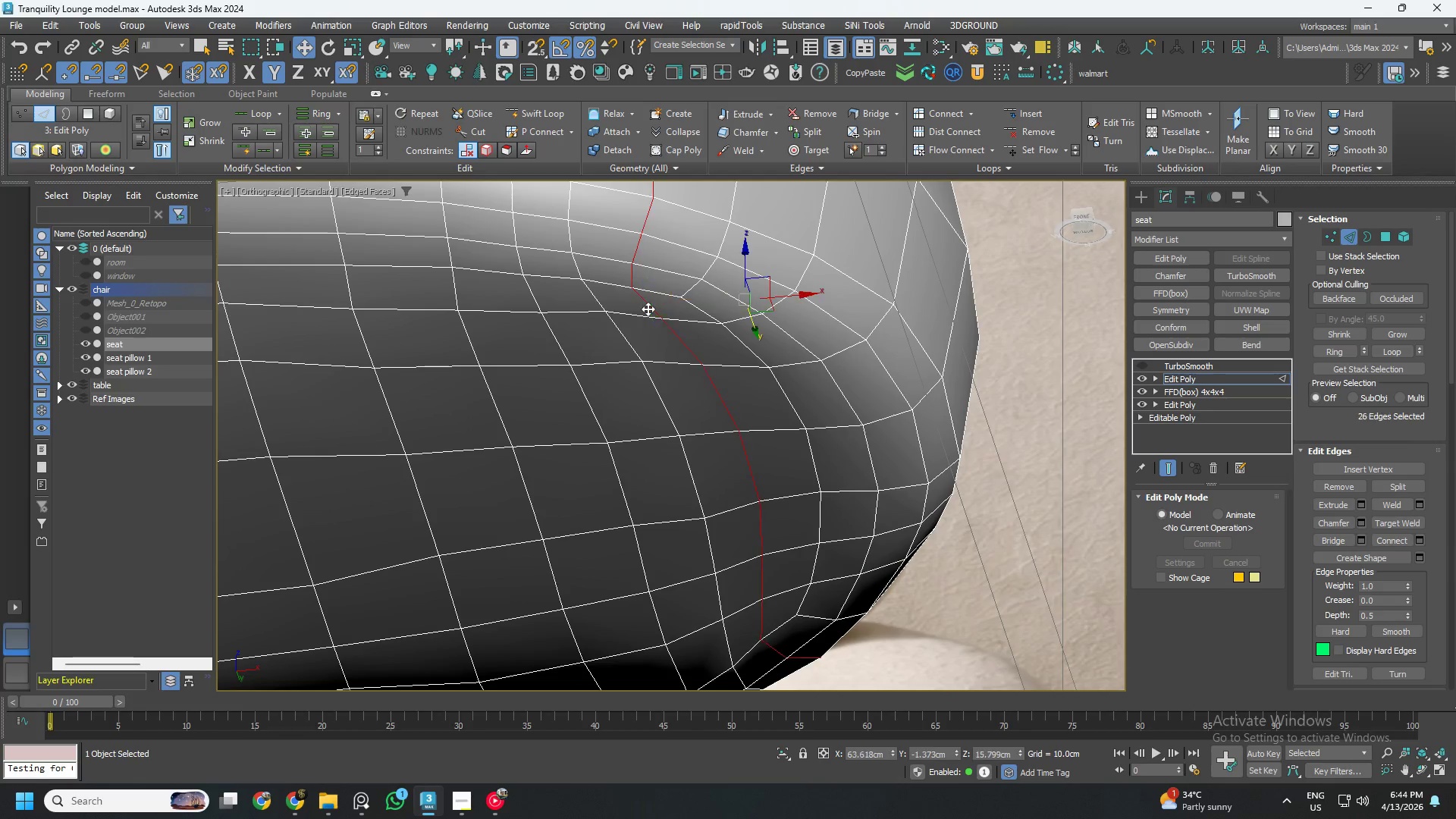 
key(Alt+AltLeft)
 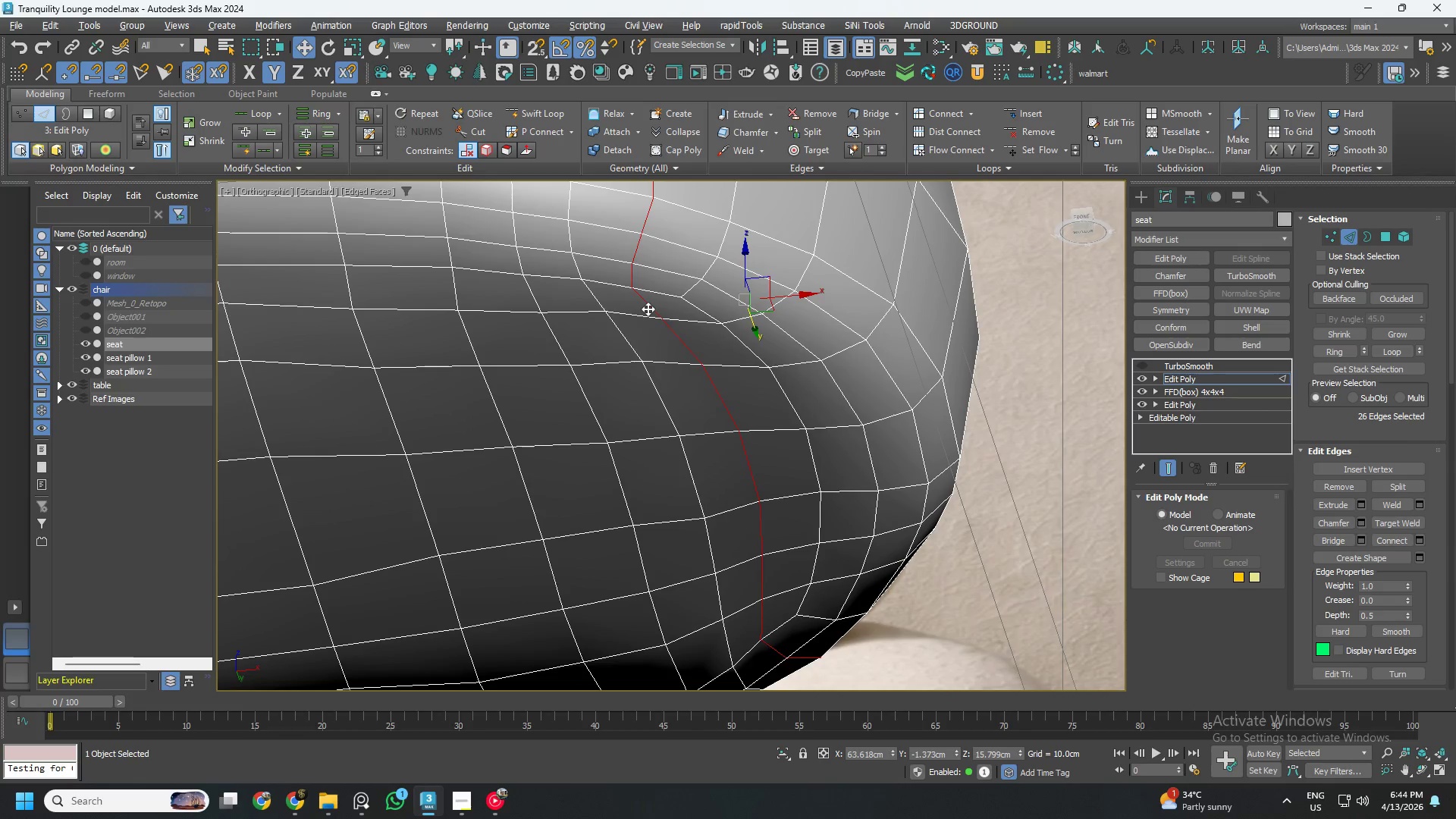 
key(Alt+2)
 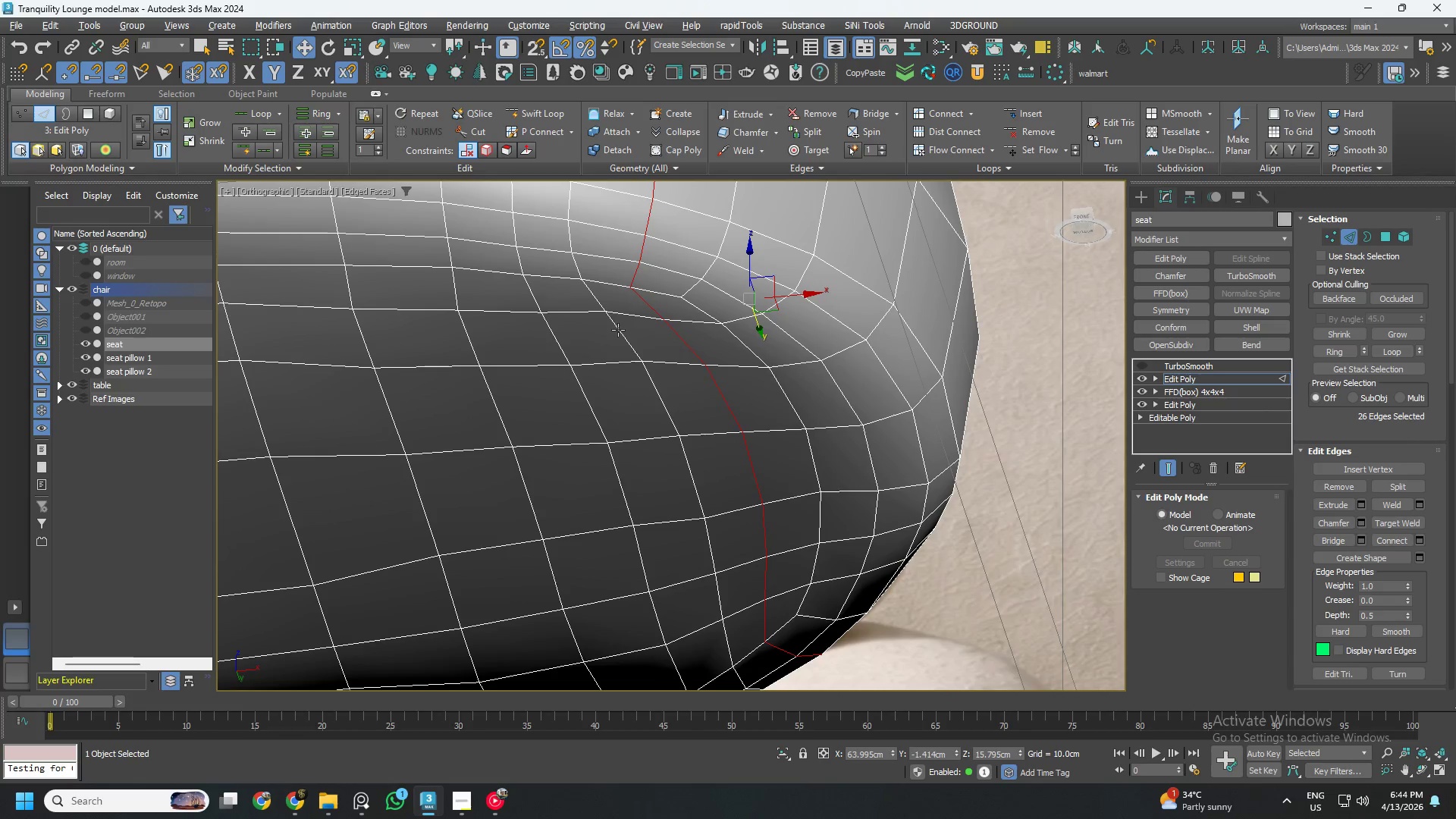 
double_click([618, 330])
 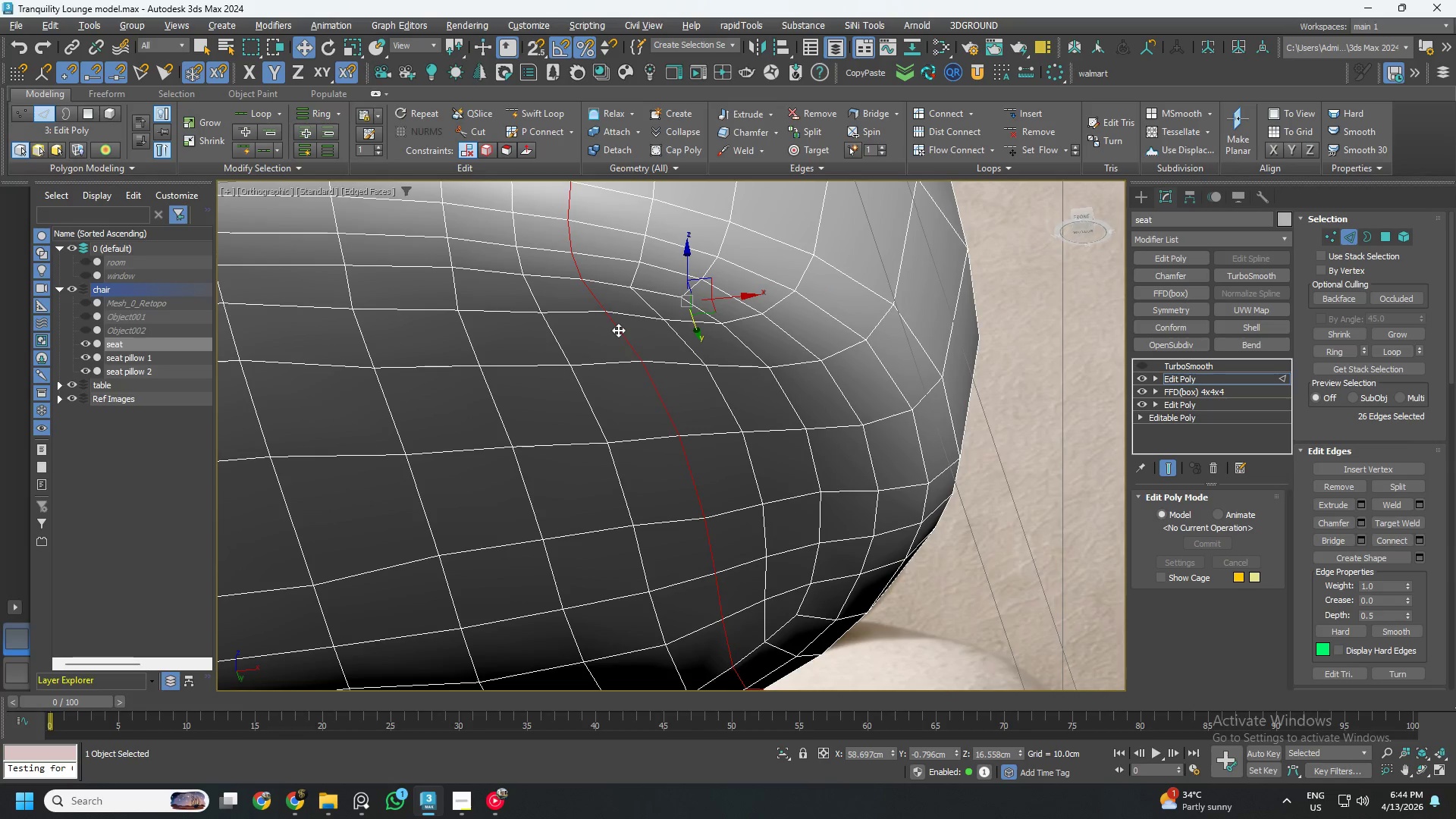 
key(Alt+AltLeft)
 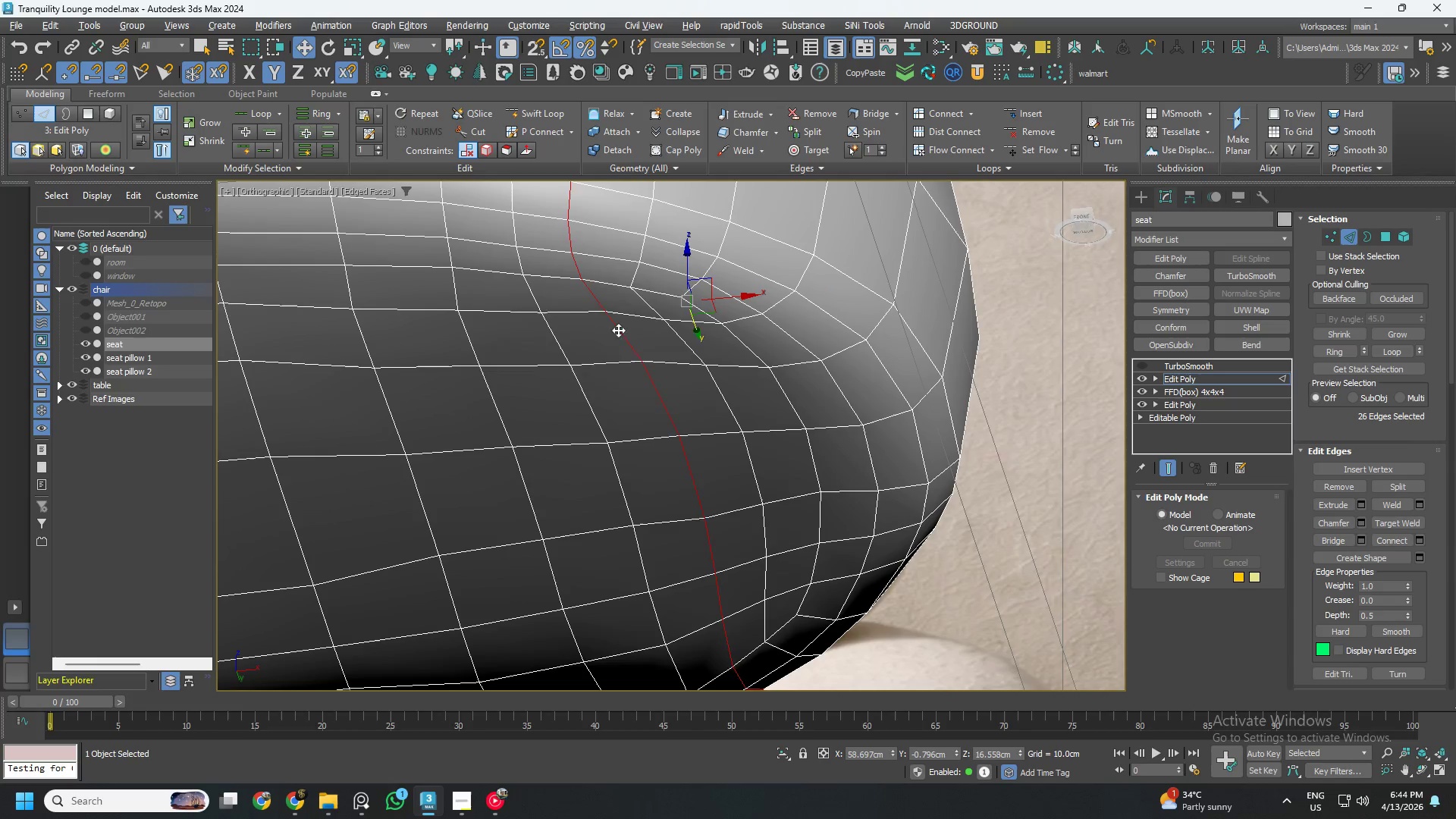 
key(Alt+2)
 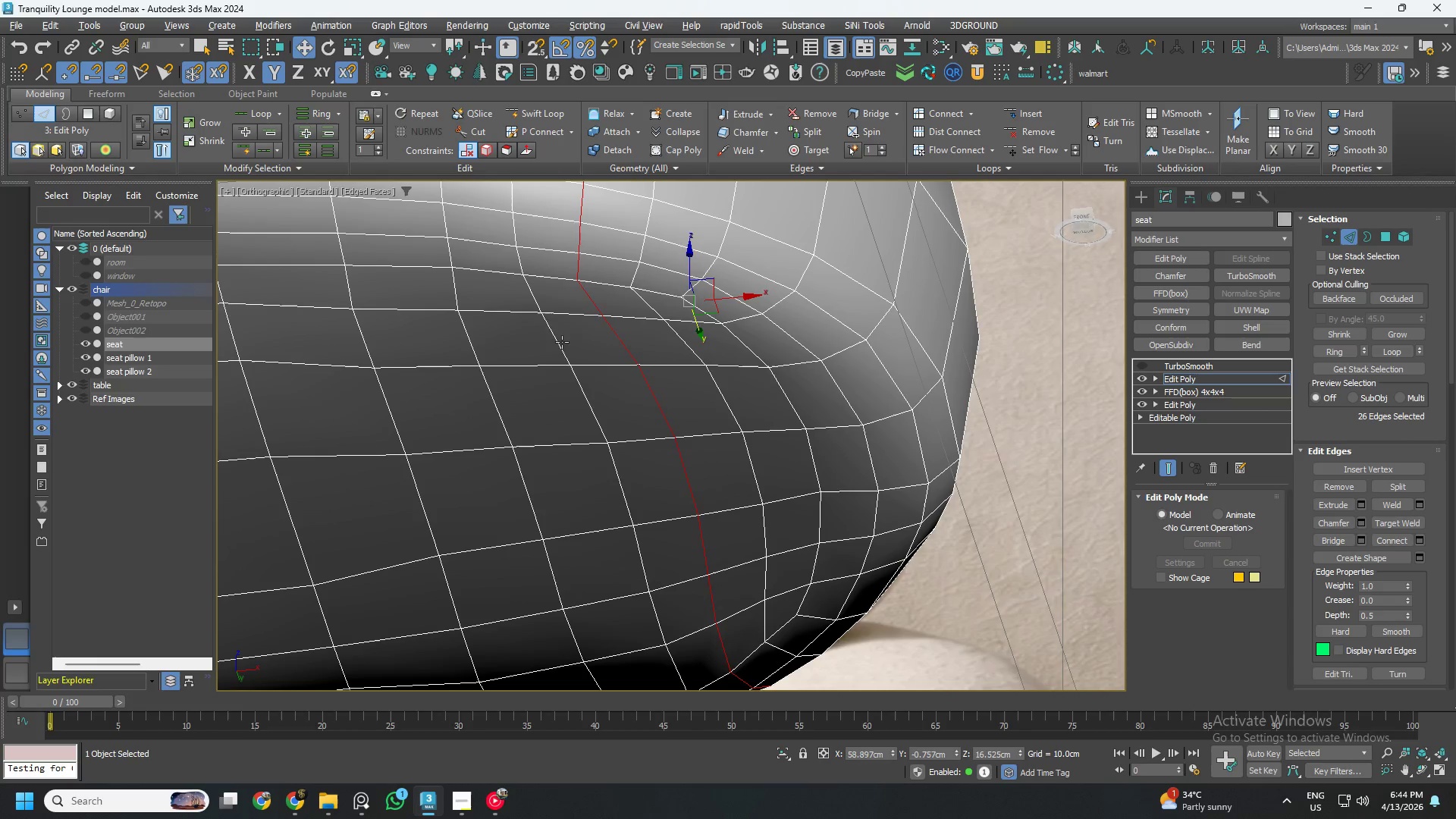 
double_click([562, 342])
 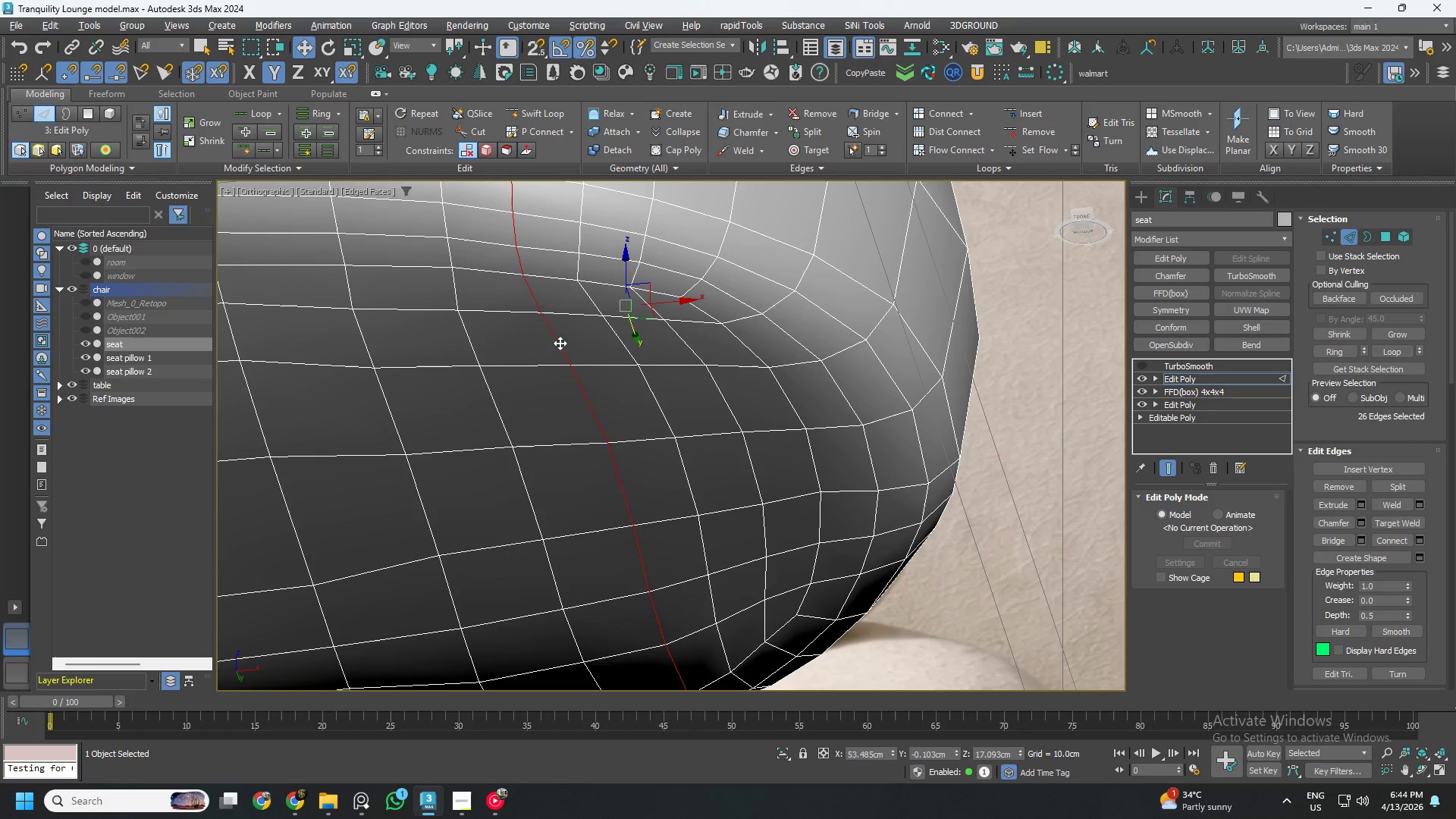 
key(Alt+AltLeft)
 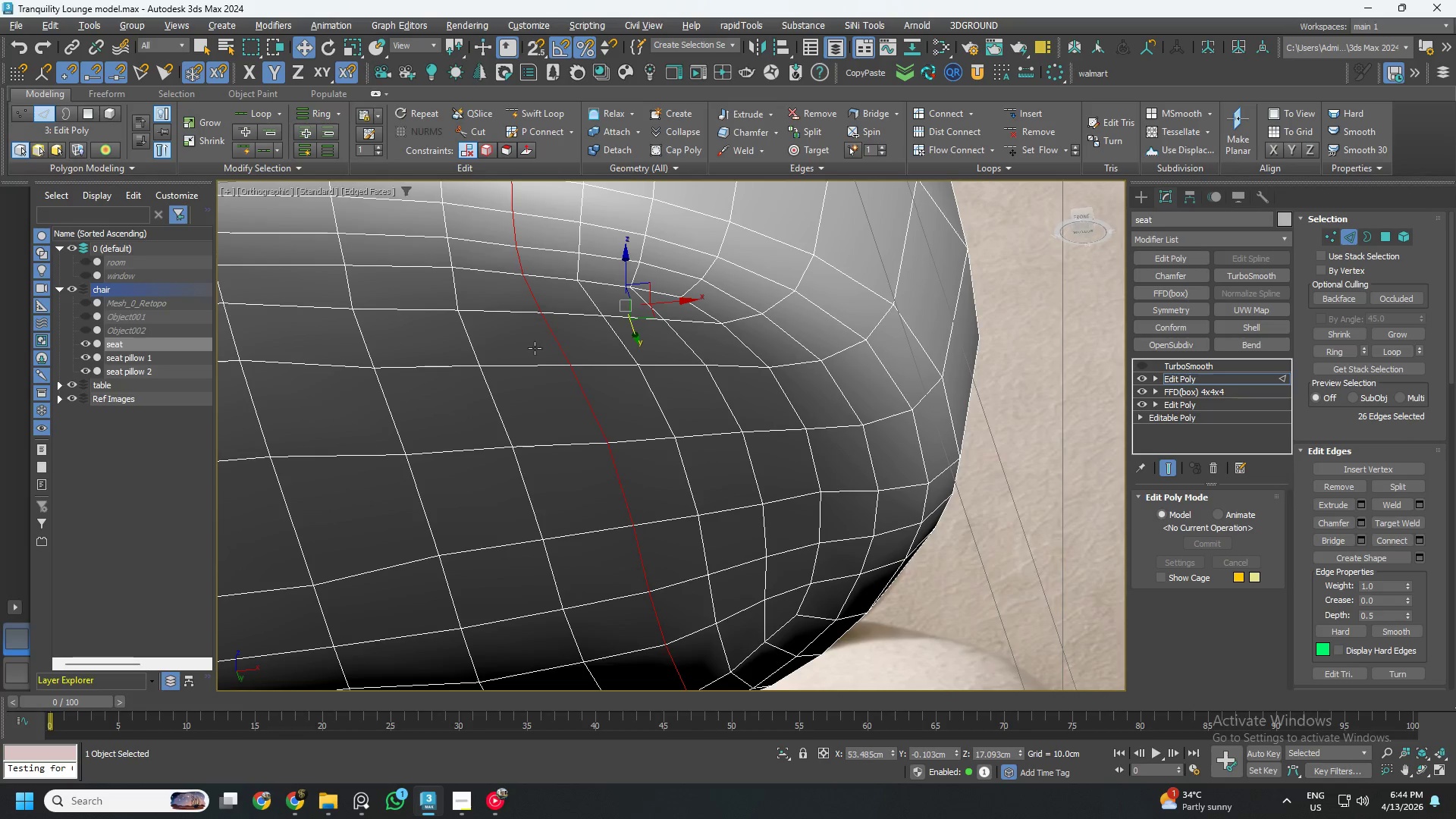 
key(Alt+2)
 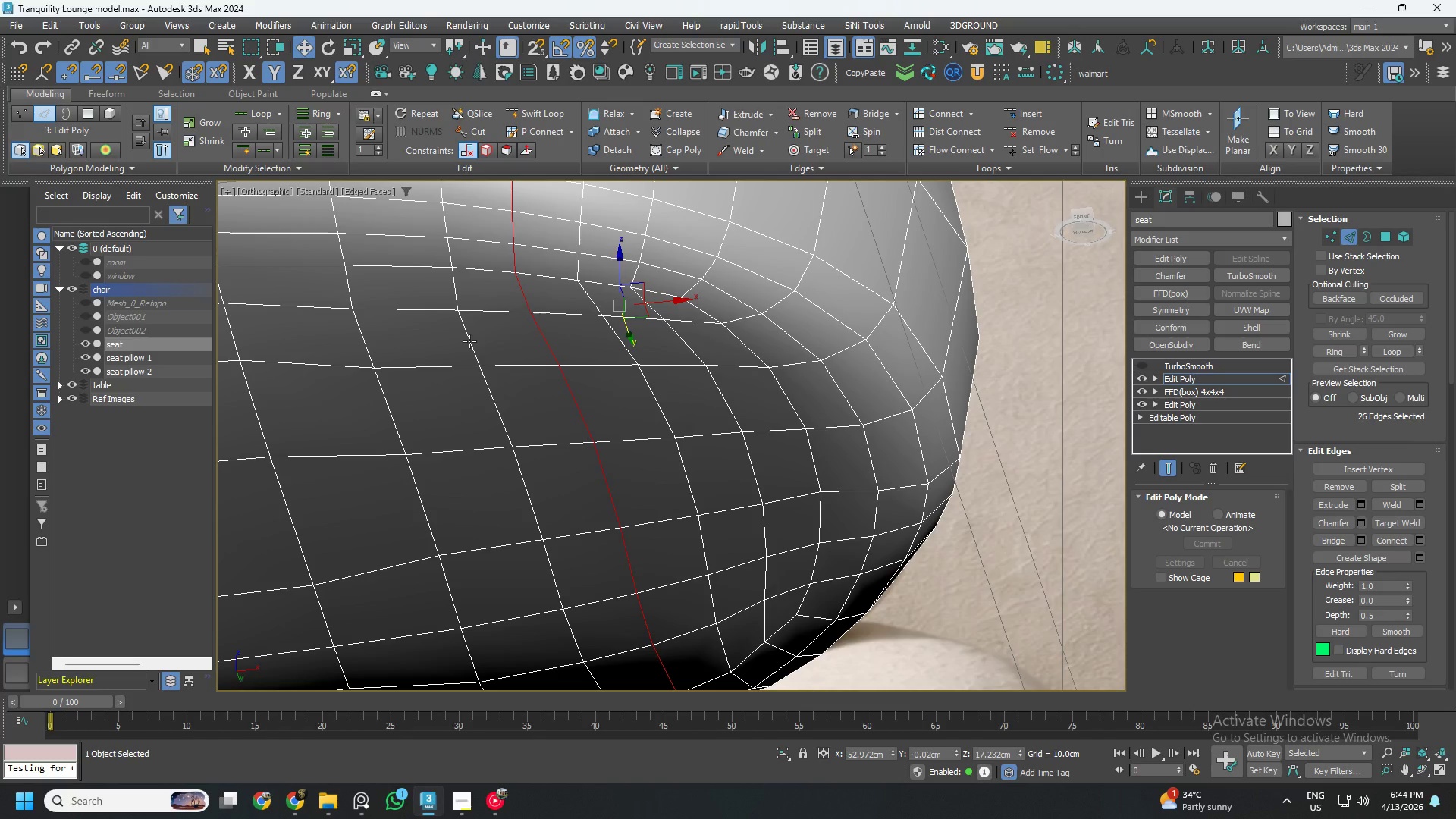 
double_click([469, 341])
 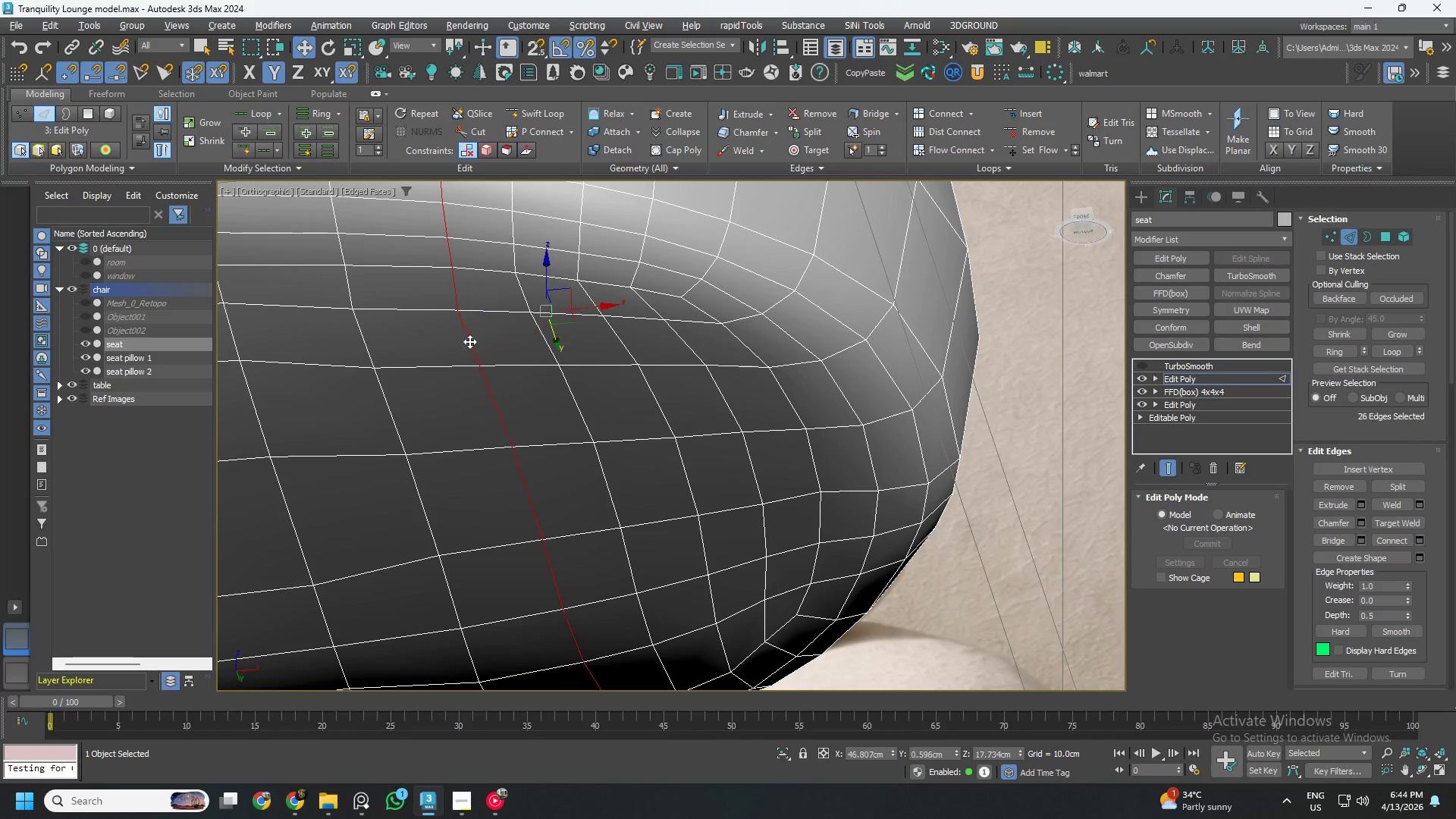 
key(Alt+AltLeft)
 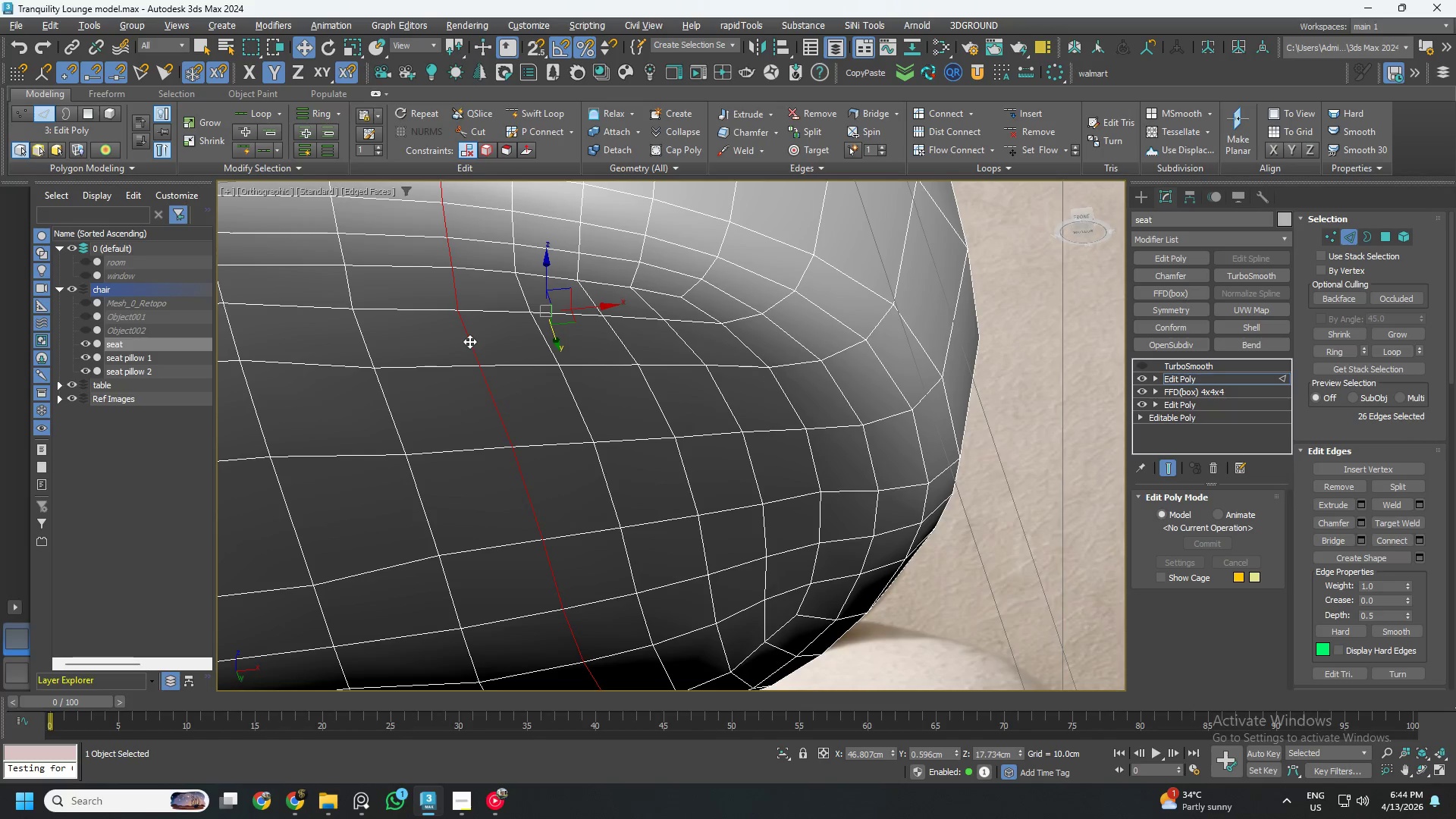 
key(Alt+2)
 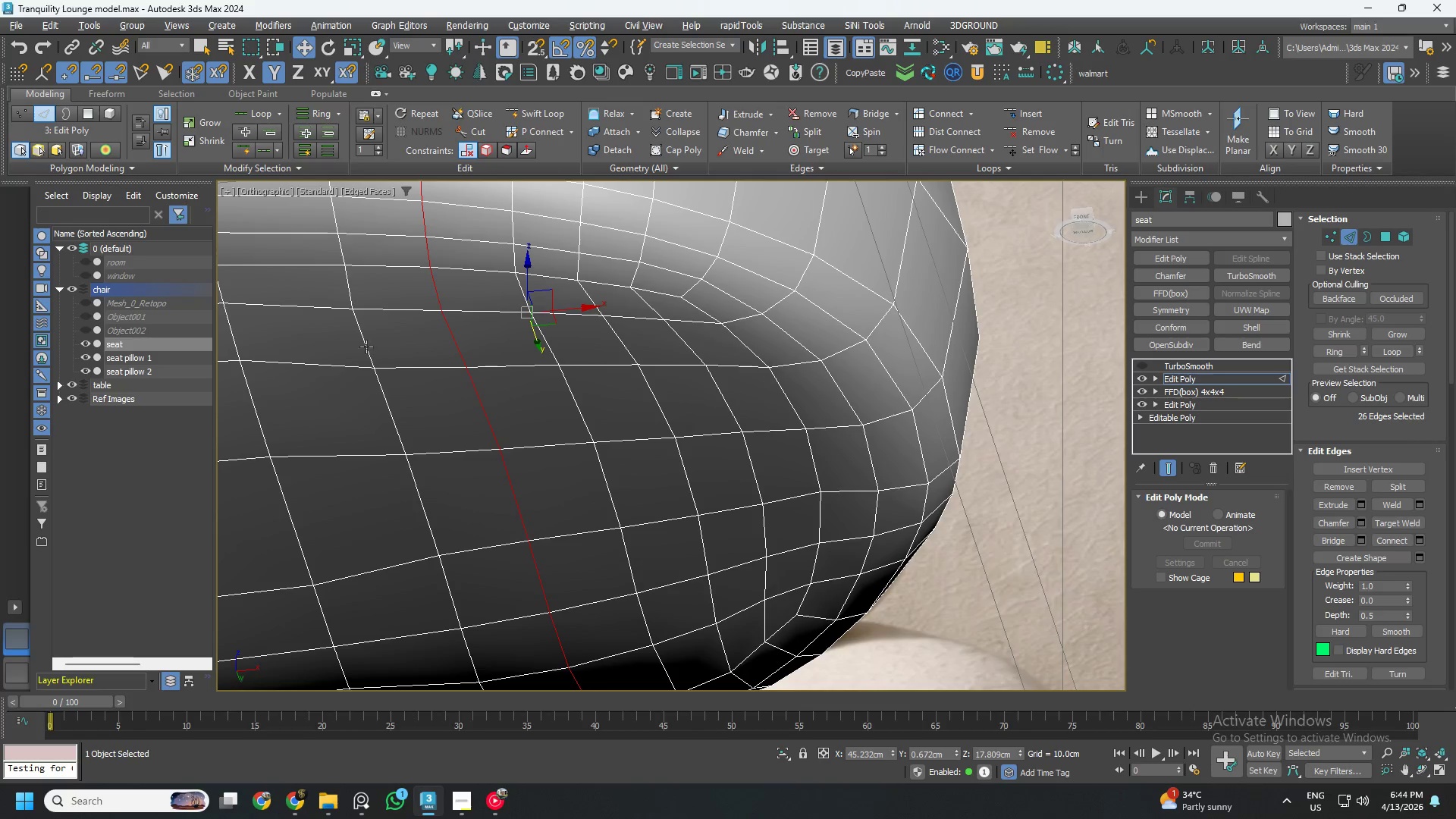 
double_click([362, 347])
 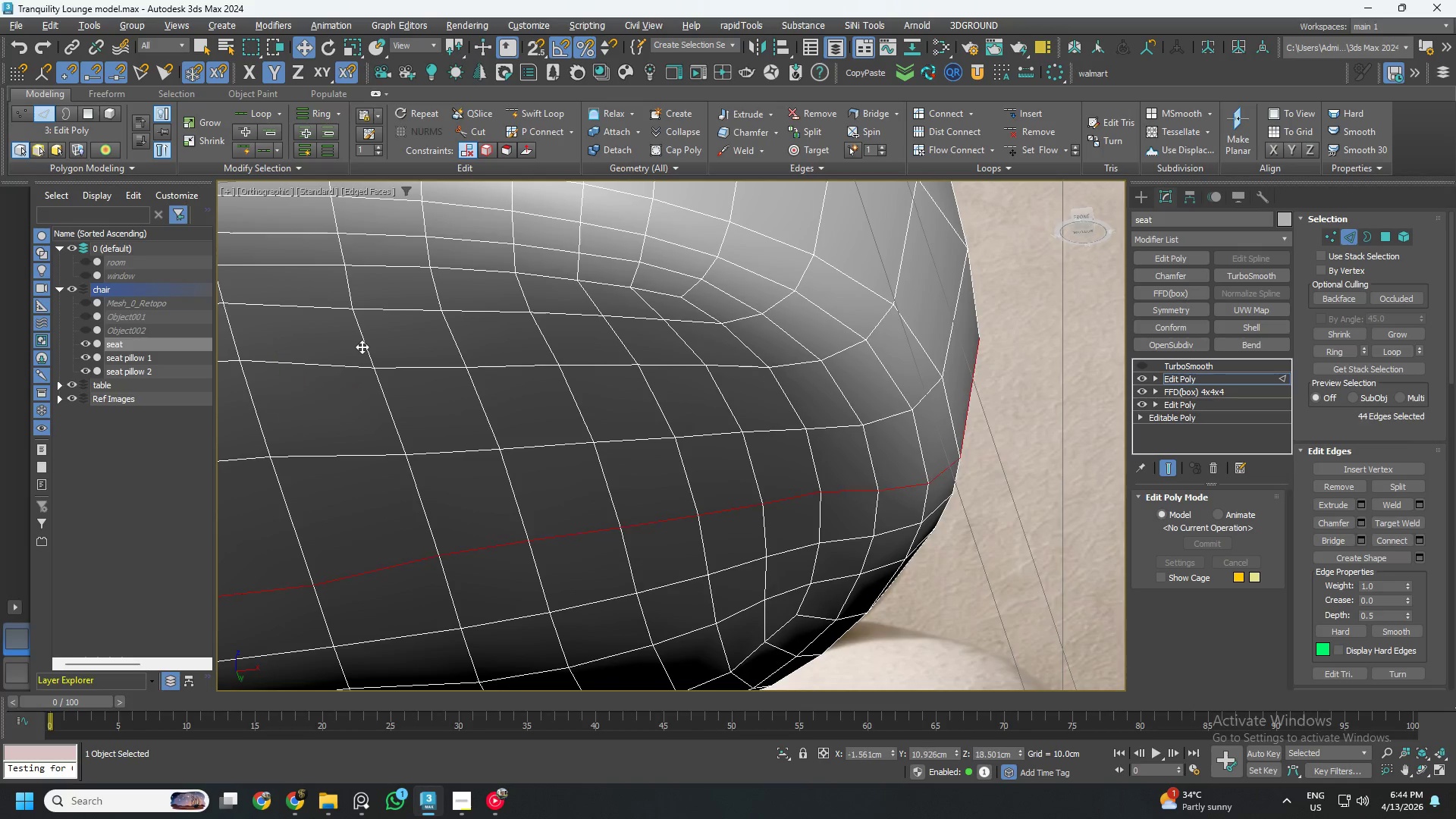 
key(Alt+AltLeft)
 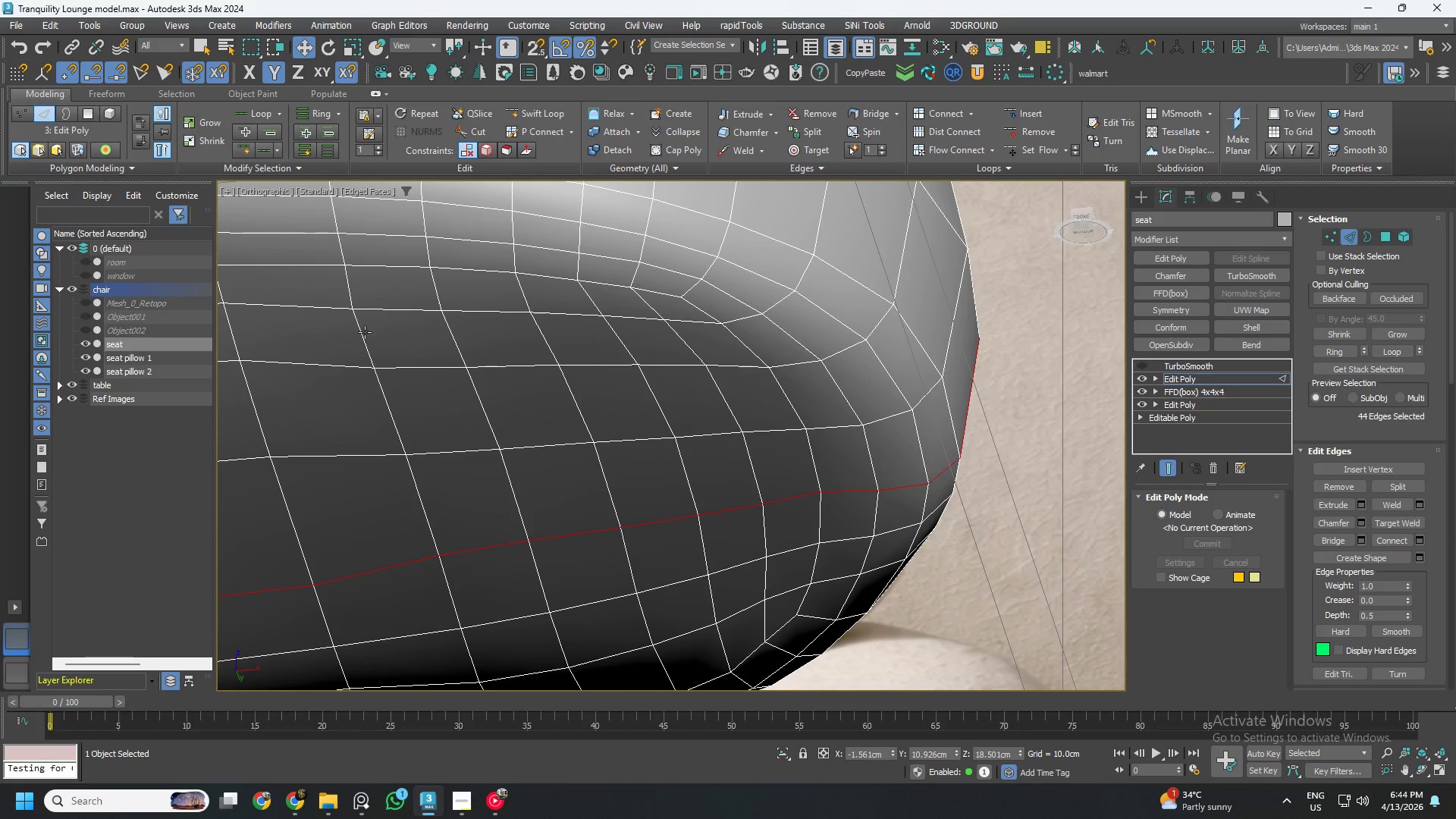 
double_click([366, 330])
 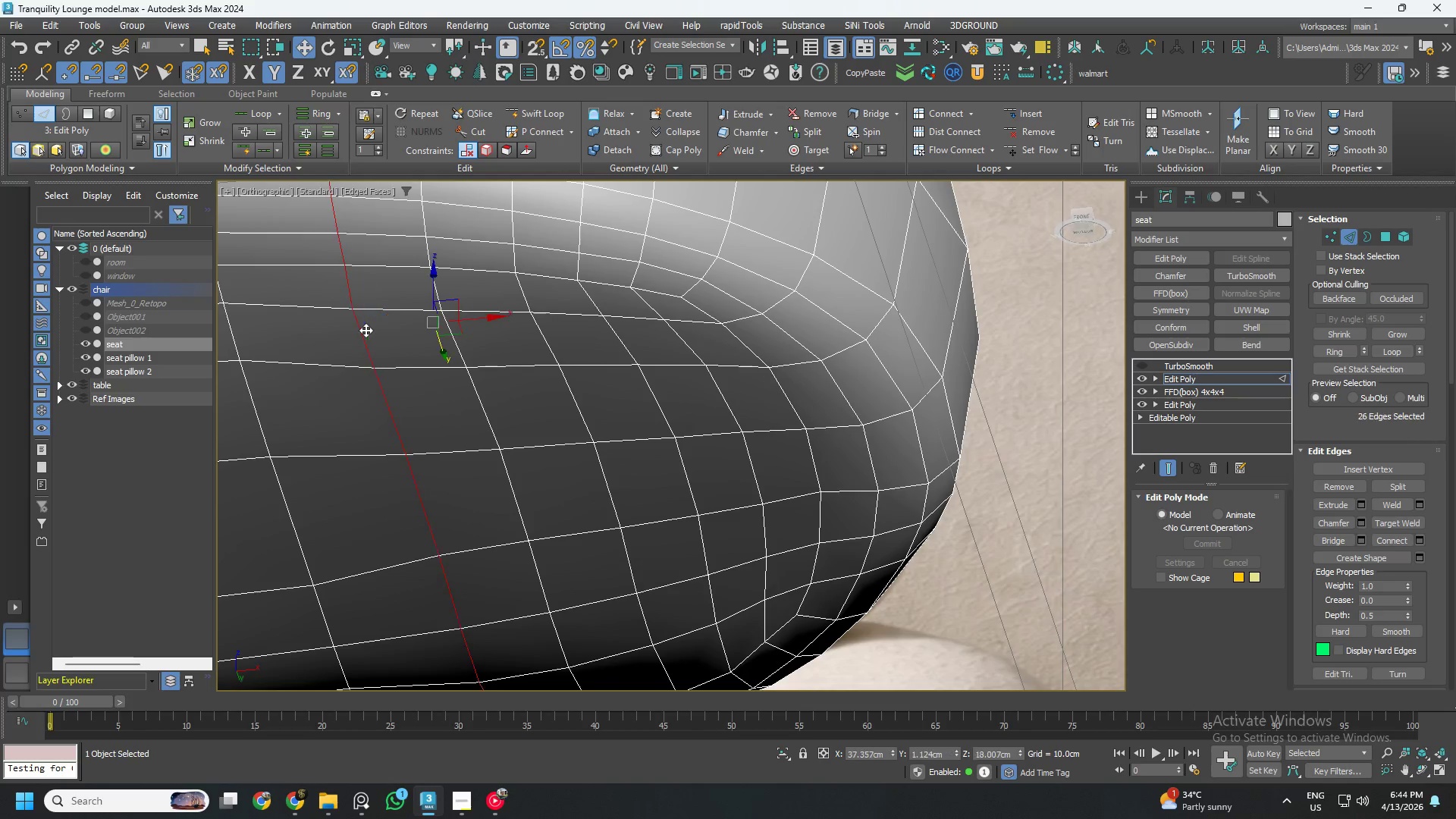 
key(Alt+AltLeft)
 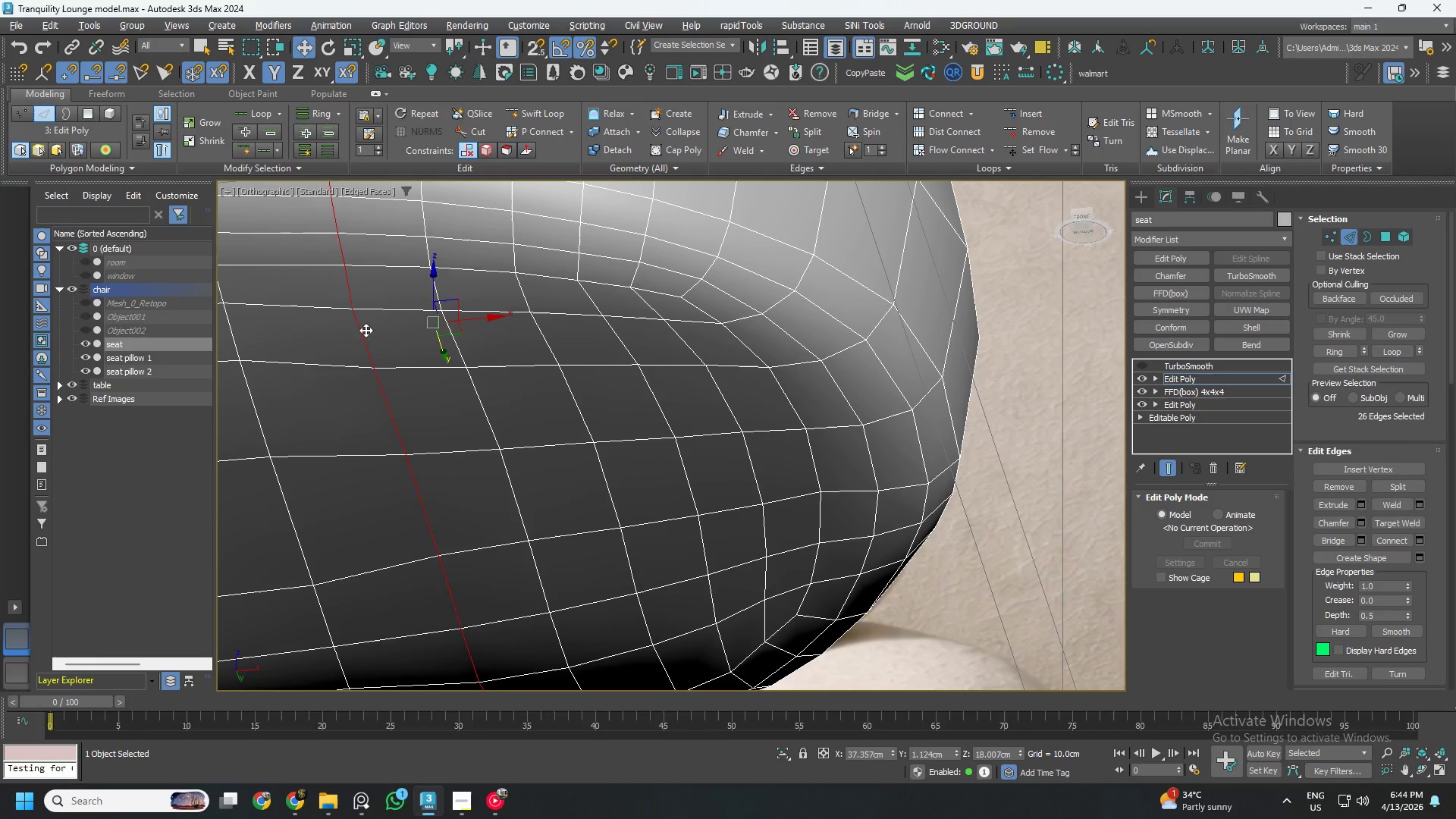 
key(Alt+2)
 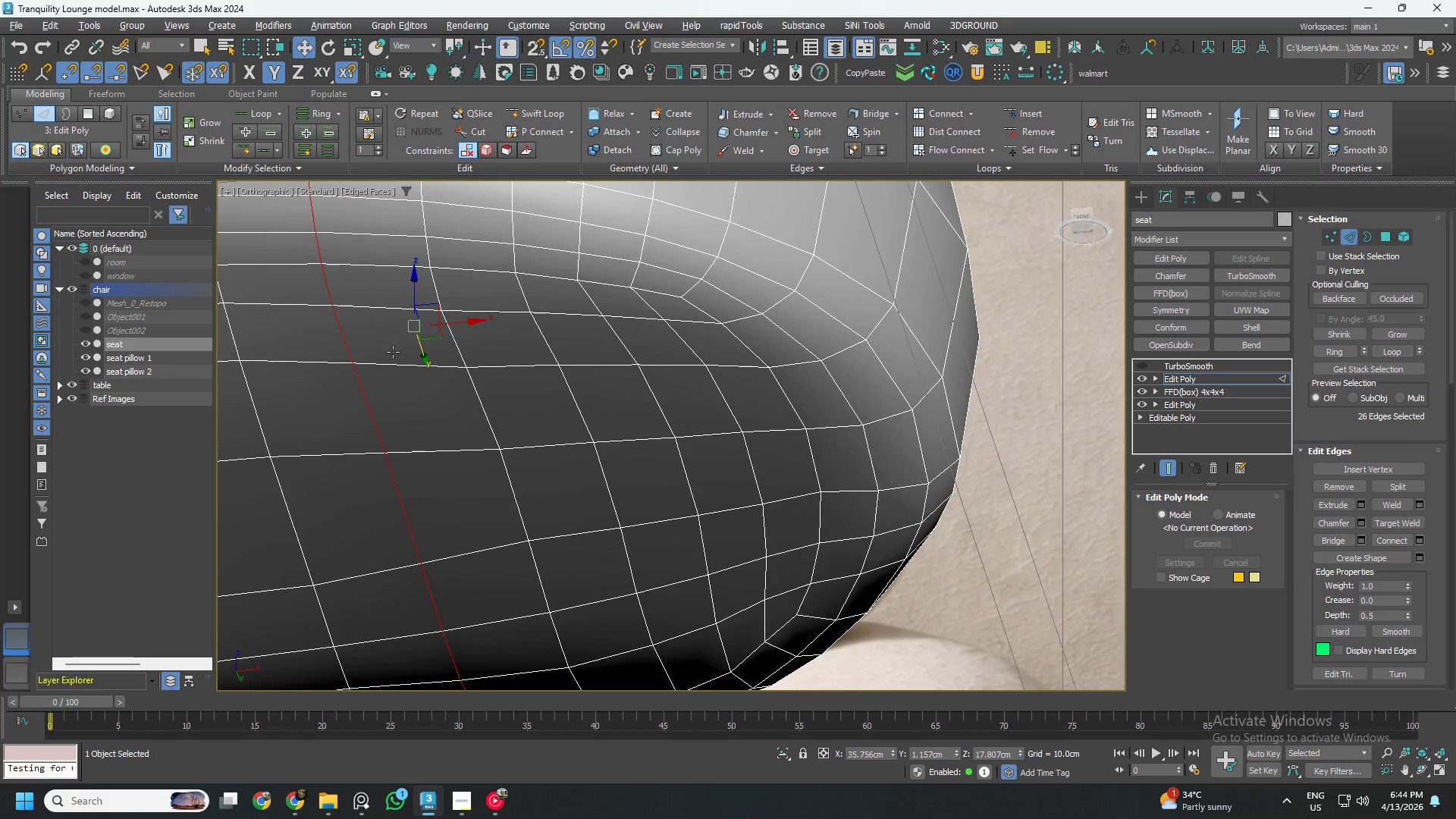 
hold_key(key=AltLeft, duration=1.5)
 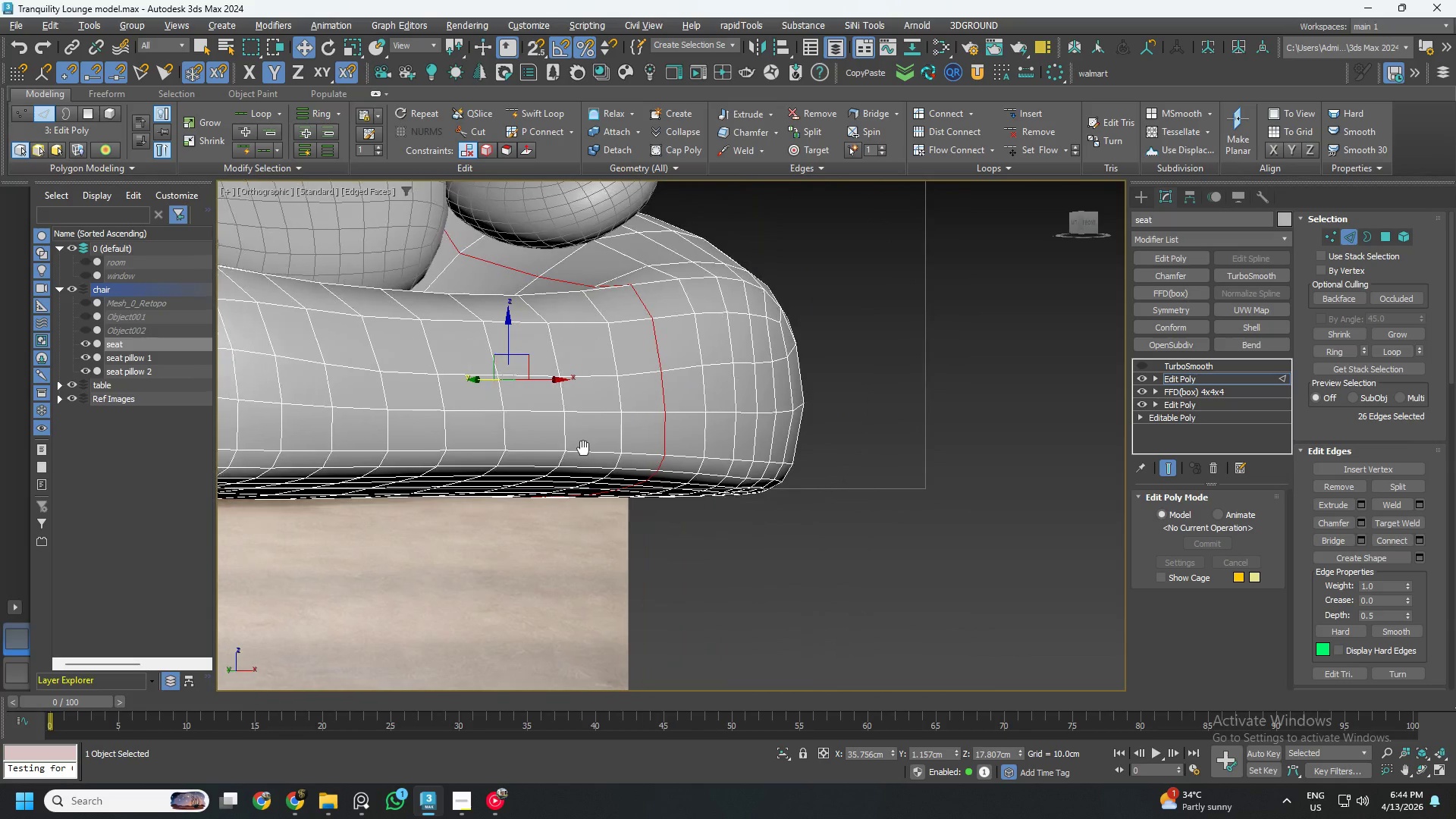 
scroll: coordinate [425, 366], scroll_direction: down, amount: 2.0
 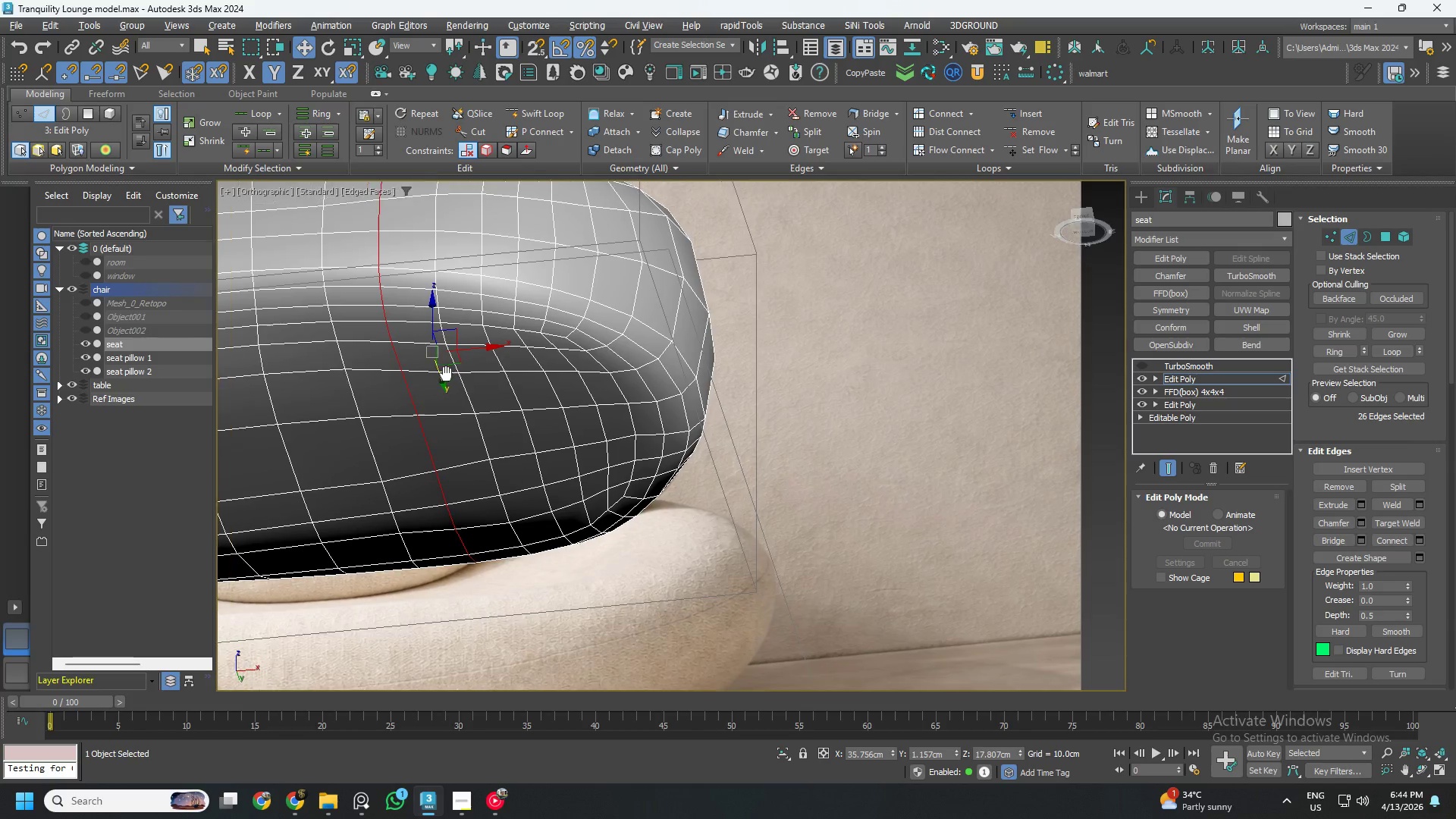 
key(Alt+AltLeft)
 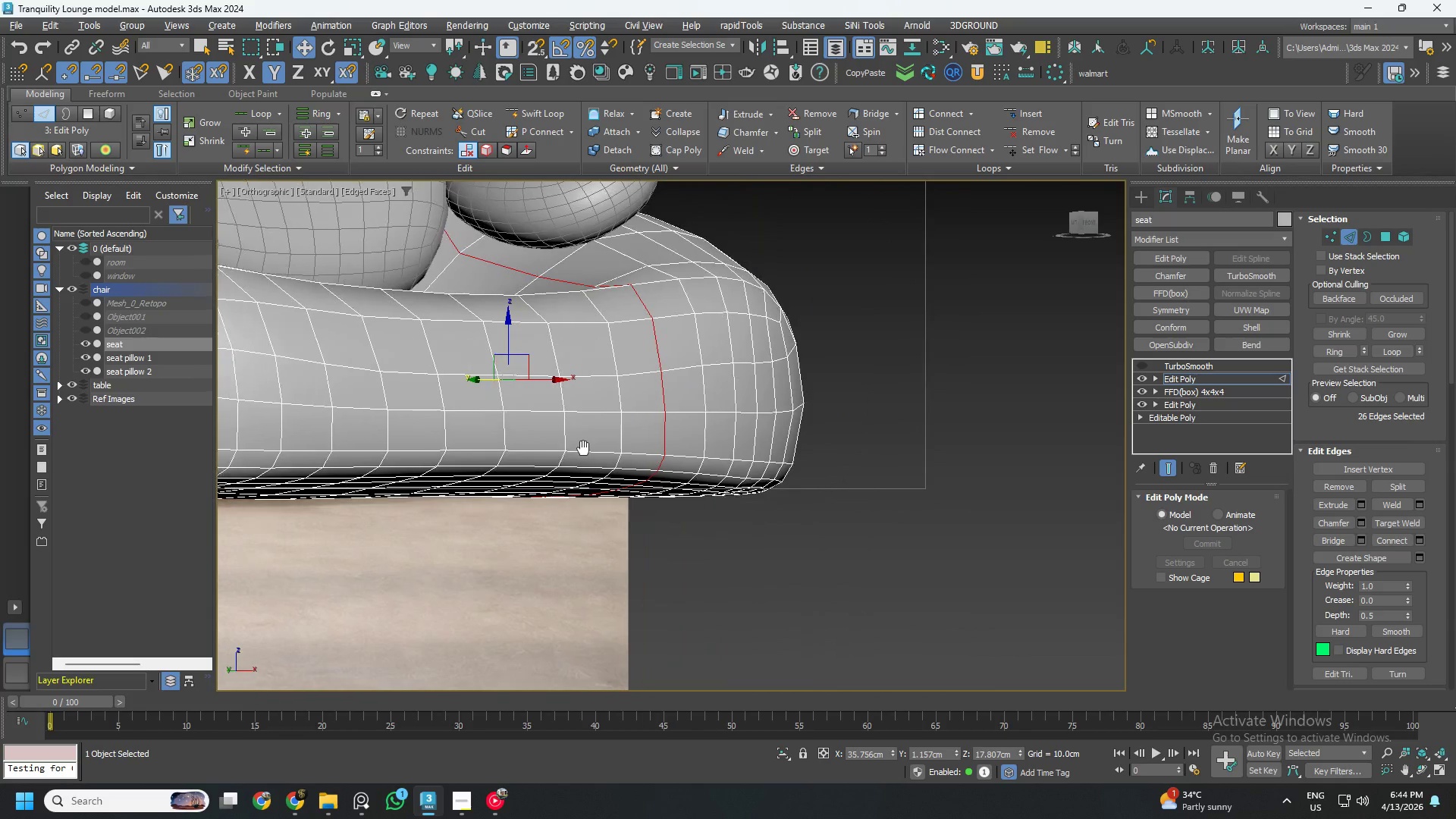 
key(Alt+AltLeft)
 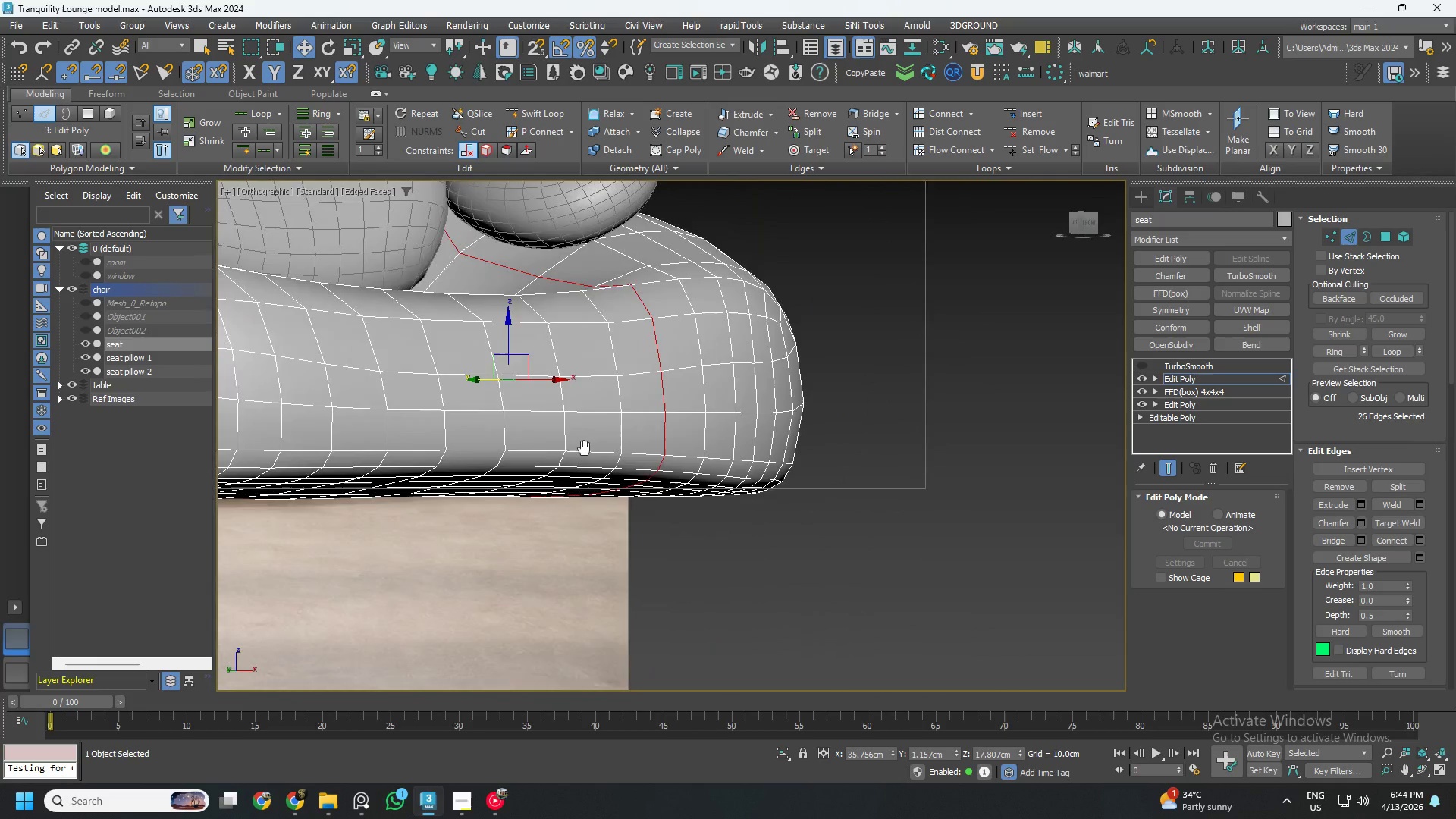 
key(Alt+AltLeft)
 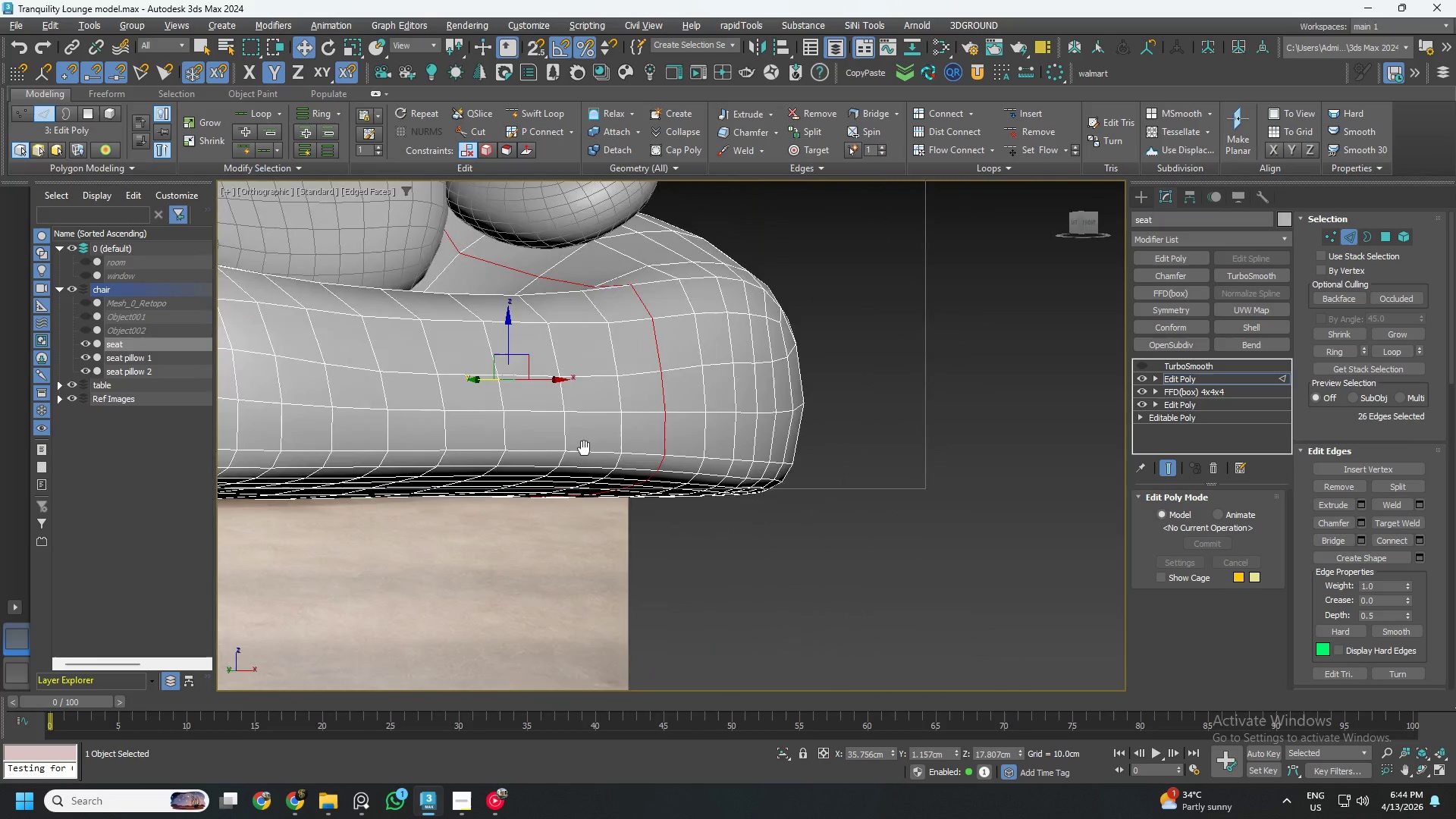 
key(Alt+AltLeft)
 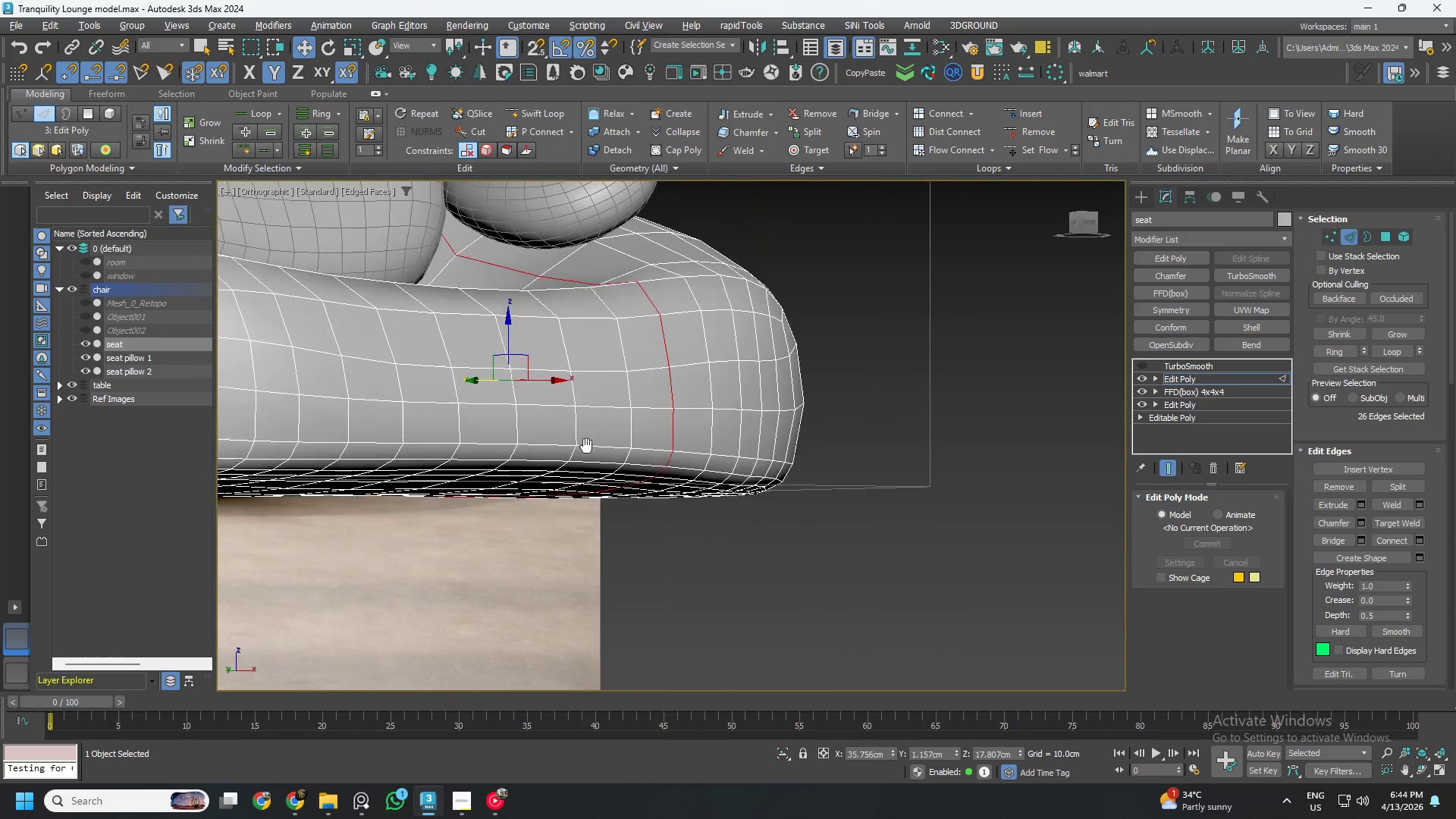 
key(Alt+AltLeft)
 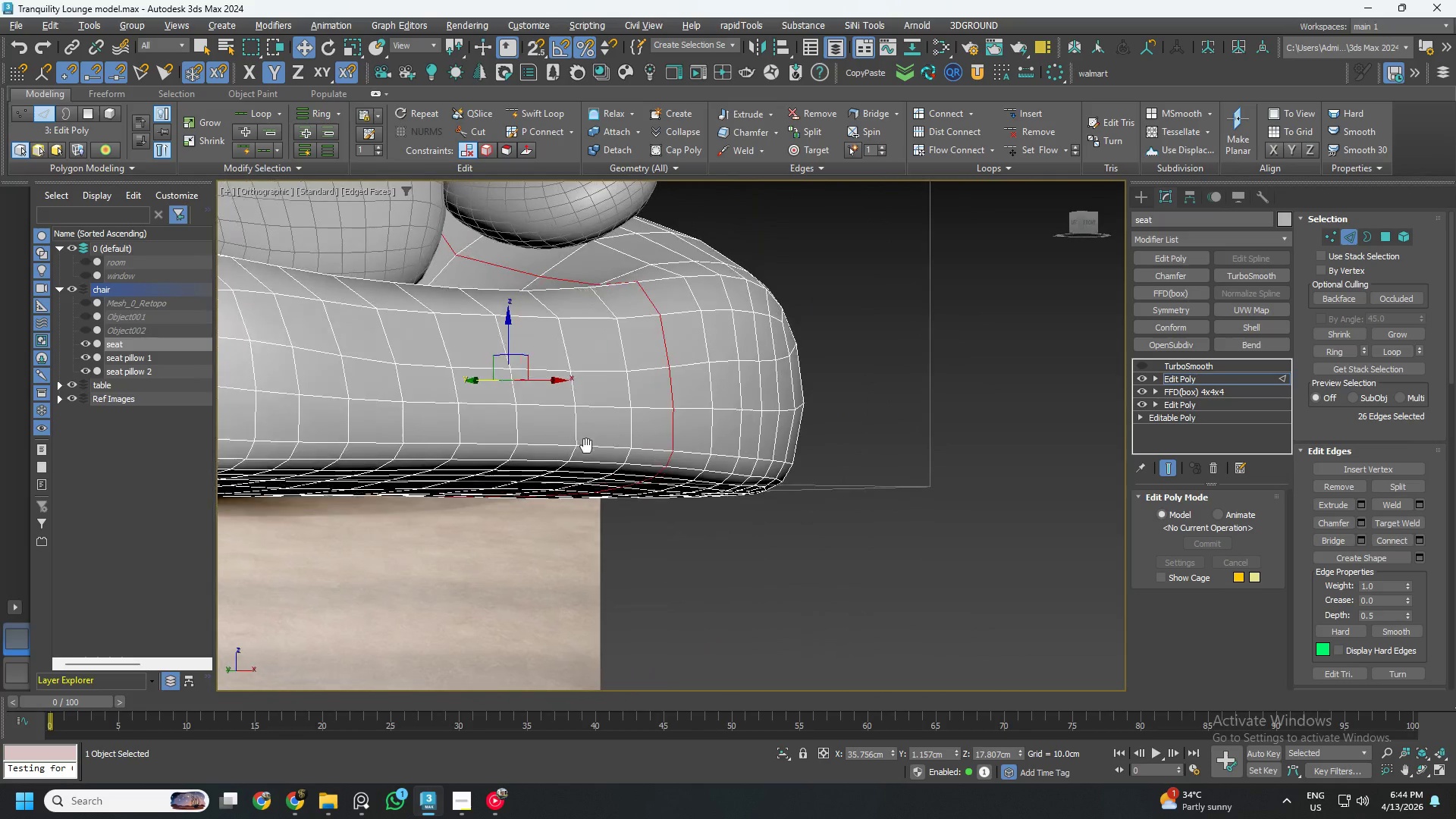 
key(Alt+AltLeft)
 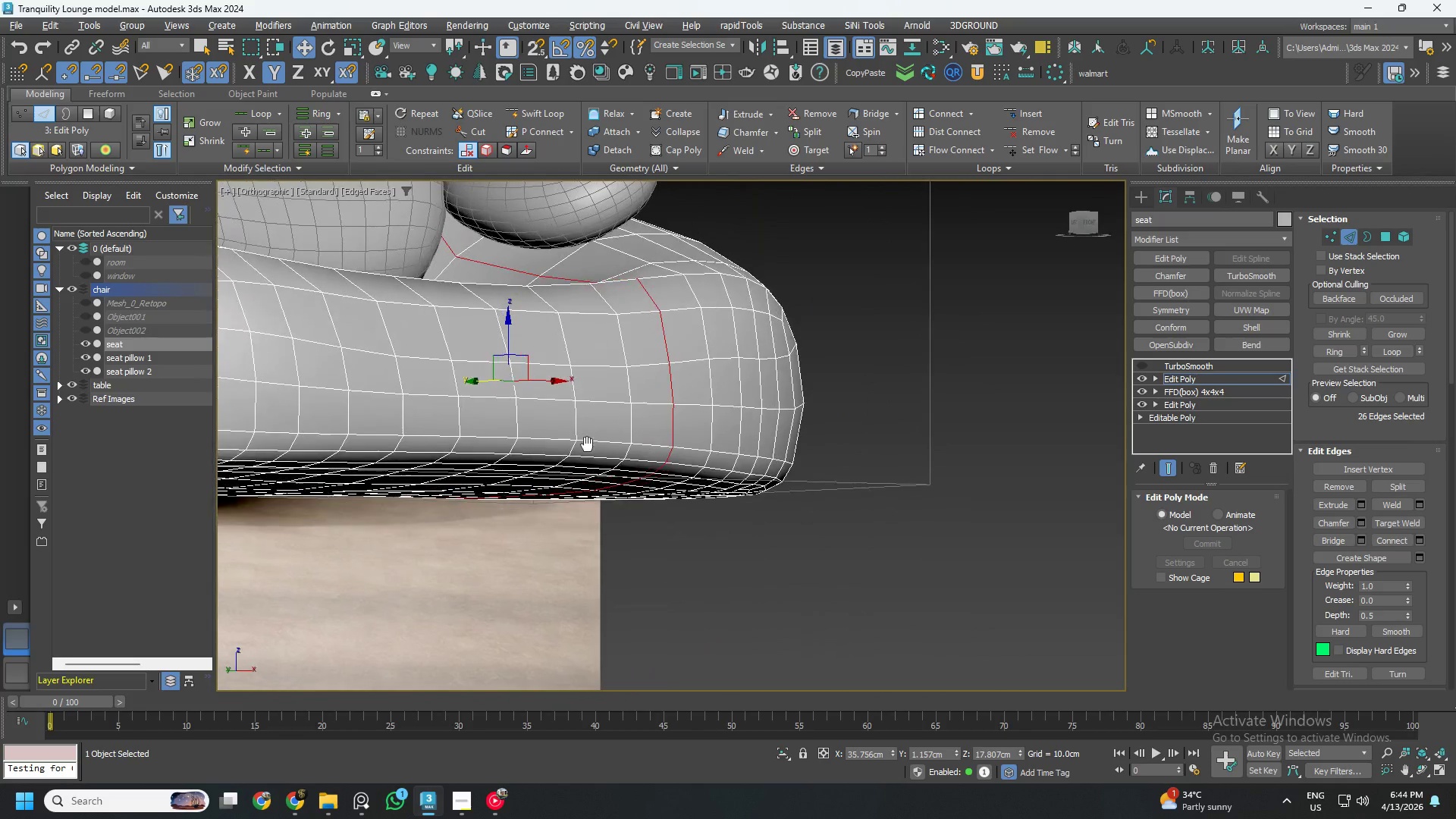 
key(Alt+AltLeft)
 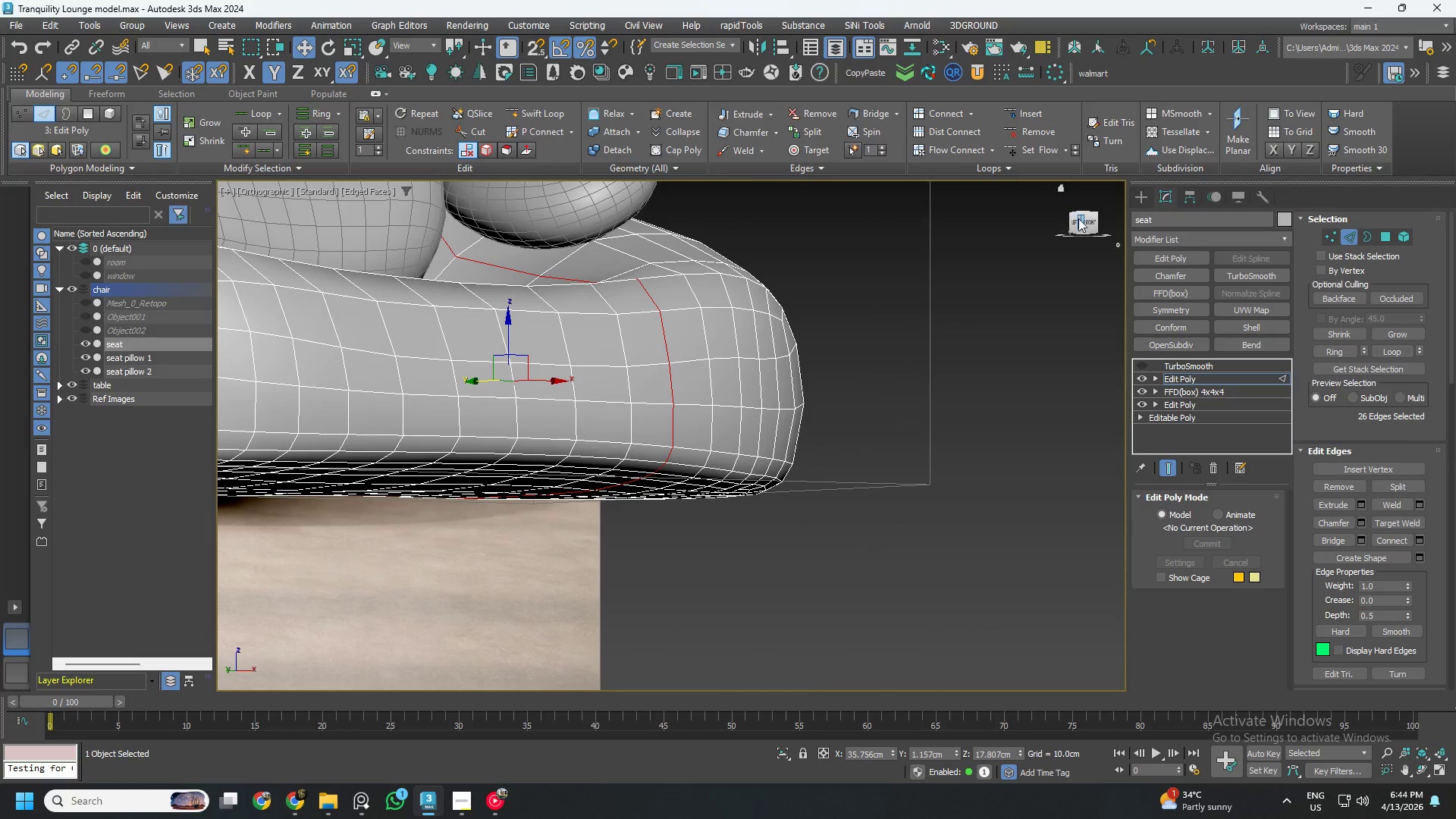 
left_click([1087, 221])
 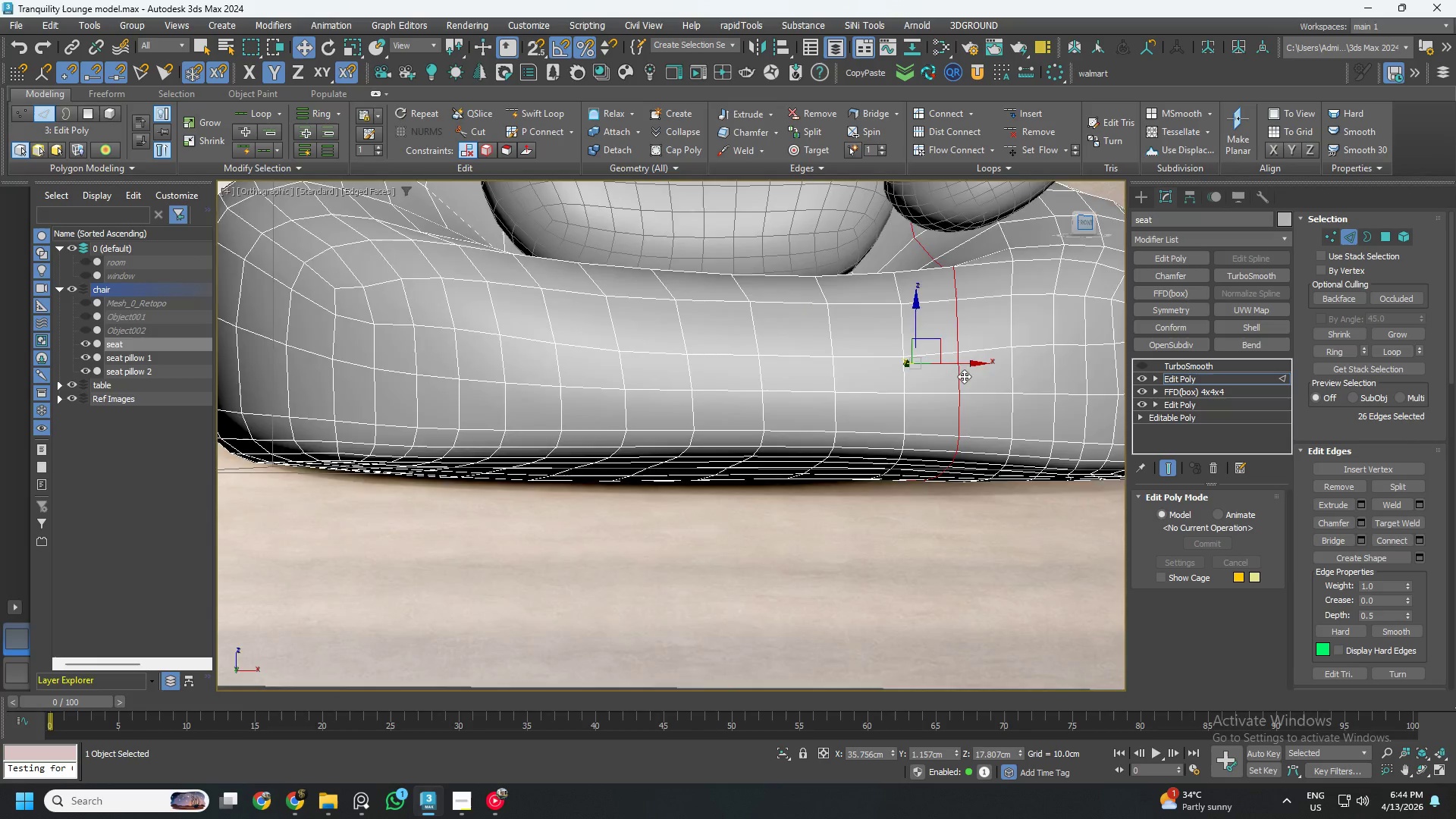 
scroll: coordinate [866, 421], scroll_direction: down, amount: 1.0
 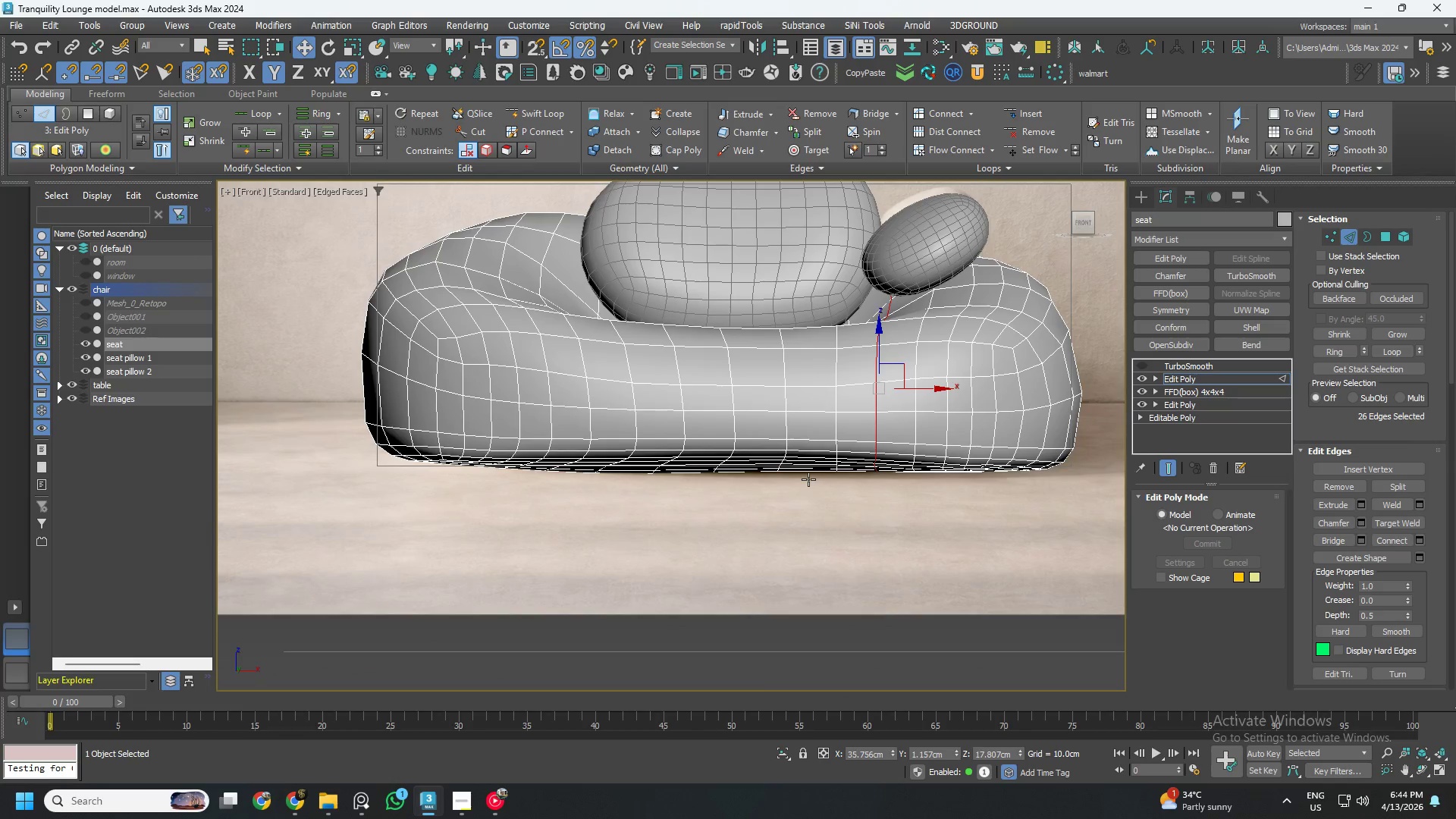 
hold_key(key=AltLeft, duration=1.51)
 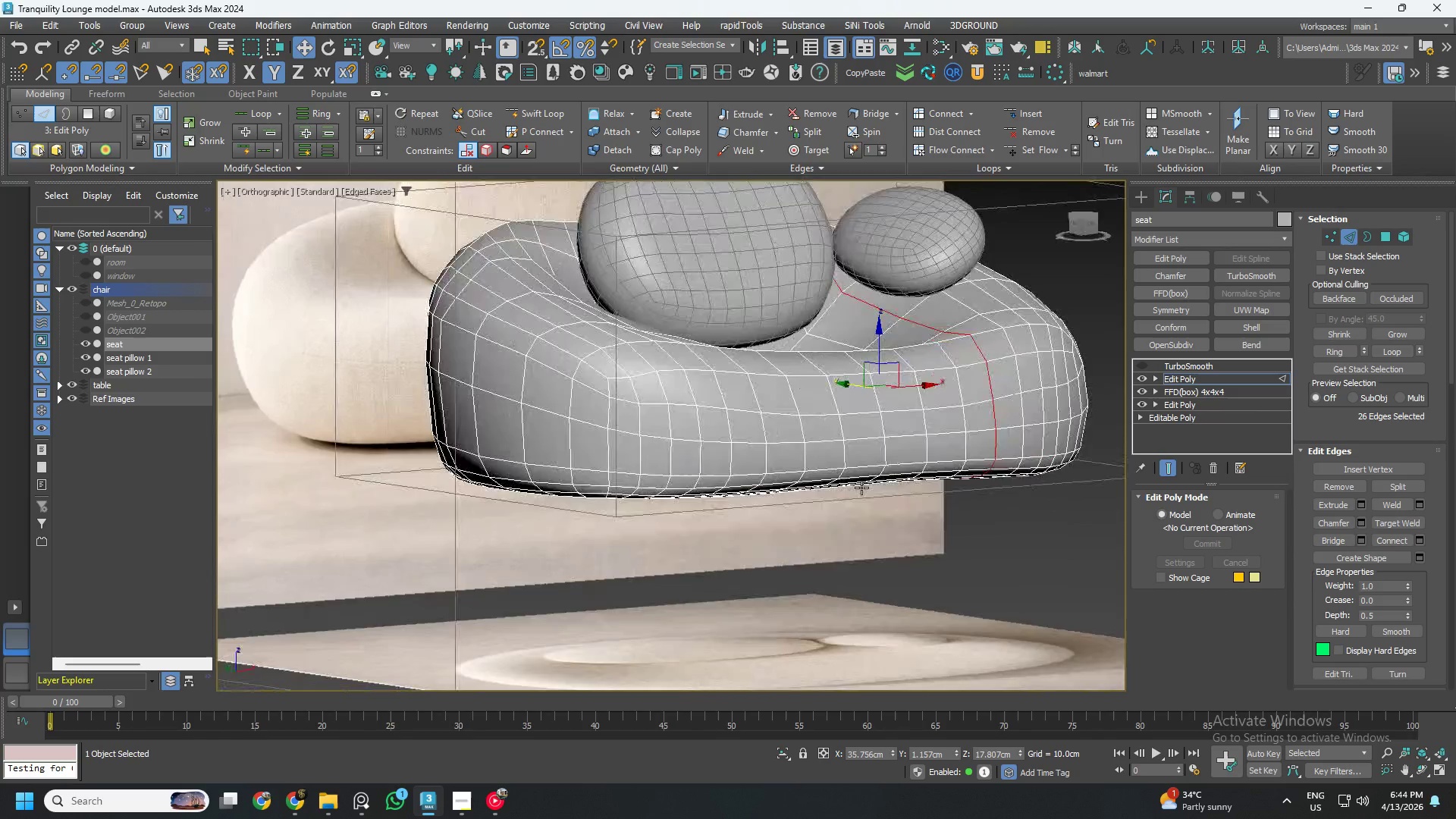 
hold_key(key=AltLeft, duration=0.81)
 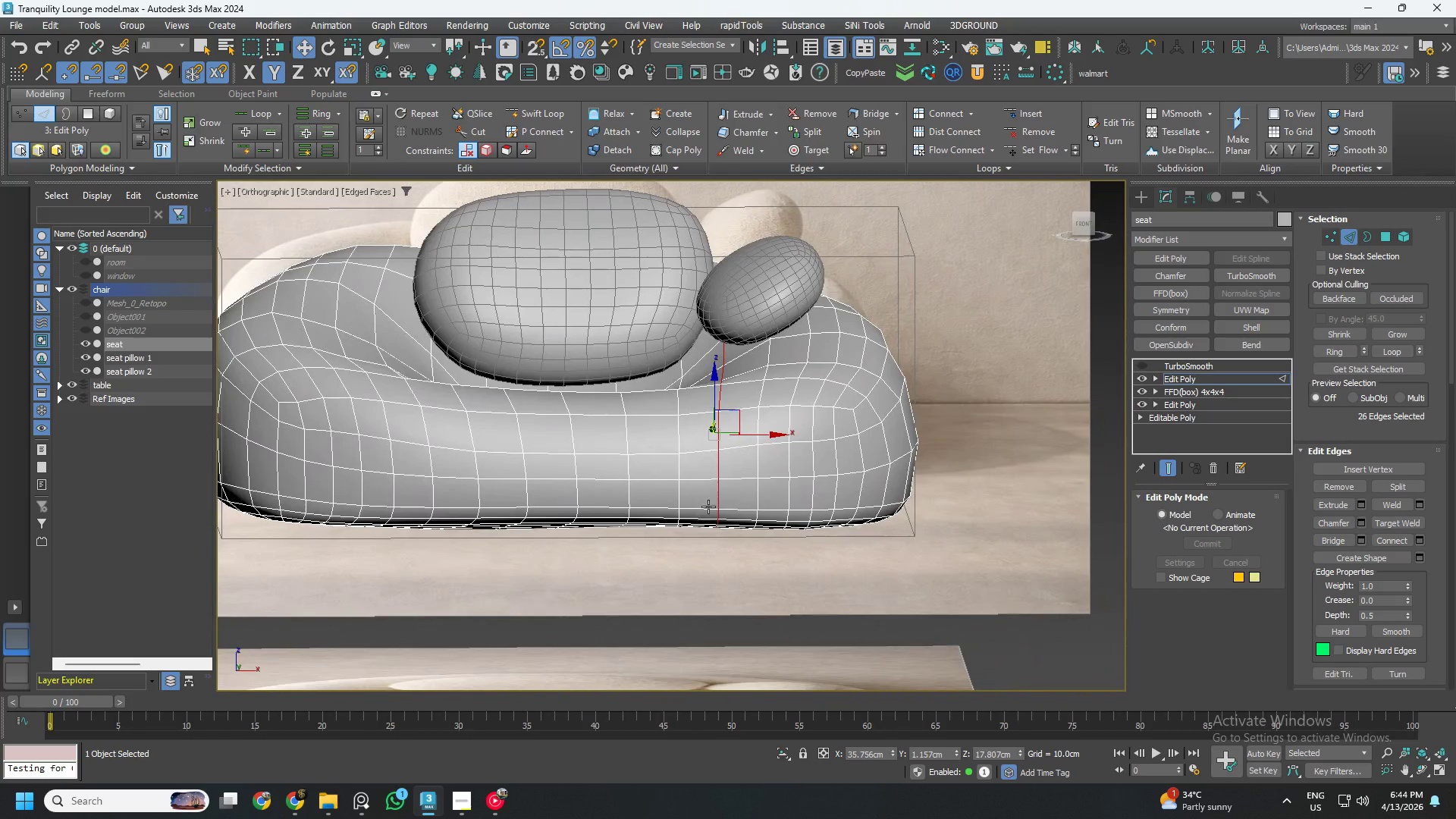 
hold_key(key=AltLeft, duration=0.86)
 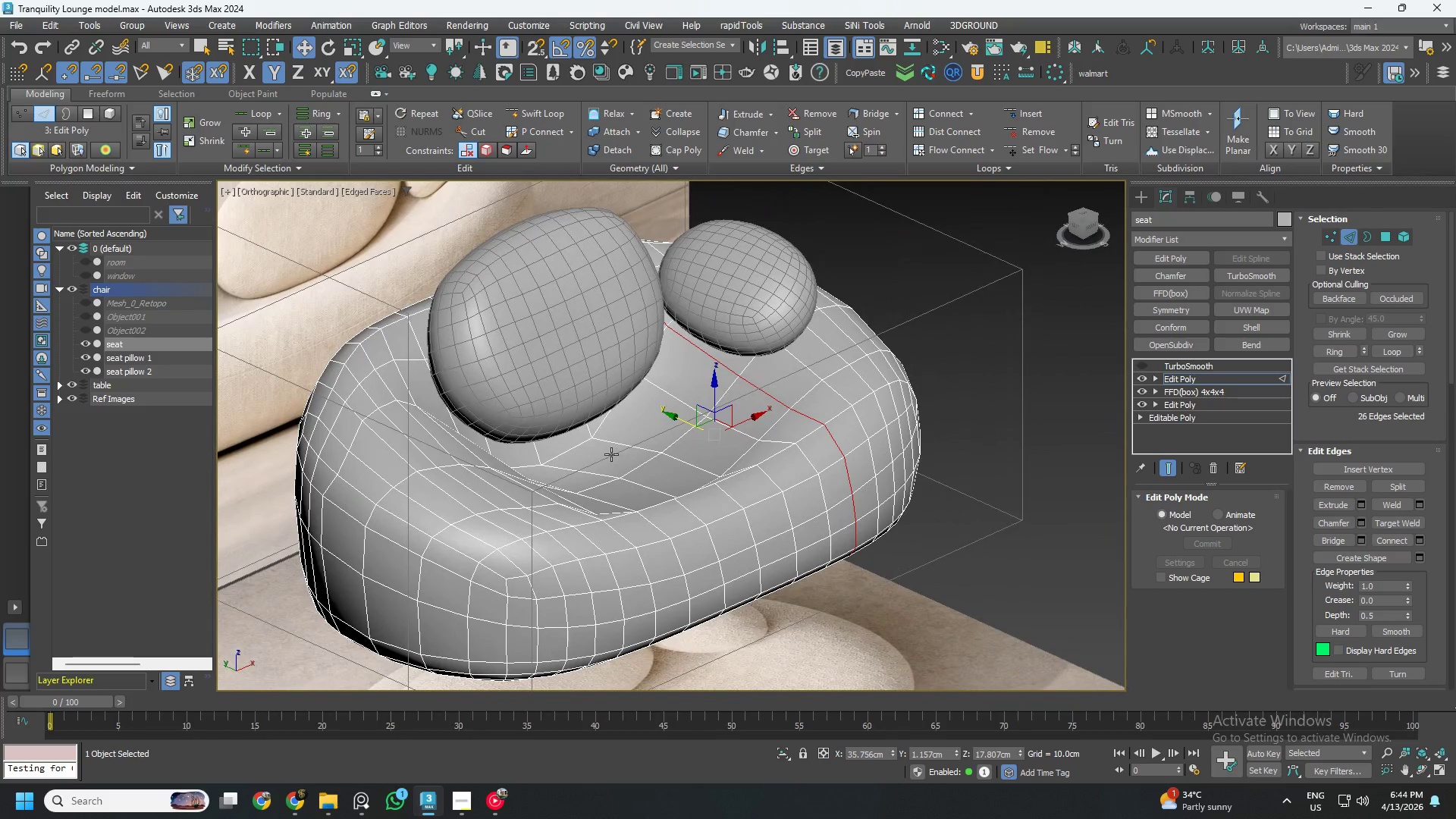 
scroll: coordinate [607, 453], scroll_direction: up, amount: 1.0
 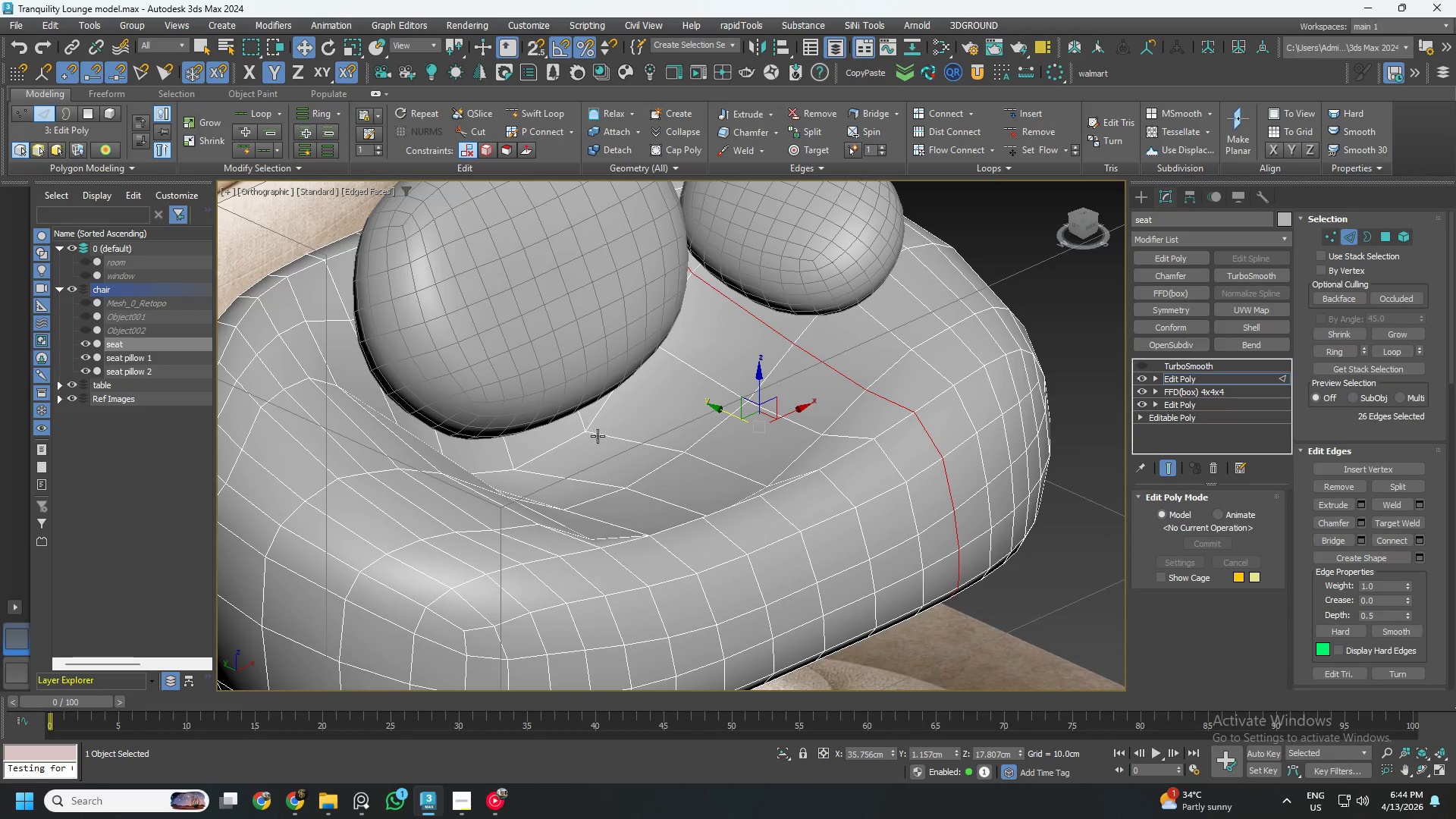 
key(1)
 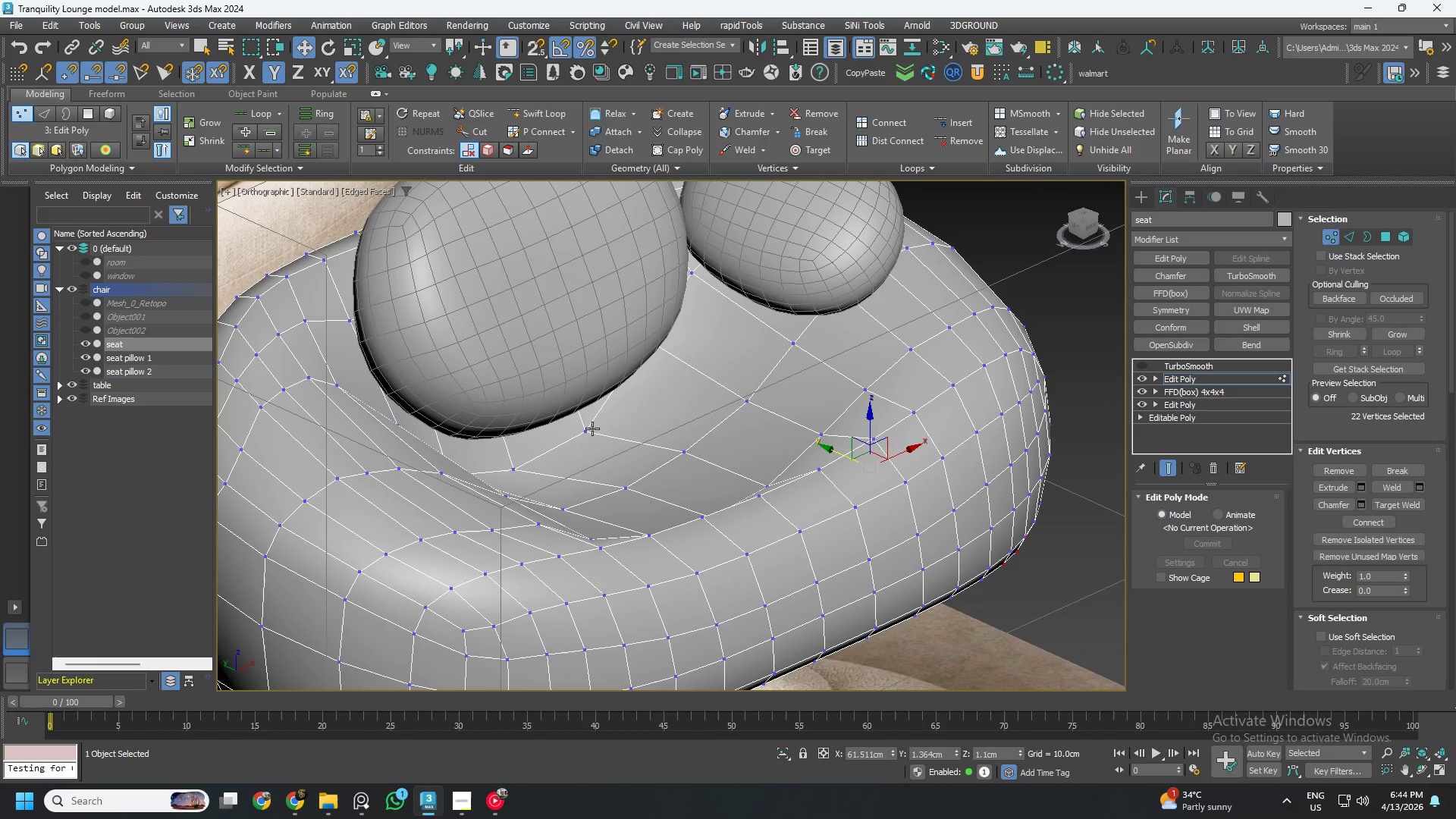 
left_click([587, 427])
 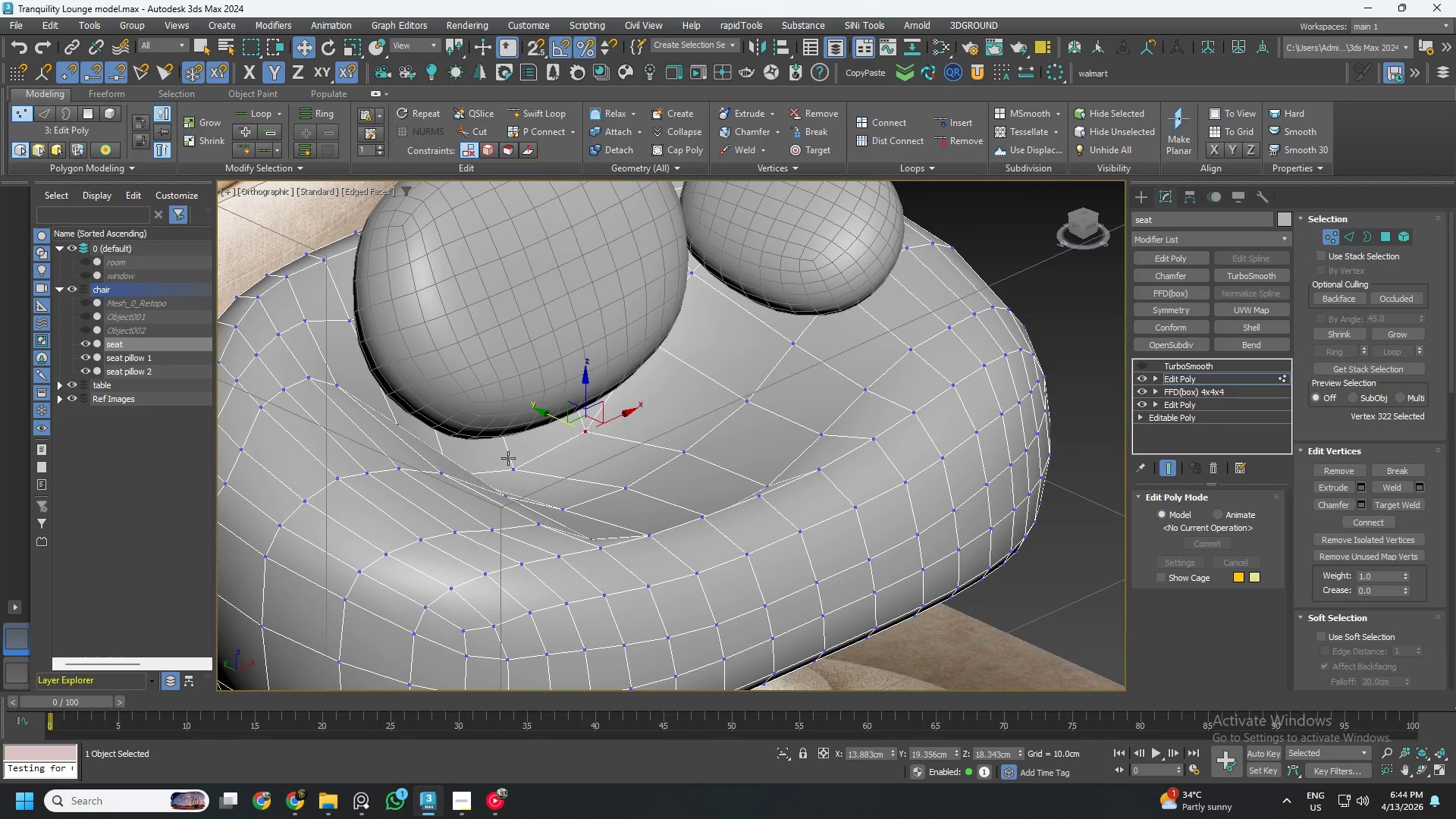 
hold_key(key=ControlLeft, duration=0.59)
left_click([504, 462])
 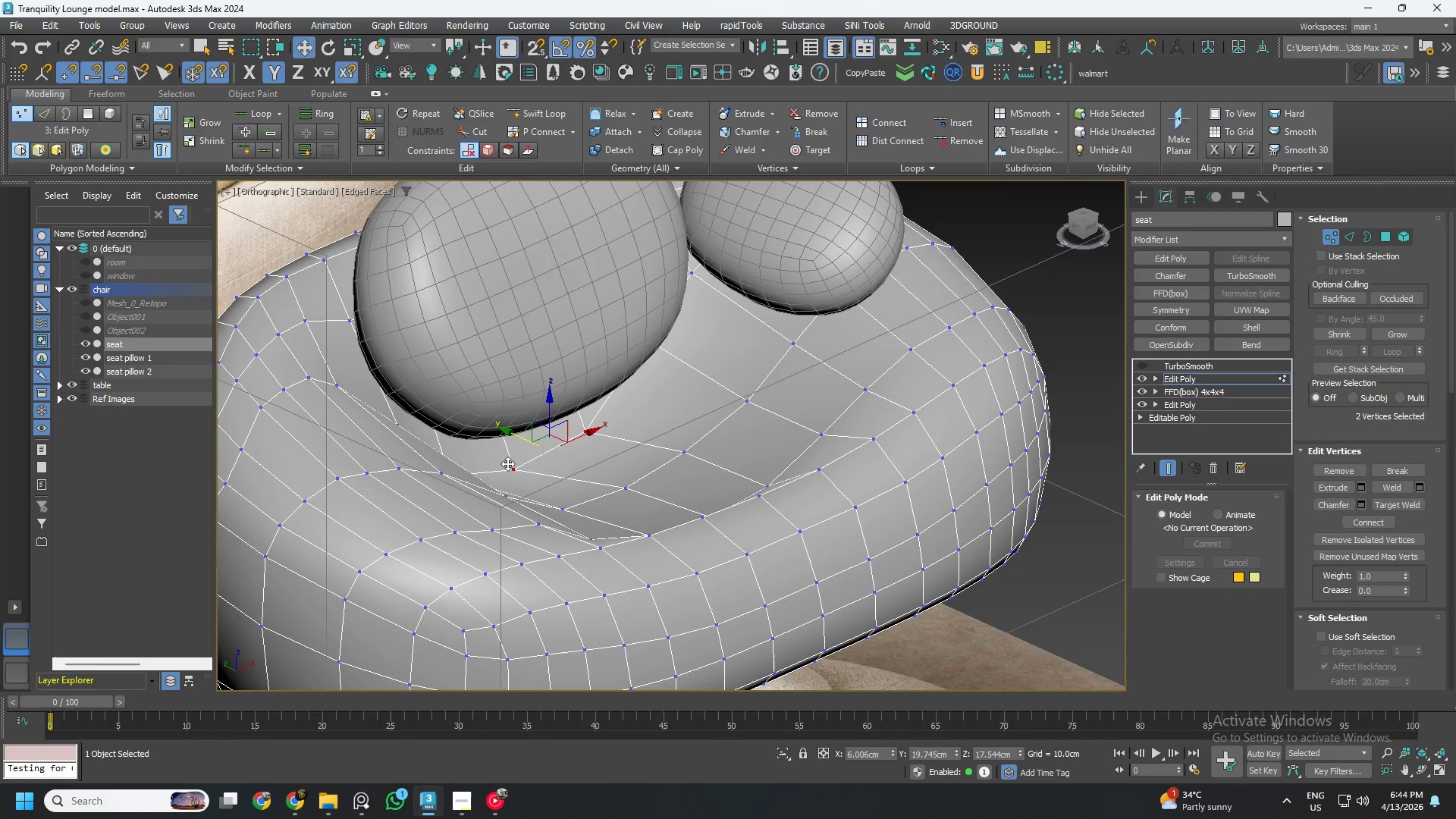 
hold_key(key=AltLeft, duration=0.52)
 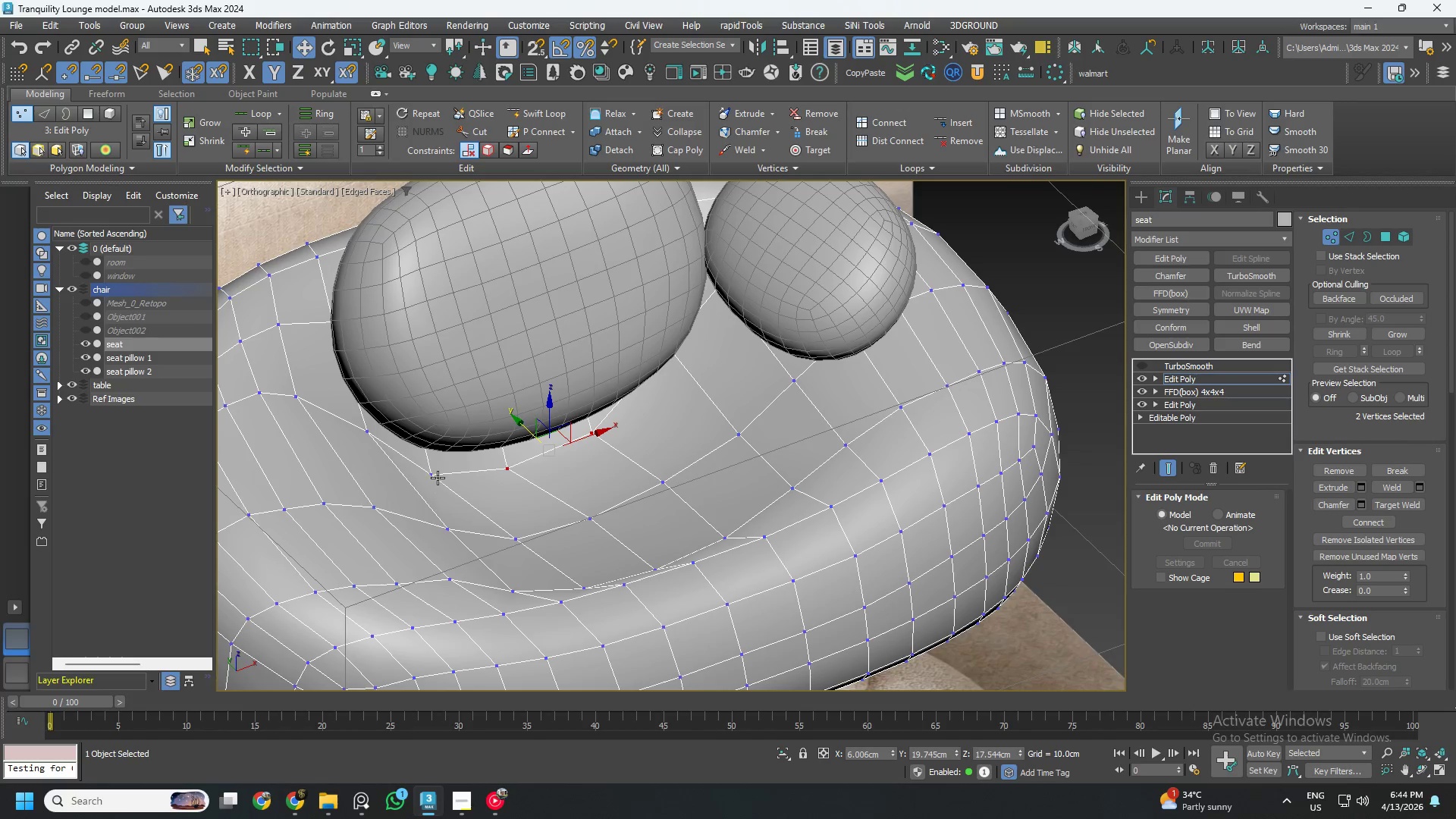 
key(Control+ControlLeft)
 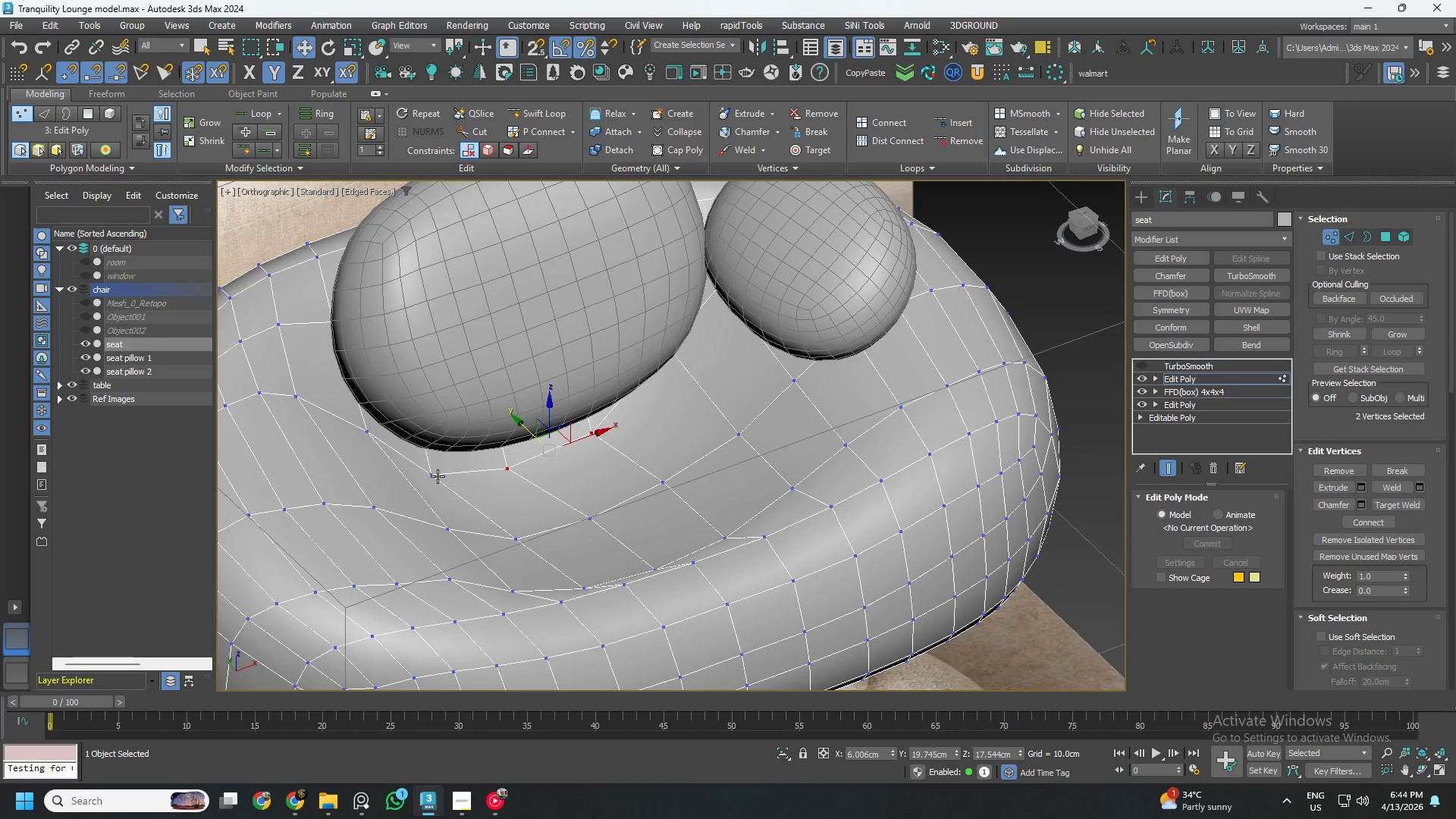 
left_click([438, 476])
 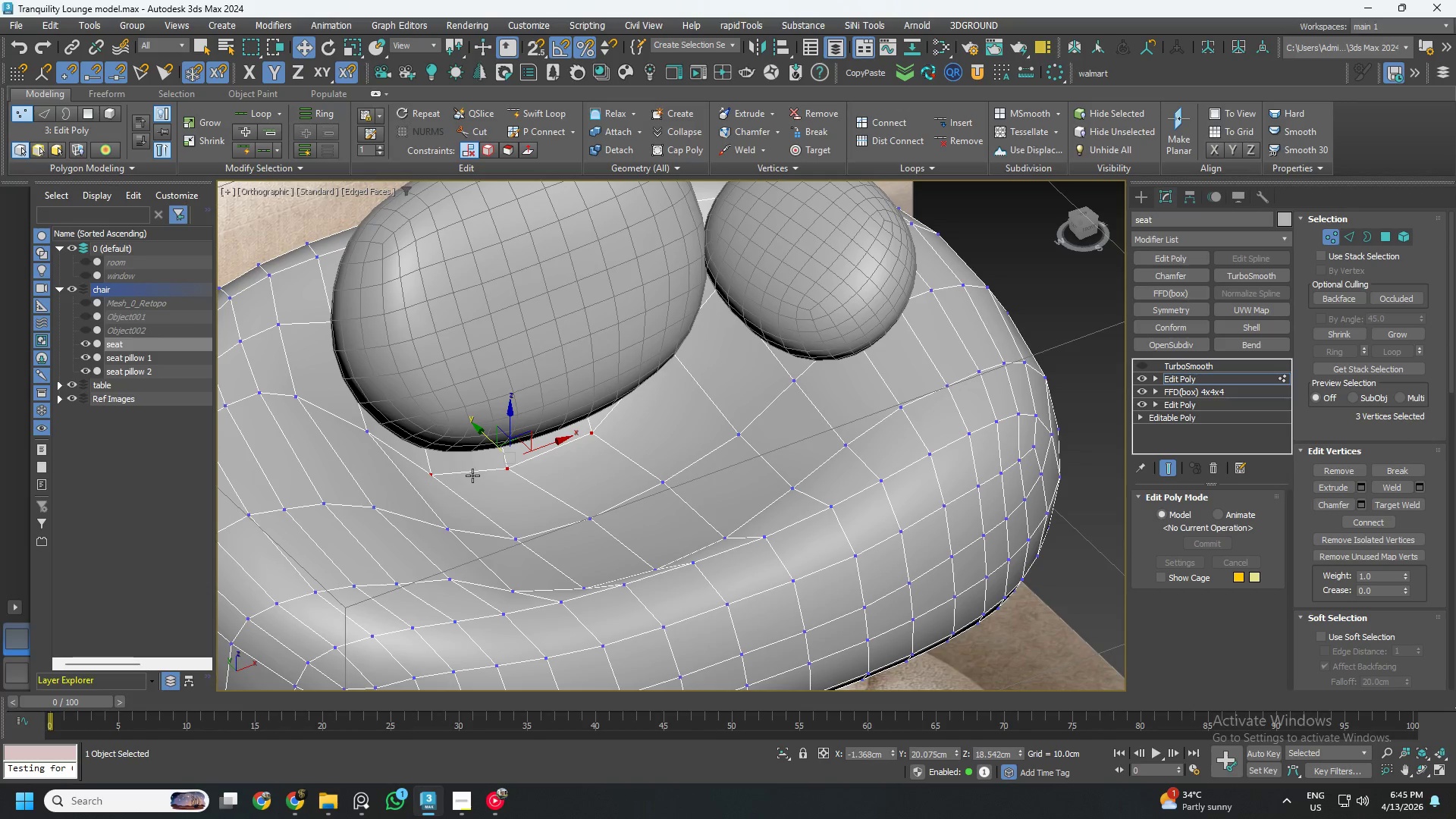 
hold_key(key=AltLeft, duration=0.41)
 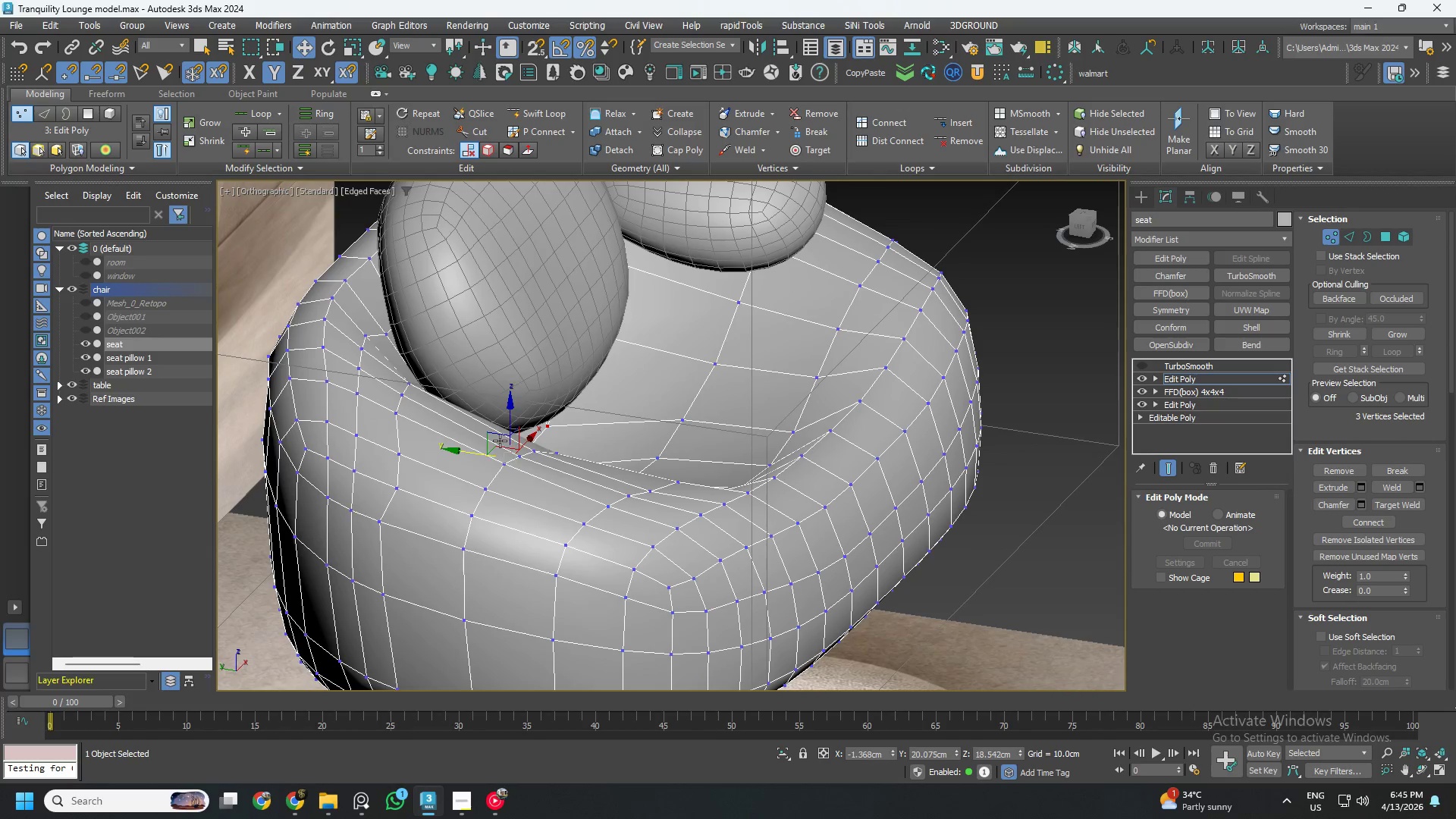 
hold_key(key=AltLeft, duration=0.47)
 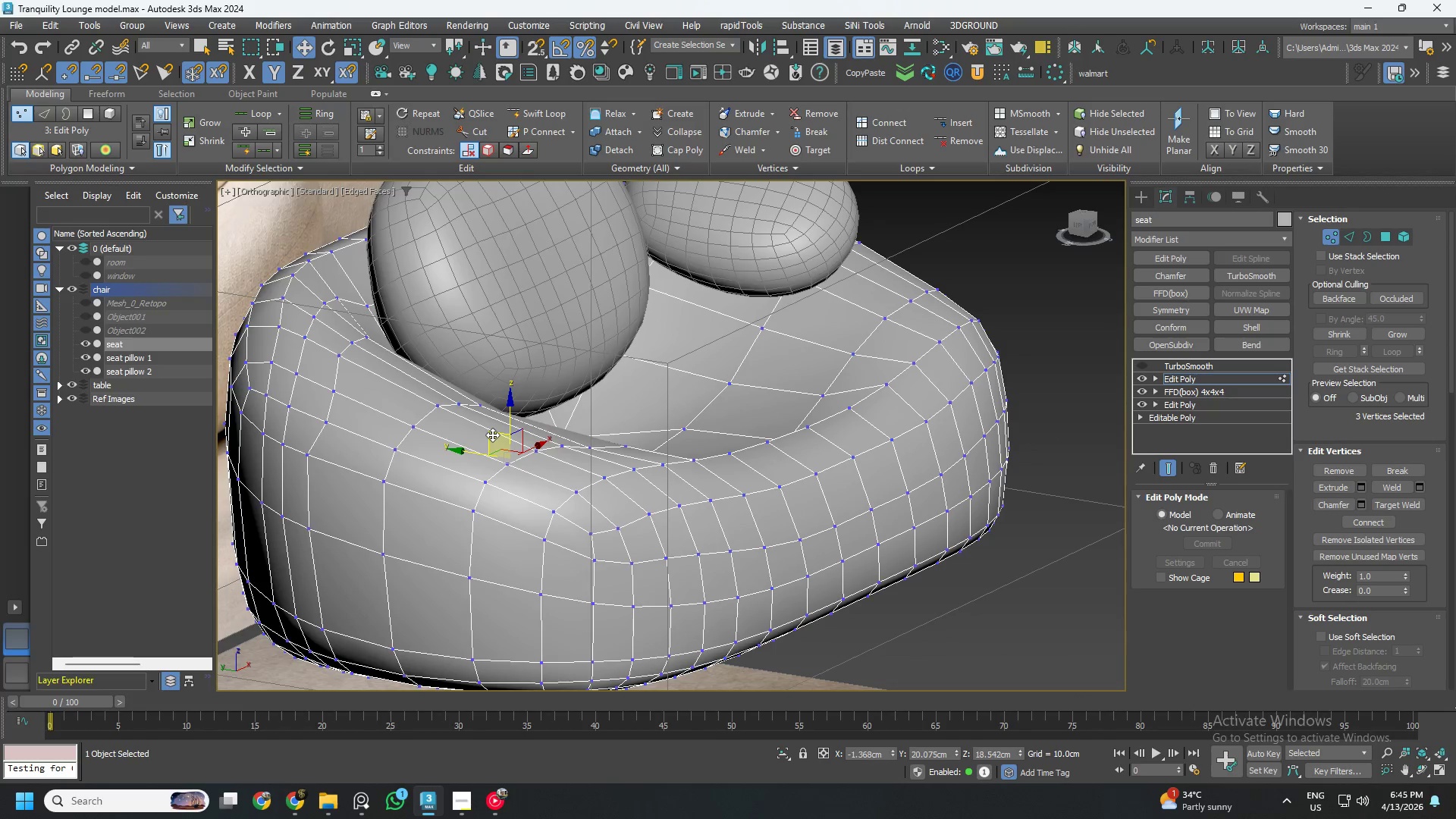 
left_click_drag(start_coordinate=[492, 435], to_coordinate=[488, 406])
 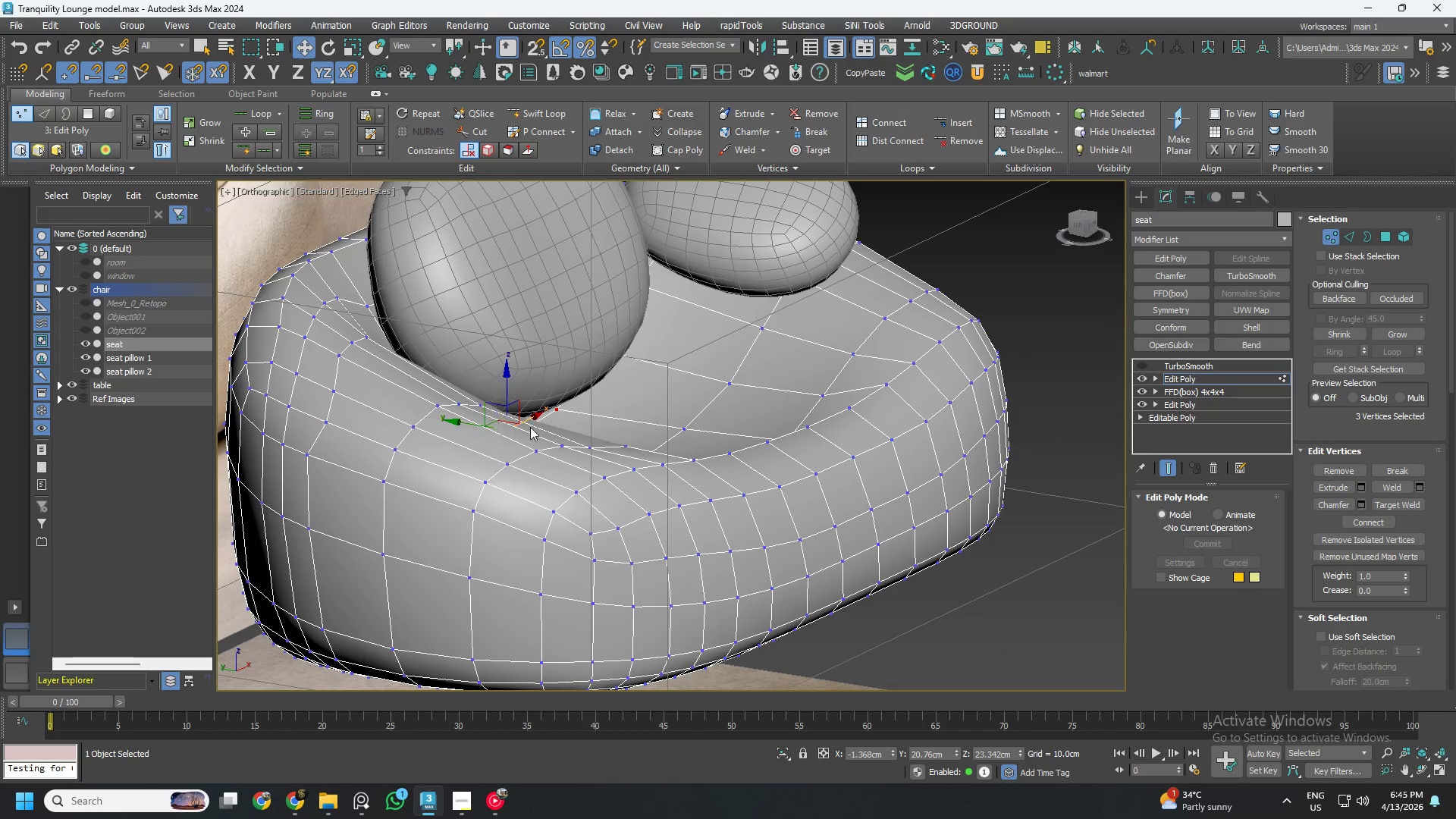 
hold_key(key=AltLeft, duration=1.48)
 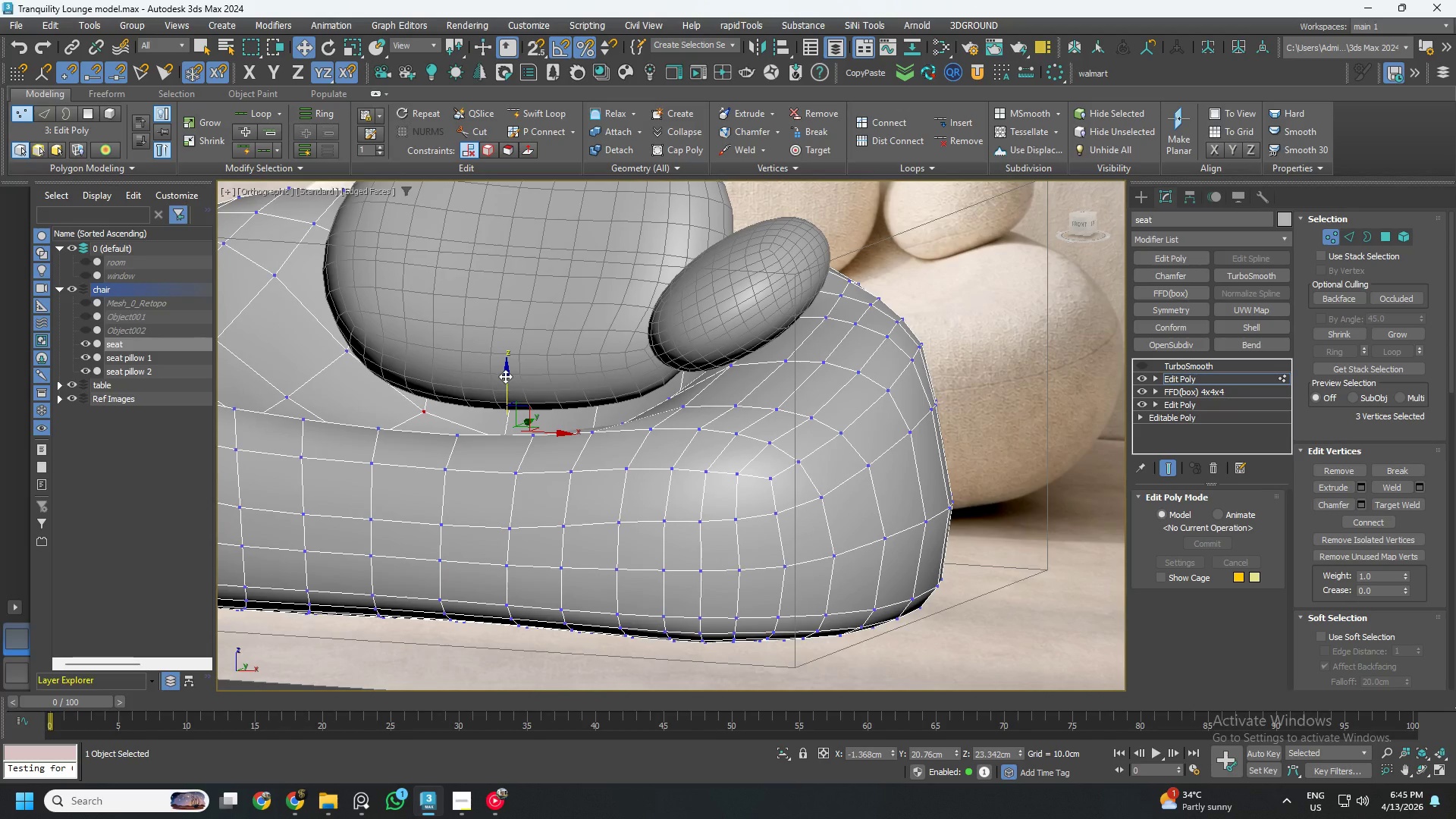 
left_click_drag(start_coordinate=[505, 376], to_coordinate=[500, 360])
 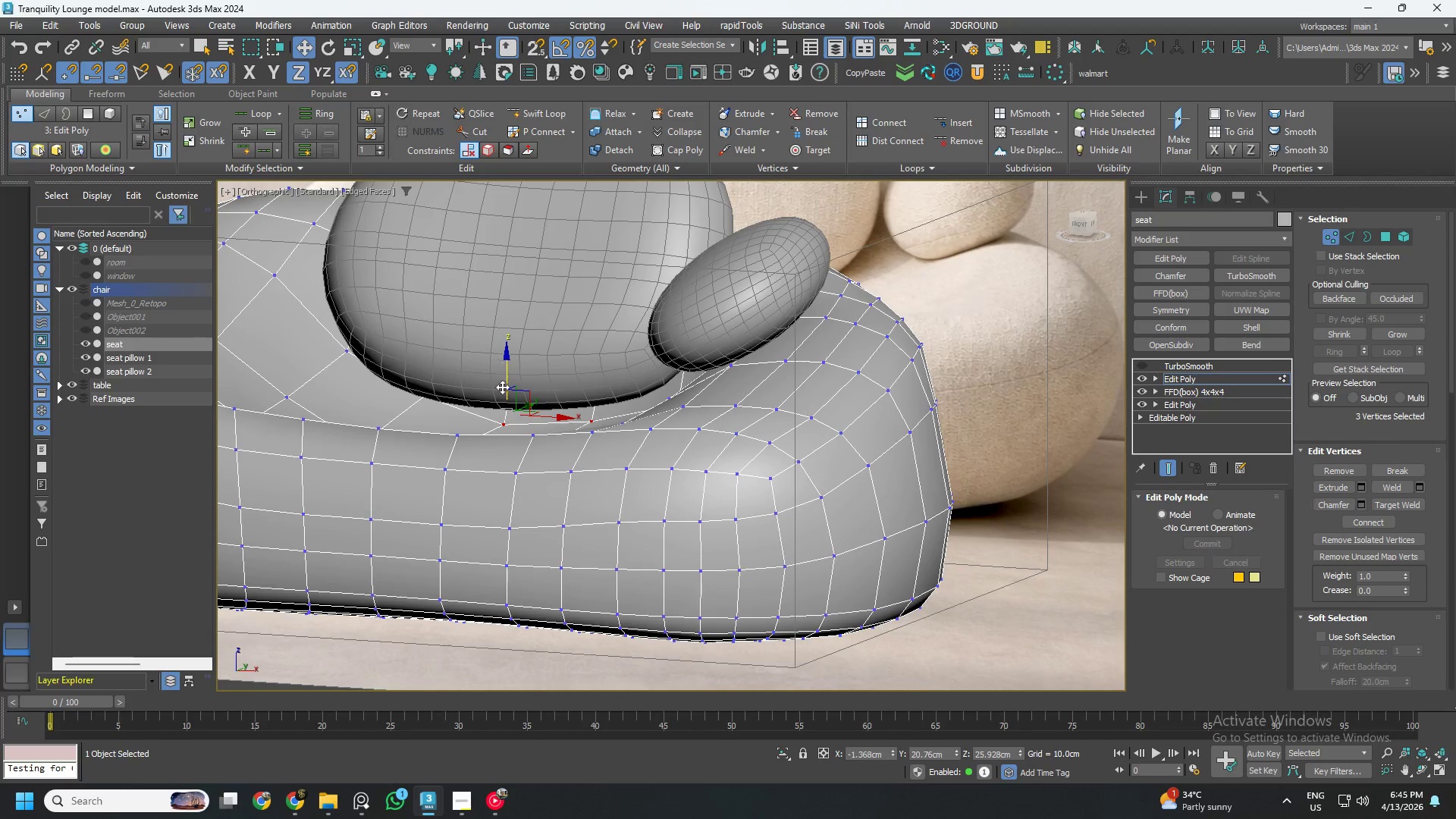 
hold_key(key=AltLeft, duration=0.98)
 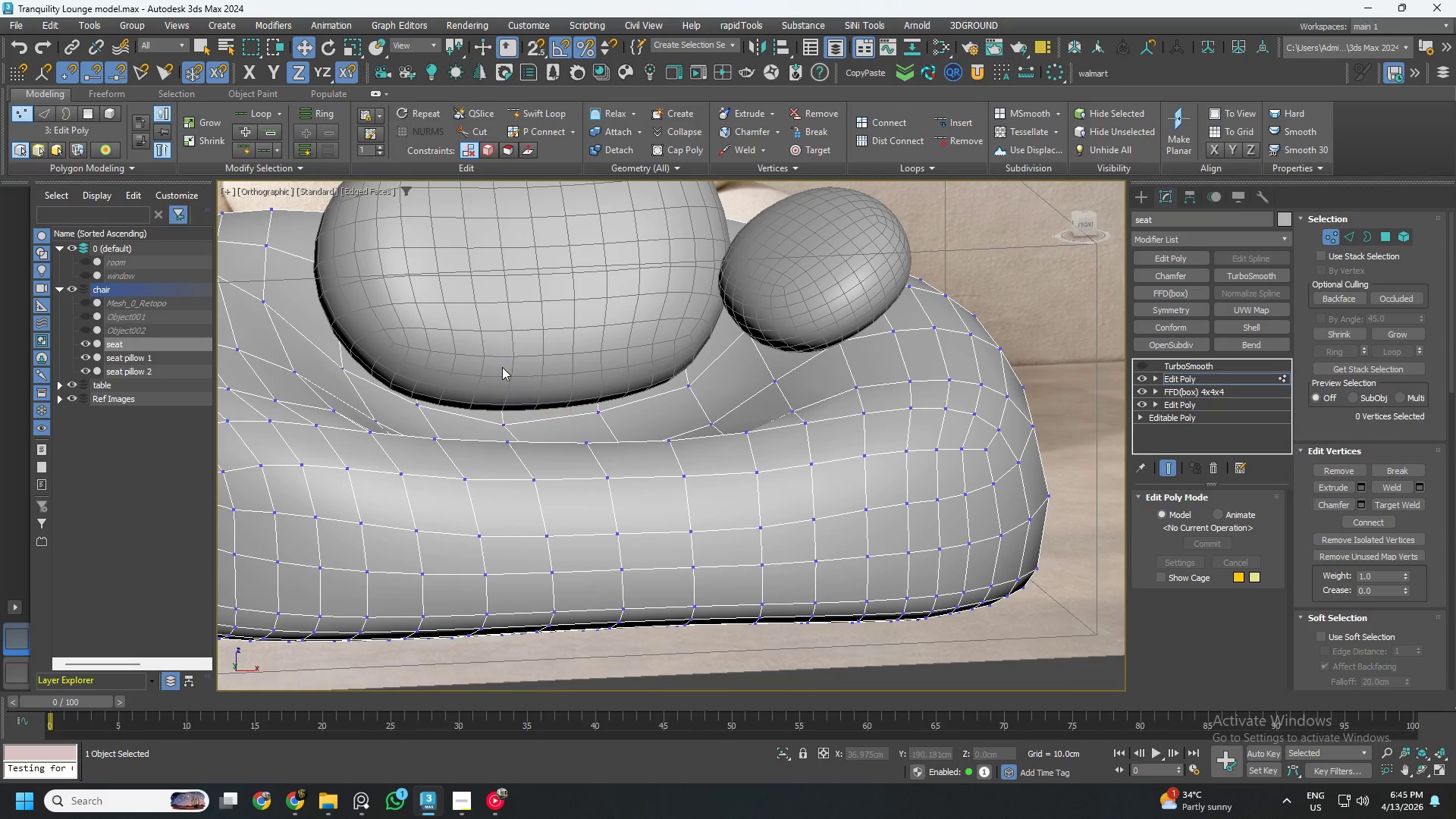 
key(Control+ControlLeft)
 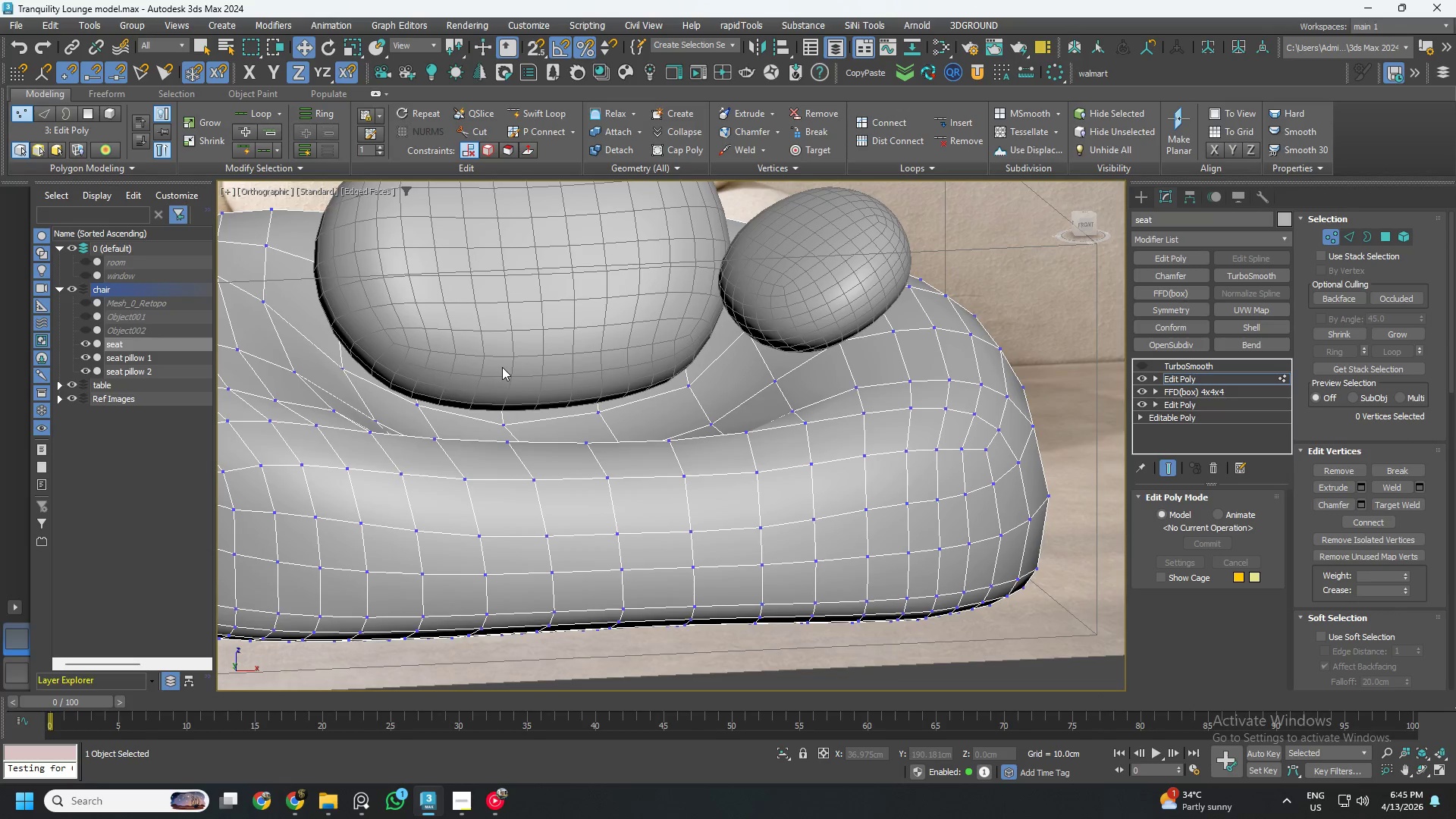 
key(Control+Z)
 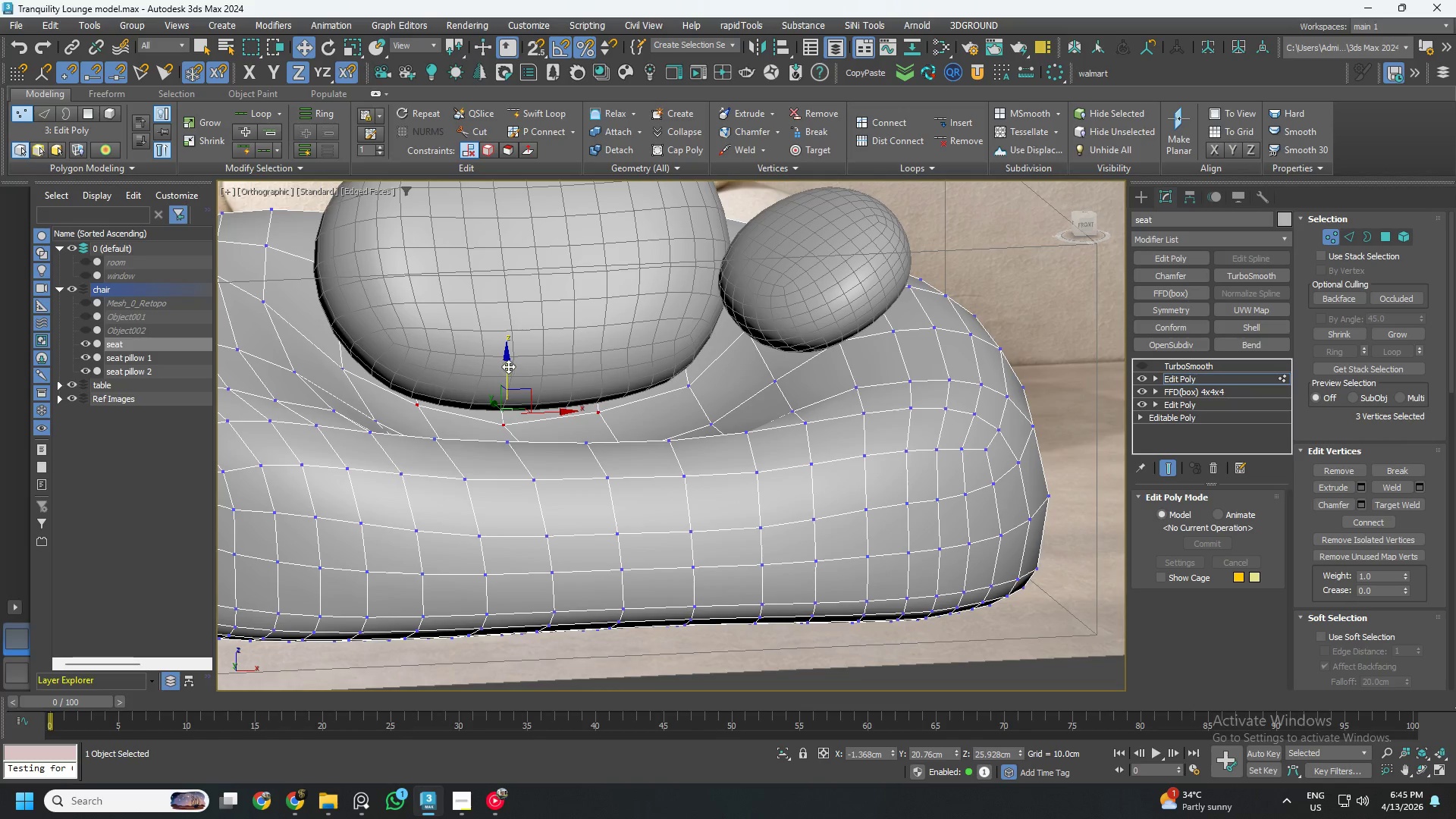 
left_click_drag(start_coordinate=[509, 366], to_coordinate=[504, 365])
 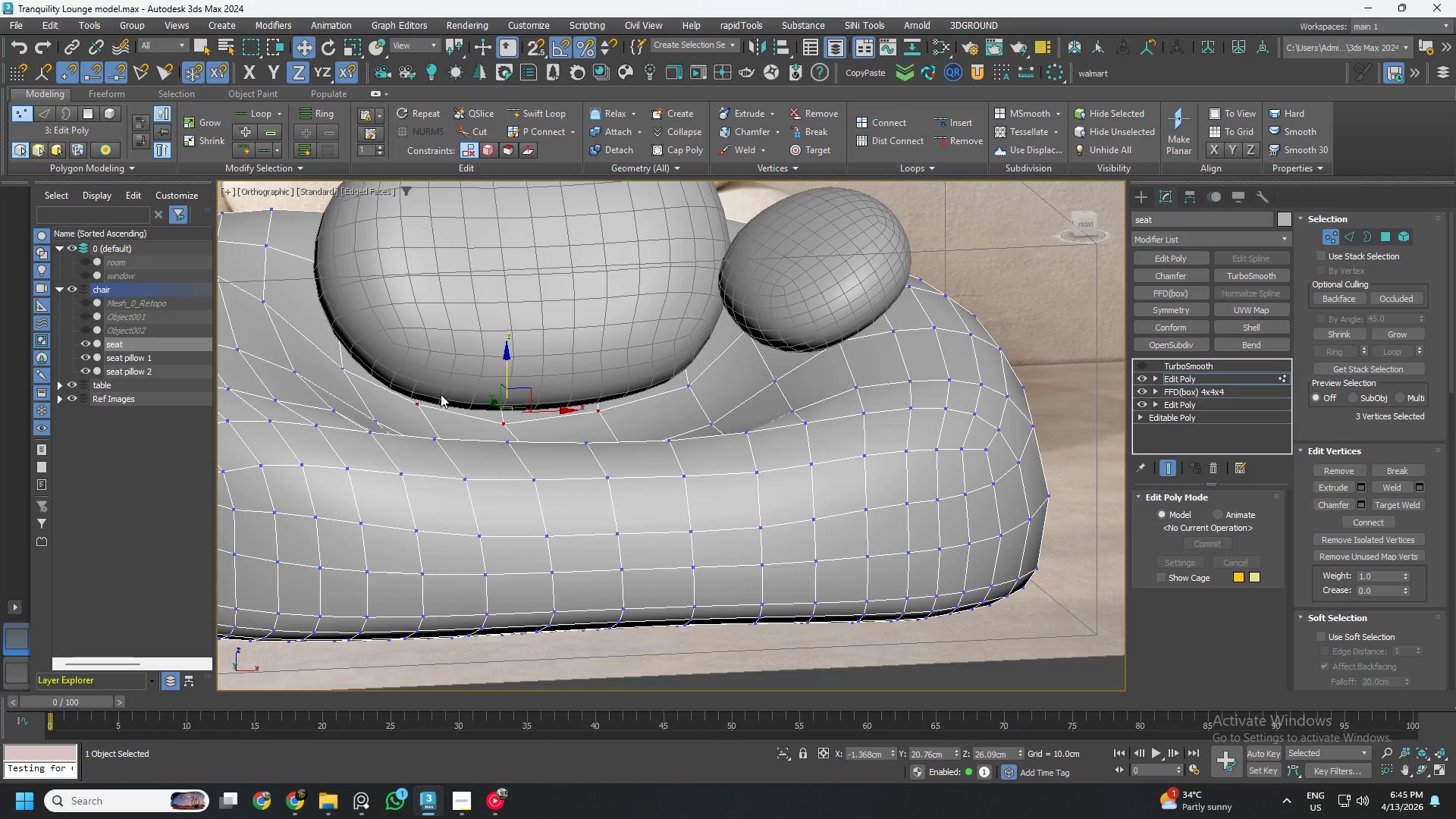 
hold_key(key=AltLeft, duration=0.75)
left_click([407, 400])
 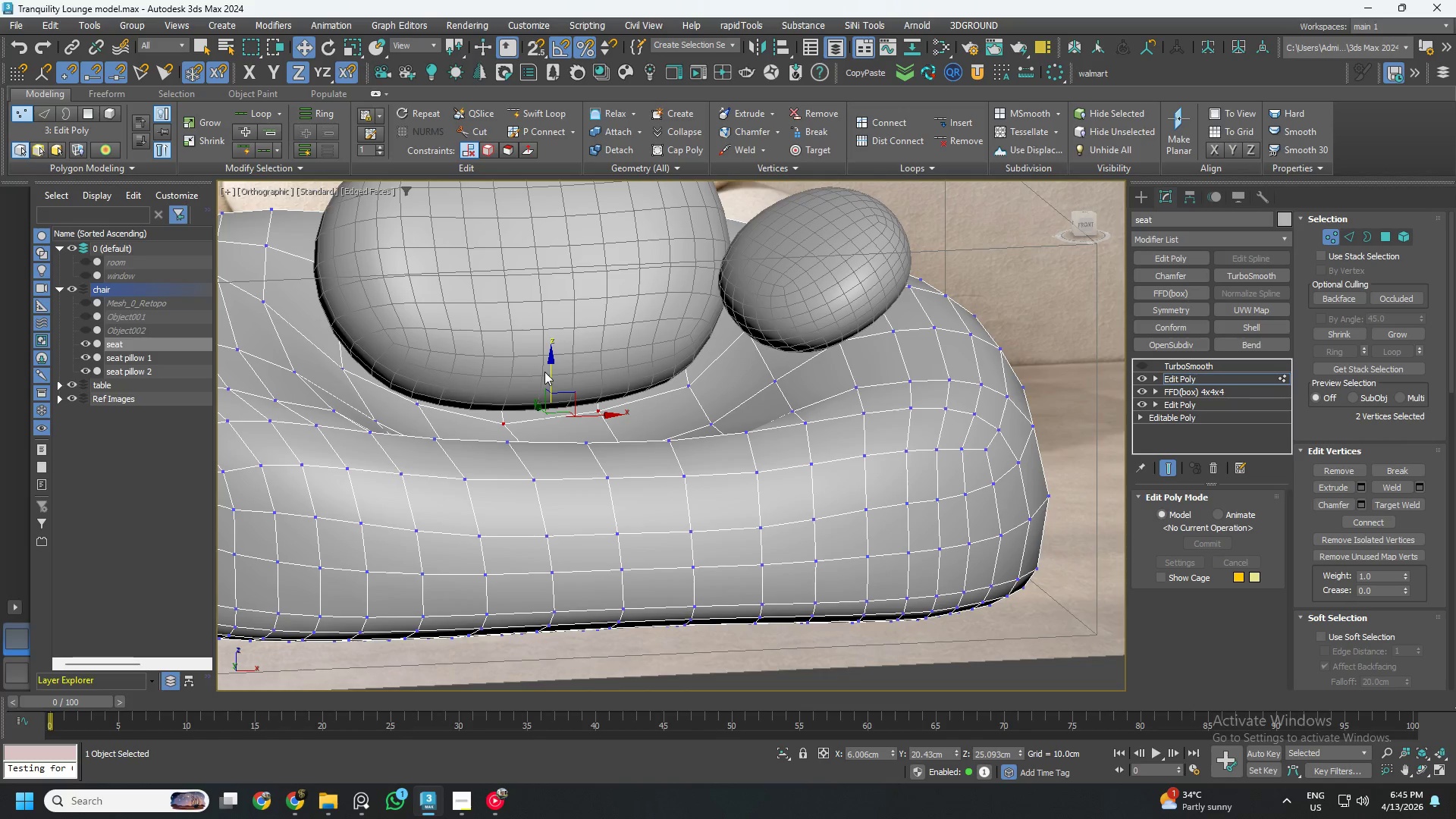 
left_click_drag(start_coordinate=[549, 374], to_coordinate=[553, 363])
 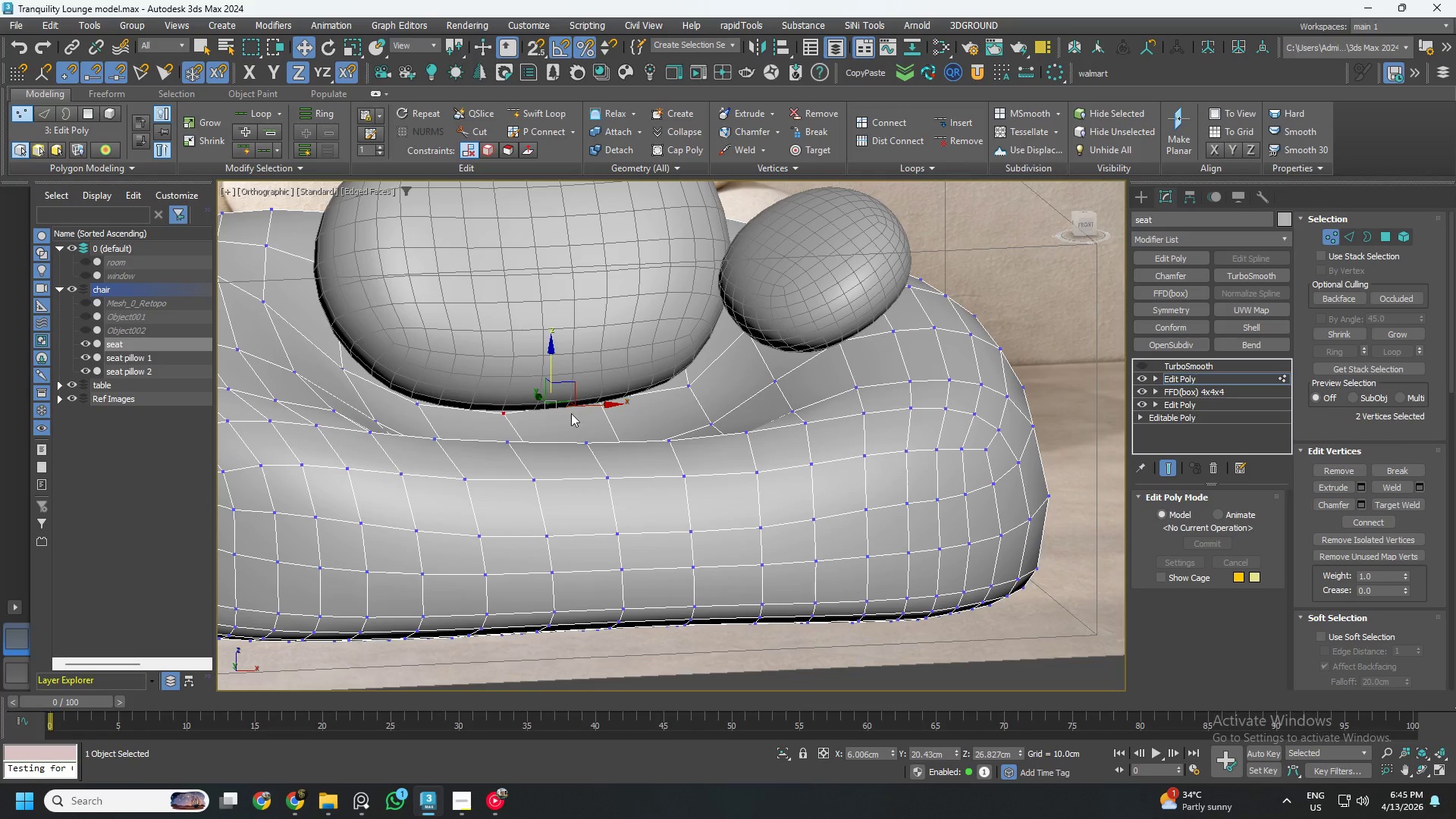 
hold_key(key=AltLeft, duration=0.64)
left_click_drag(start_coordinate=[504, 423], to_coordinate=[484, 388])
 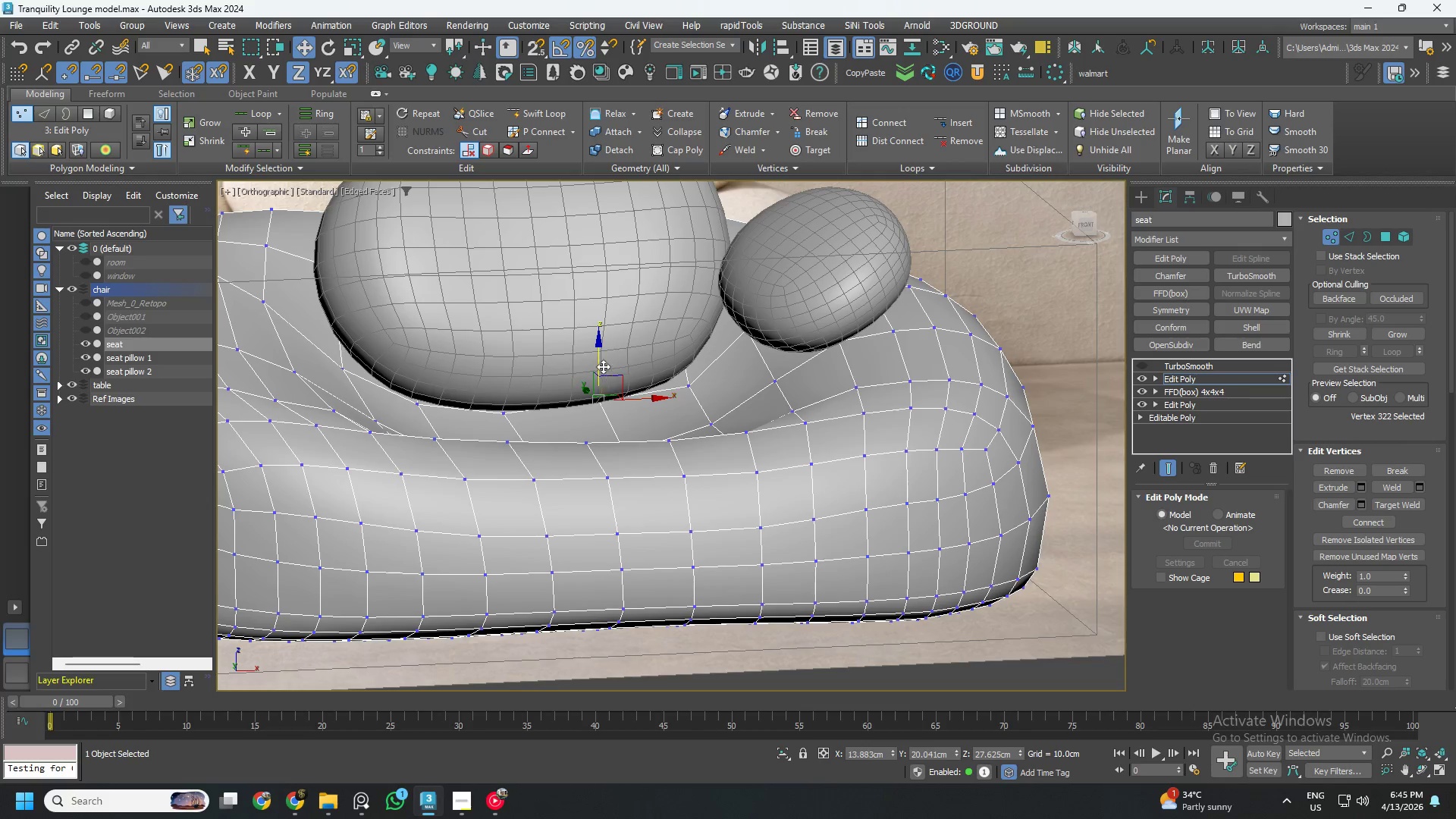 
left_click_drag(start_coordinate=[600, 364], to_coordinate=[598, 372])
 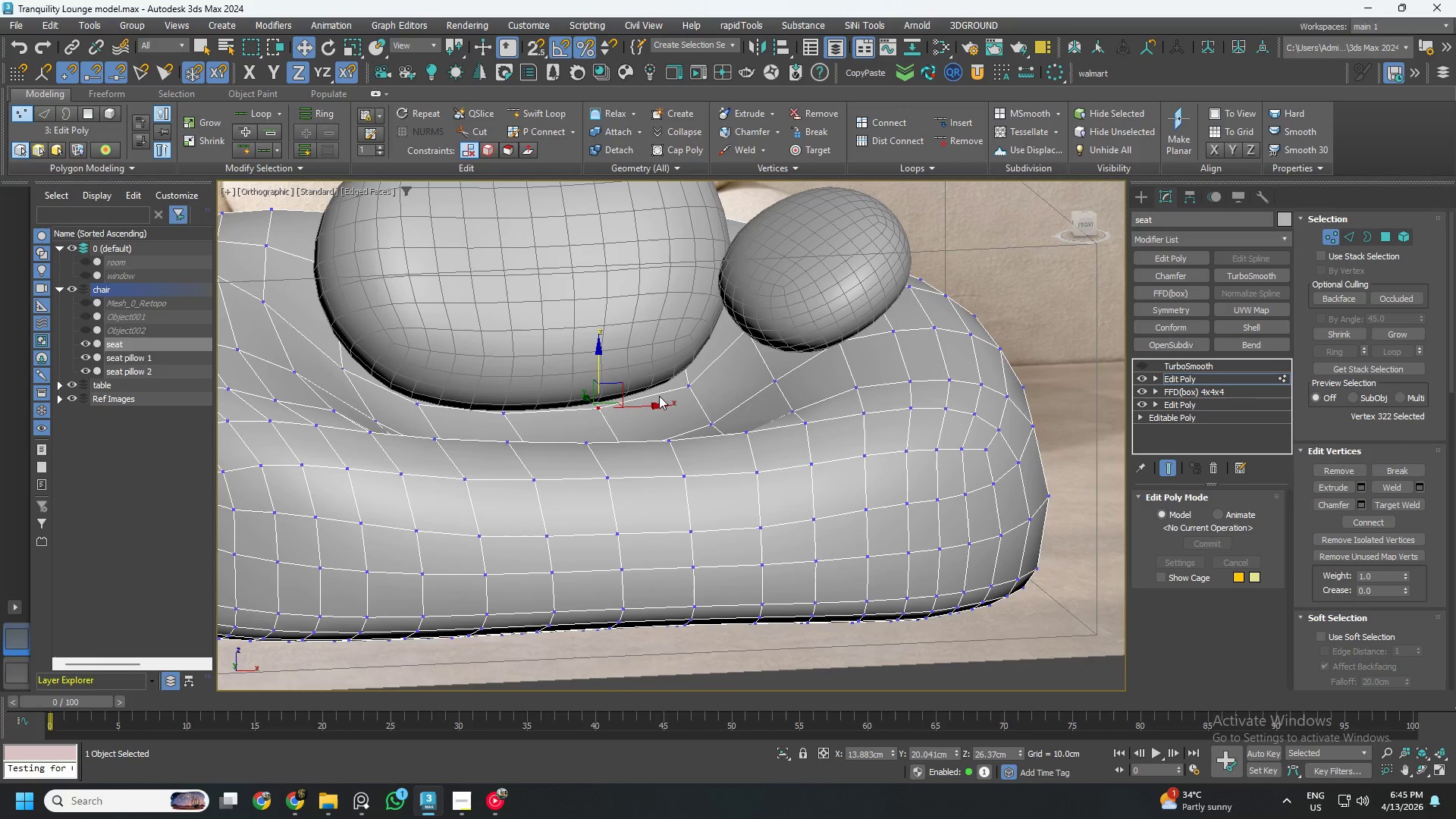 
hold_key(key=AltLeft, duration=0.58)
 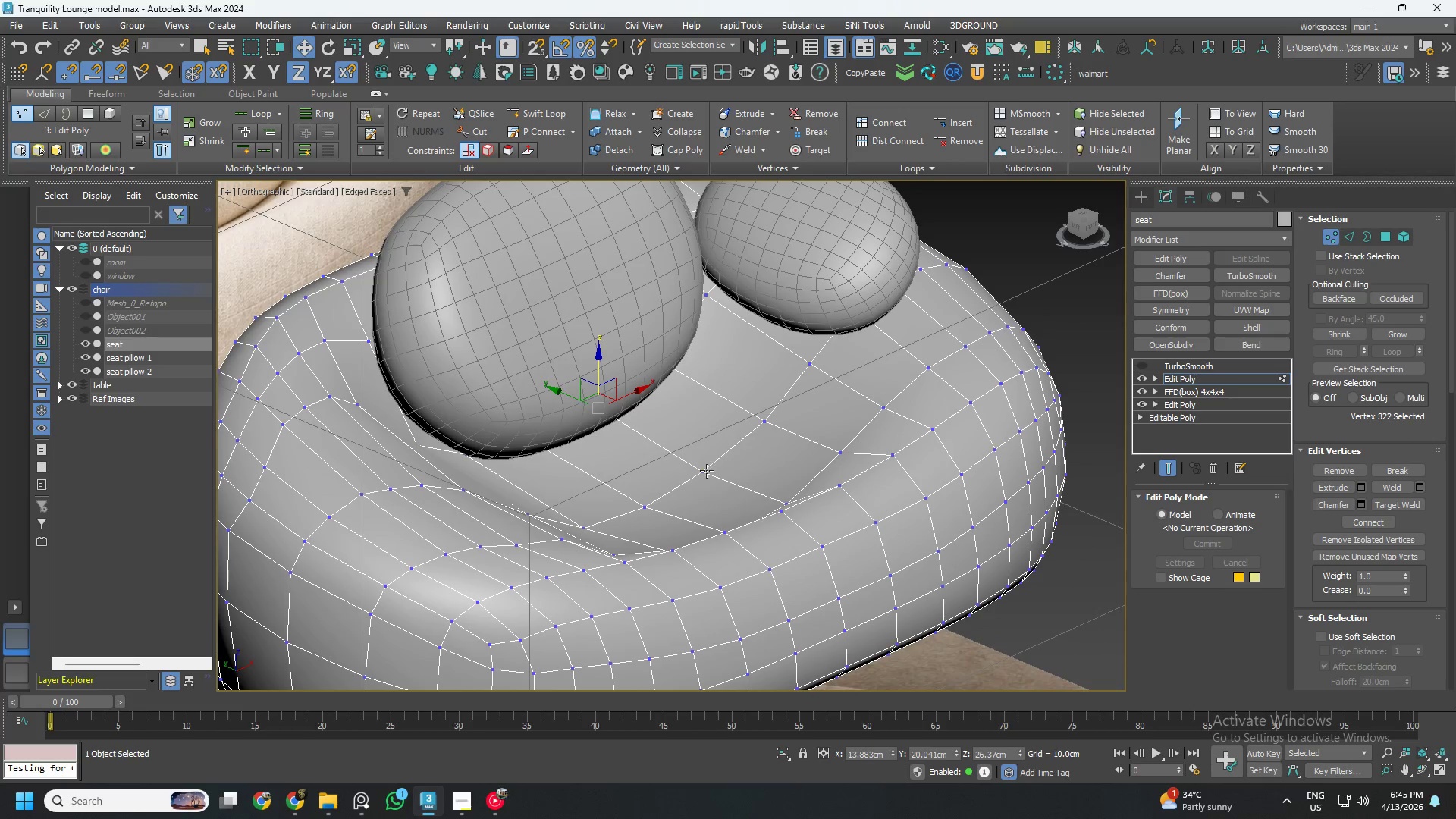 
left_click([707, 472])
 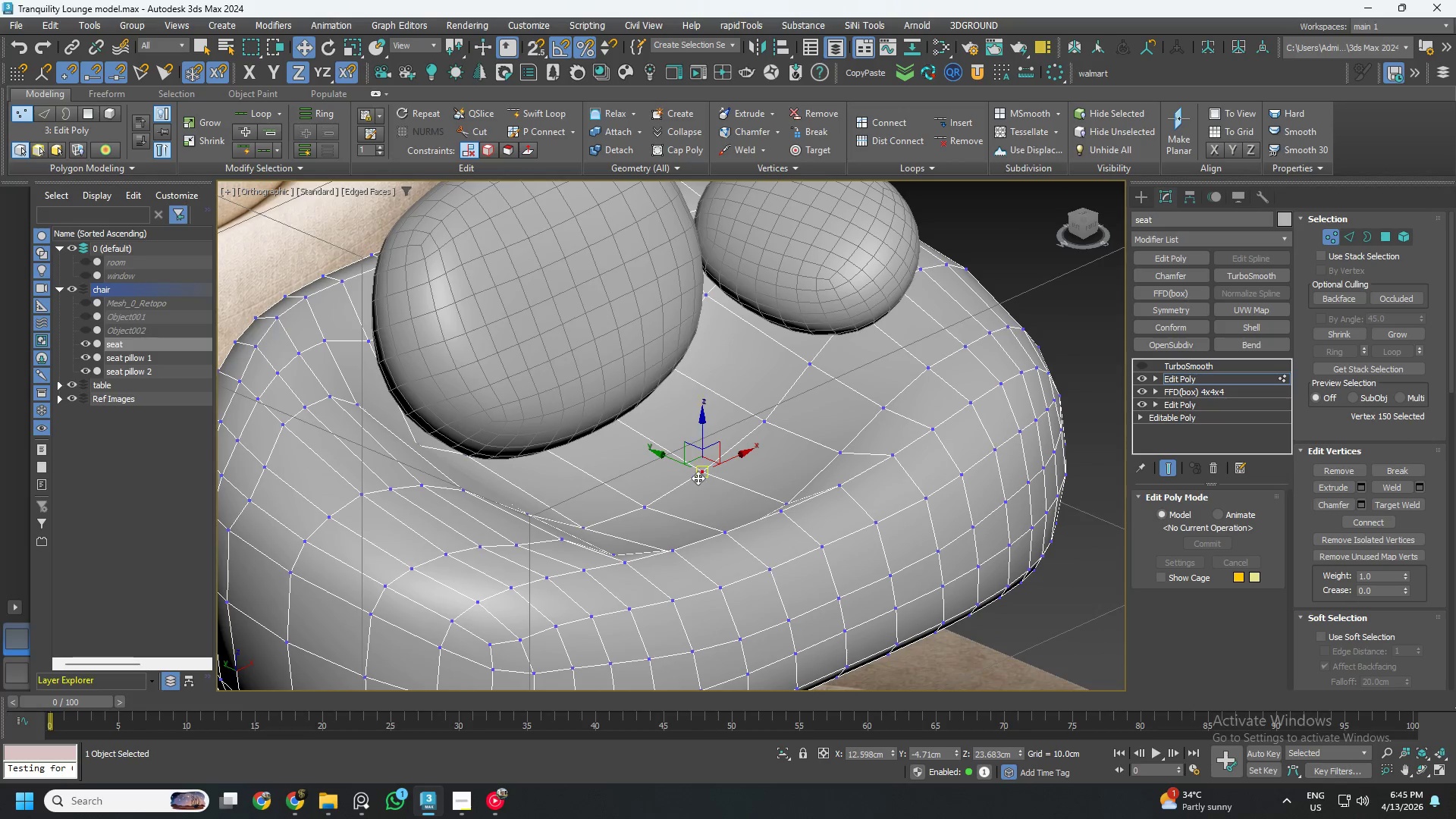 
hold_key(key=ControlLeft, duration=0.7)
left_click([646, 505])
 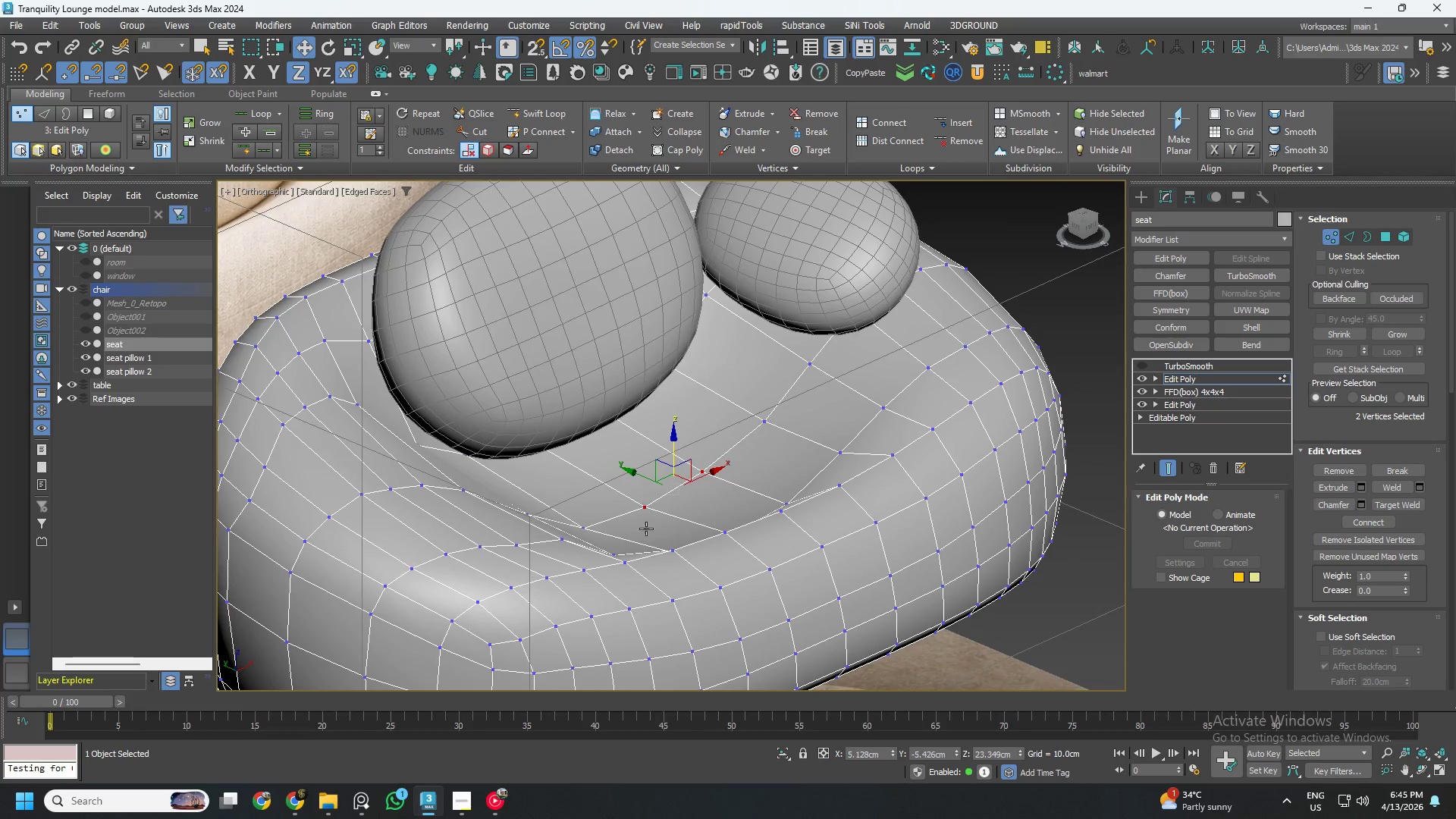 
hold_key(key=AltLeft, duration=0.81)
 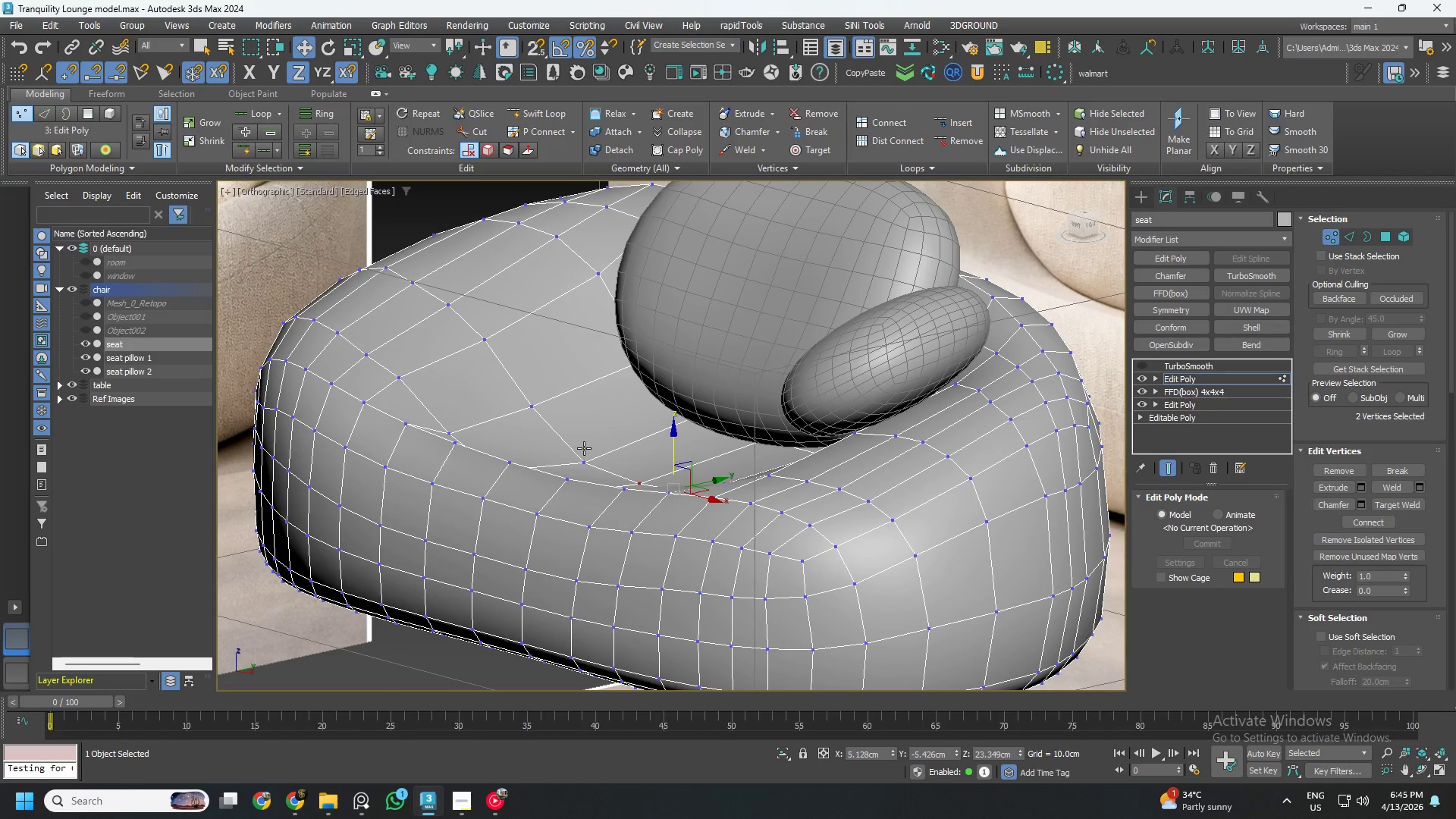 
key(Control+ControlLeft)
 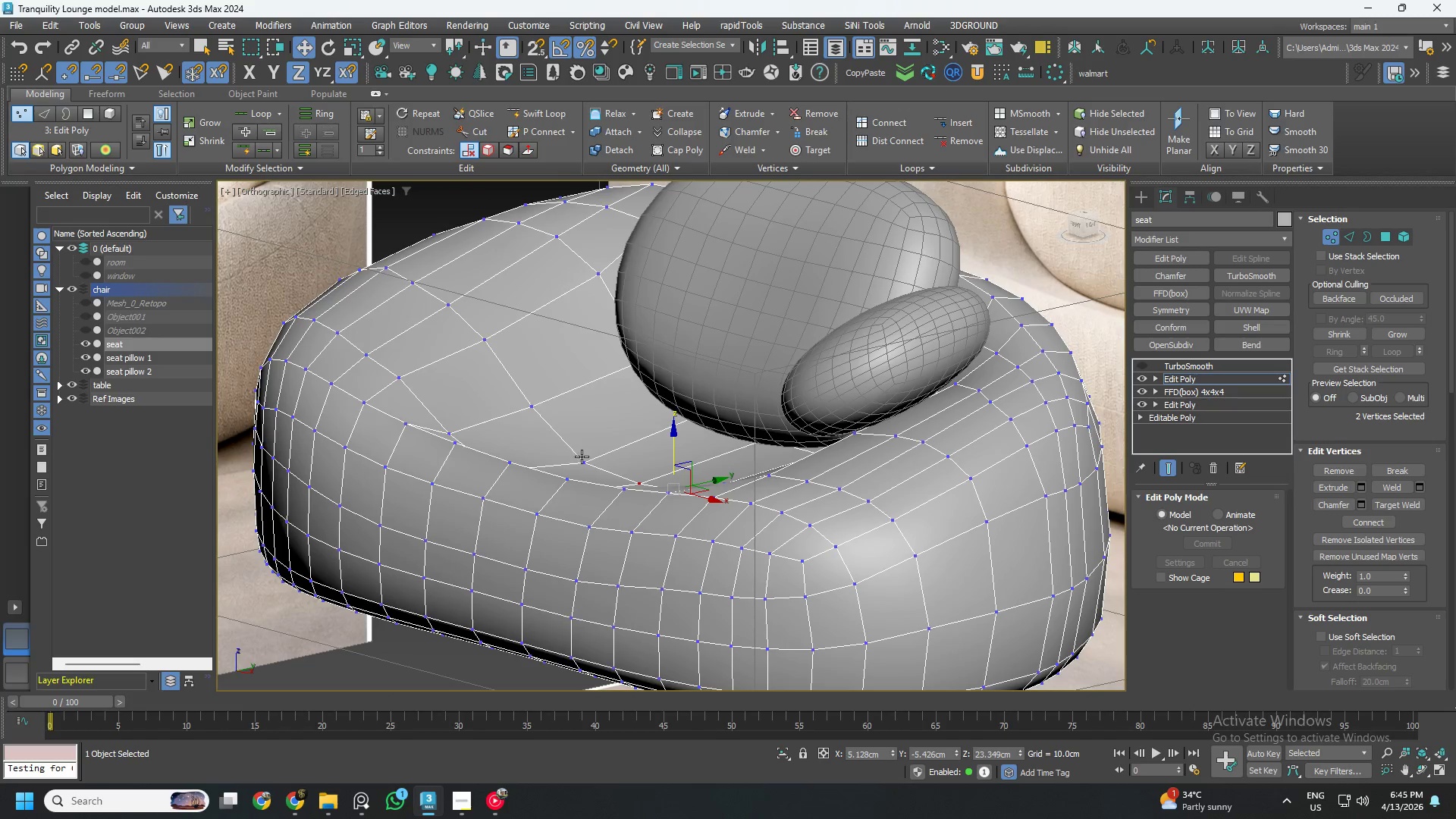 
hold_key(key=ControlLeft, duration=0.36)
left_click([582, 457])
 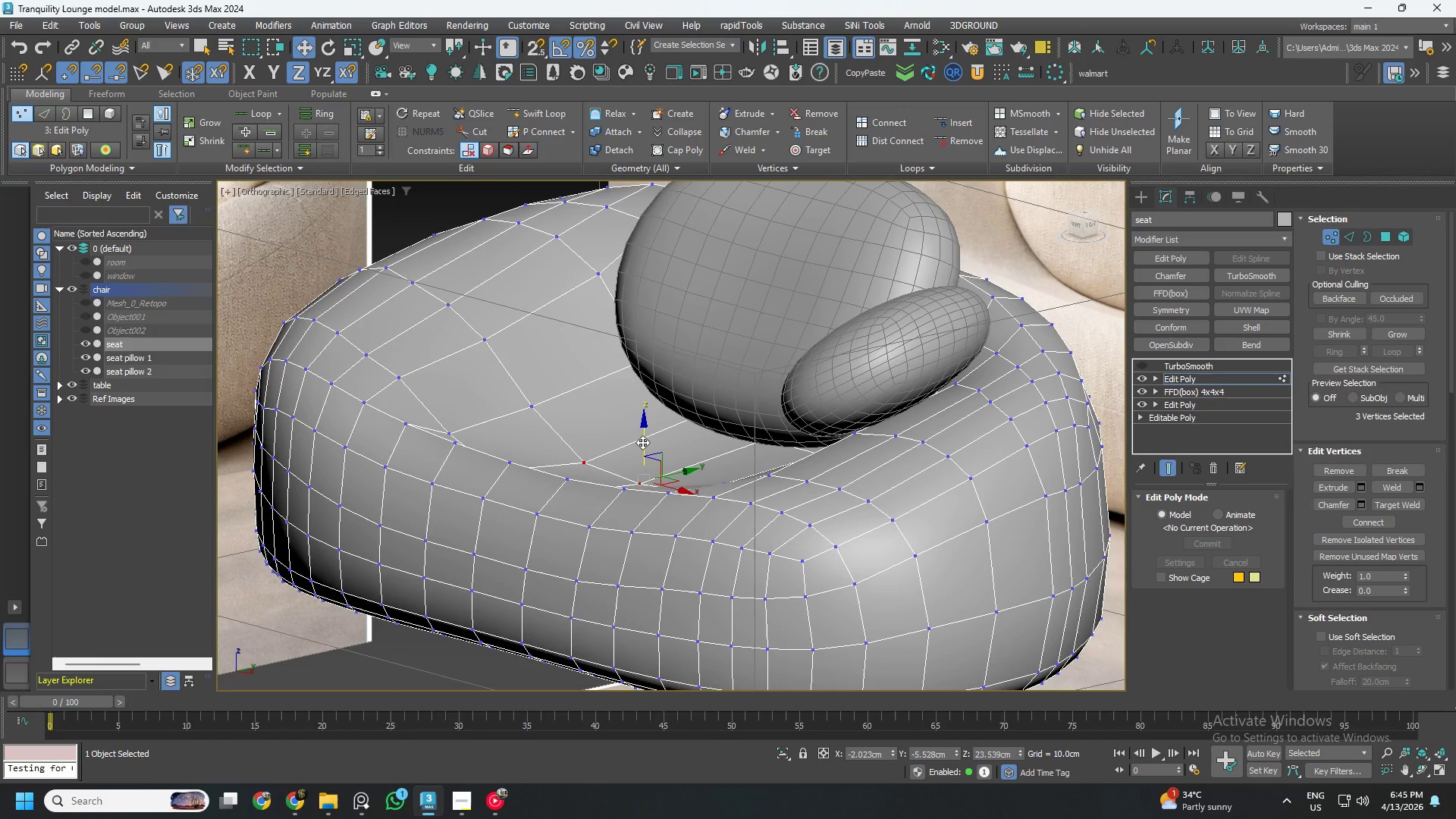 
left_click_drag(start_coordinate=[642, 442], to_coordinate=[642, 425])
 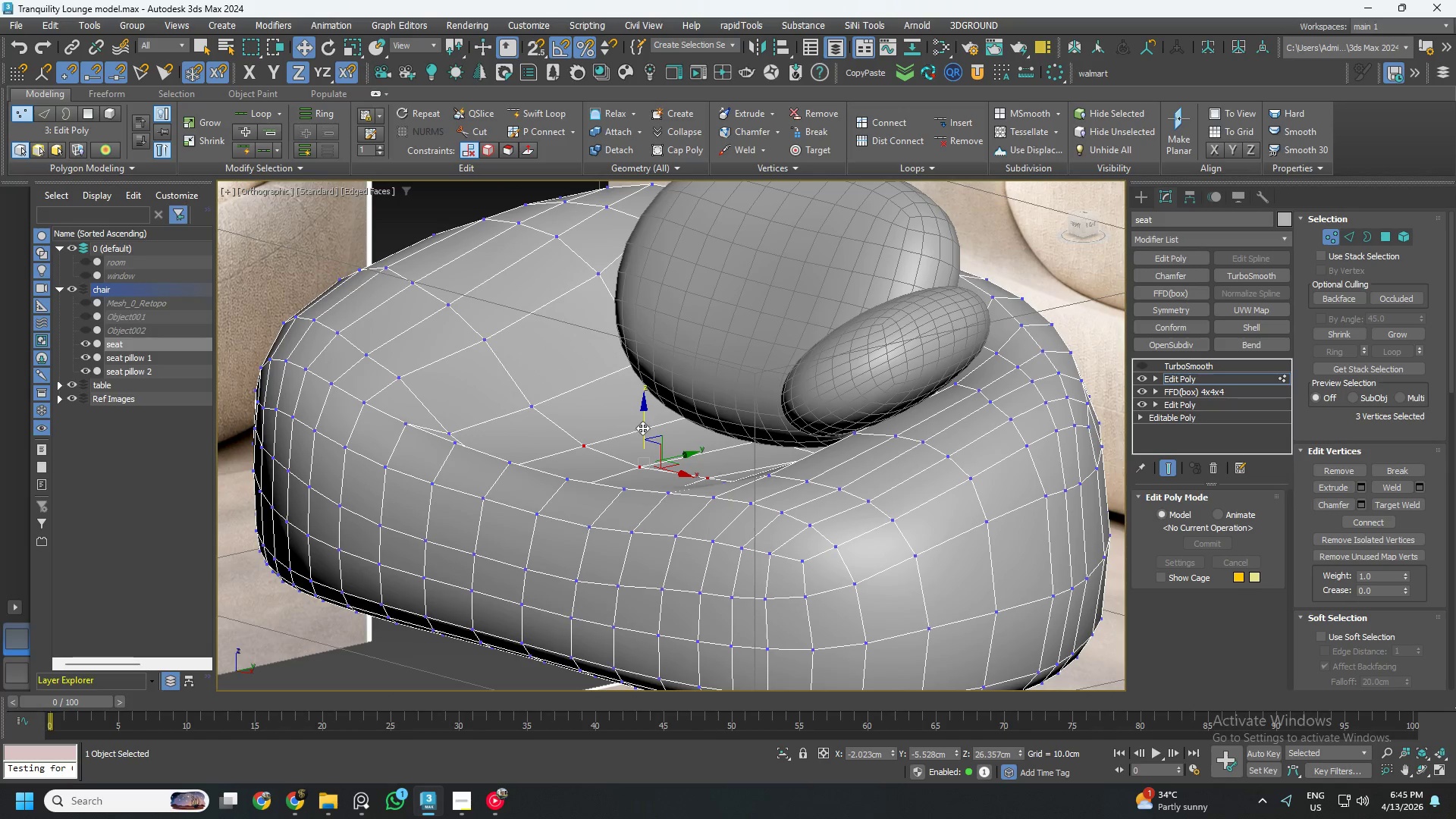 
hold_key(key=AltLeft, duration=1.5)
 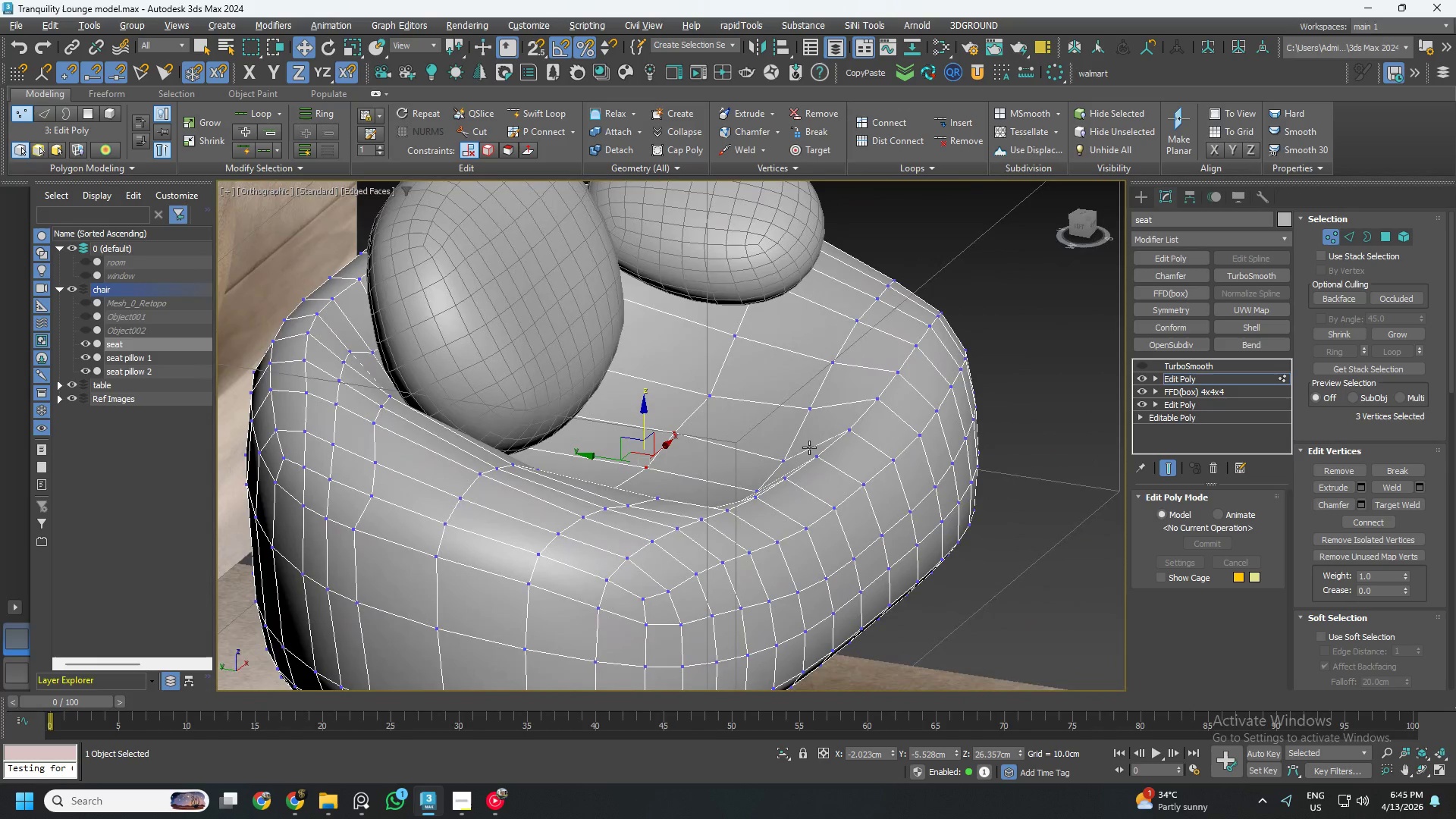 
key(Alt+AltLeft)
 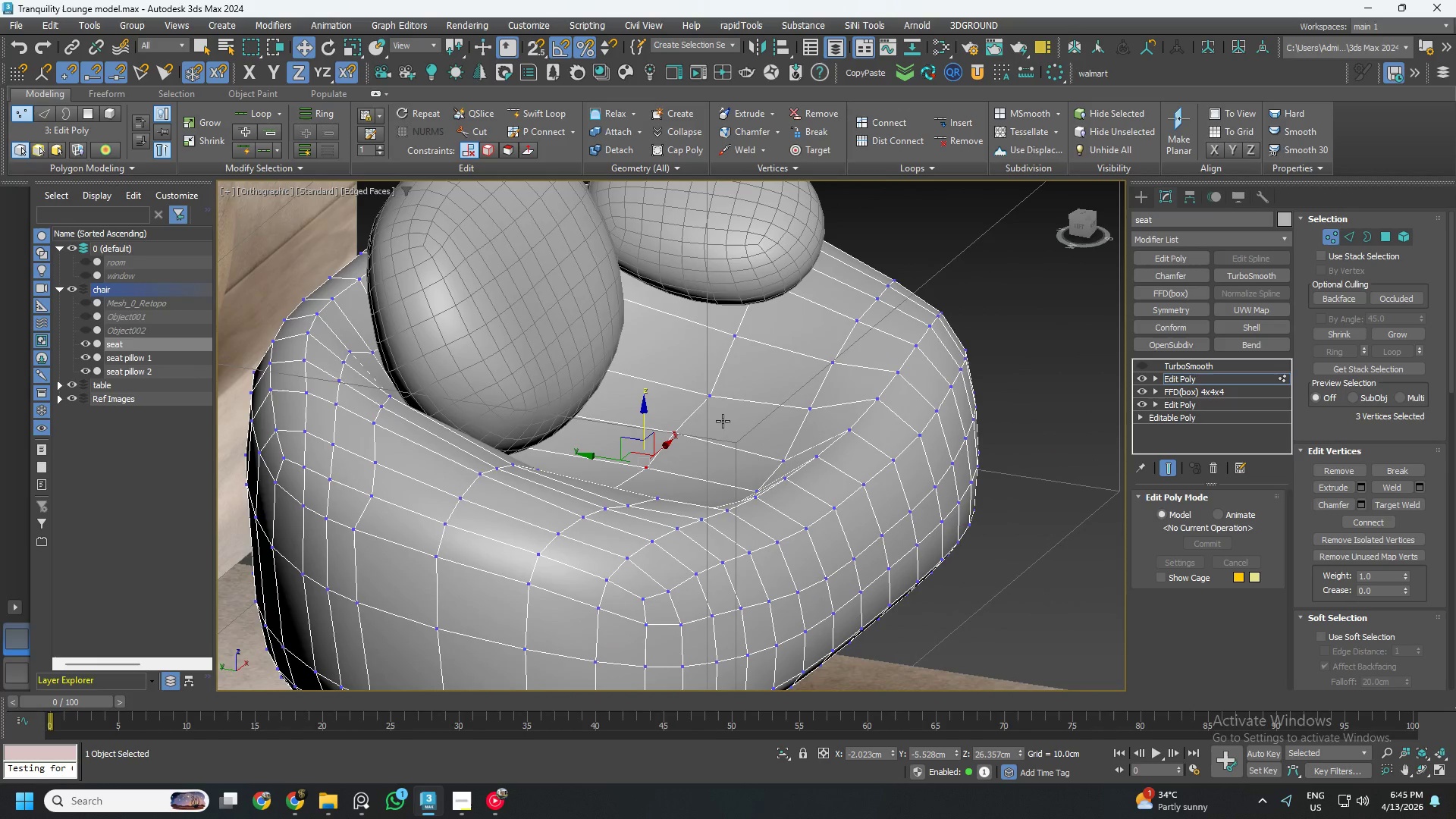 
key(Control+ControlLeft)
 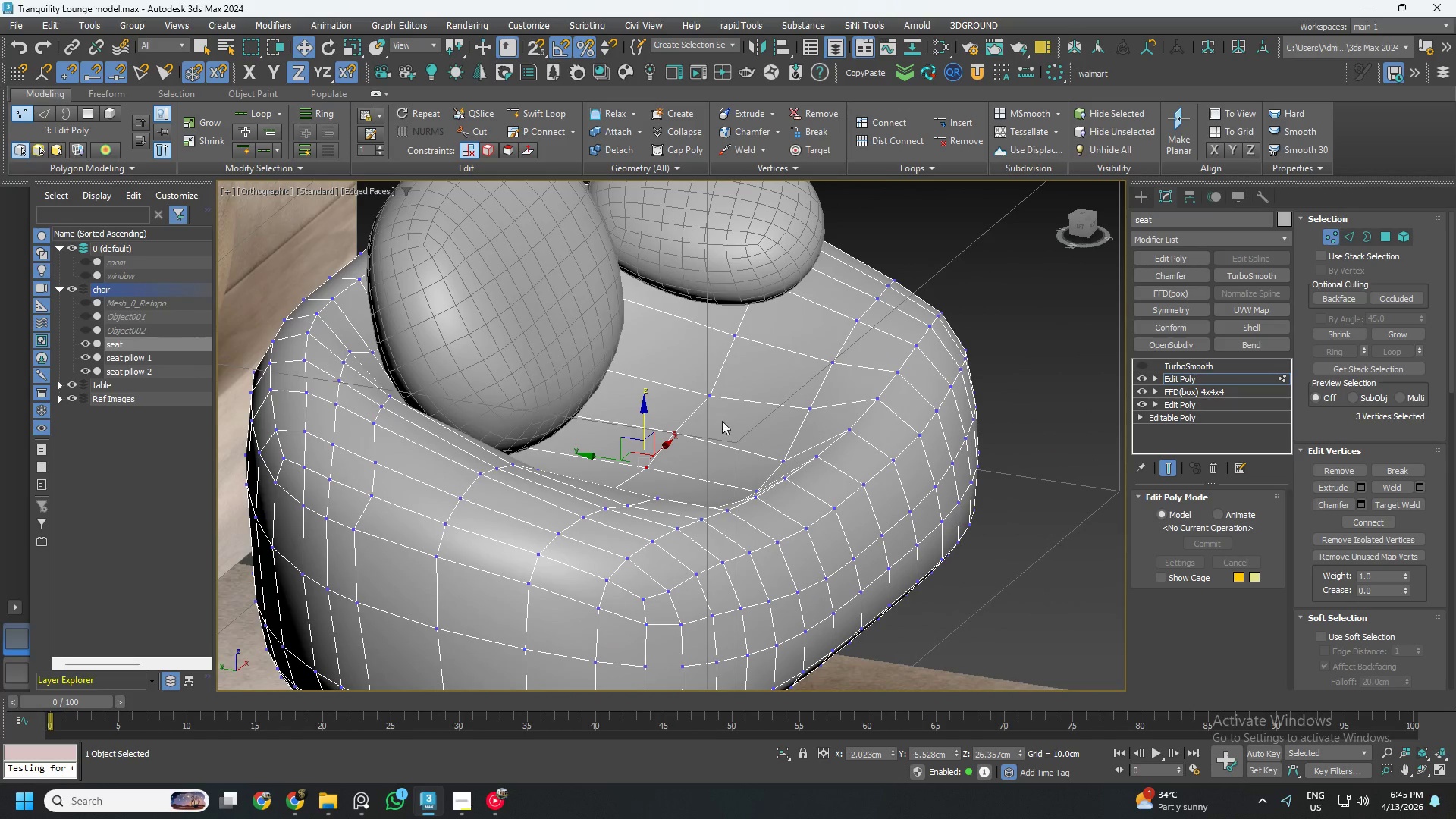 
key(Control+ControlLeft)
 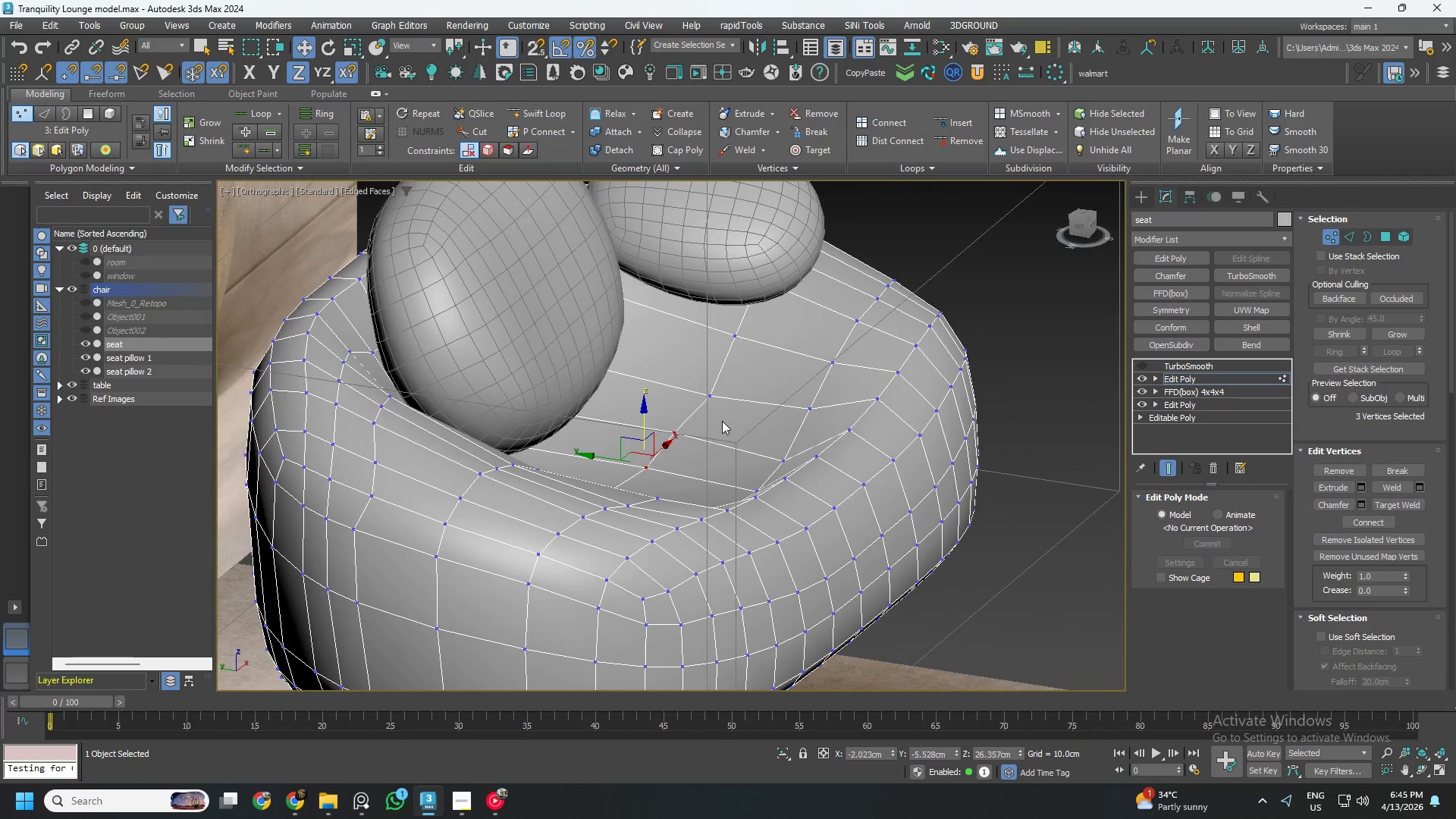 
key(Control+Z)
 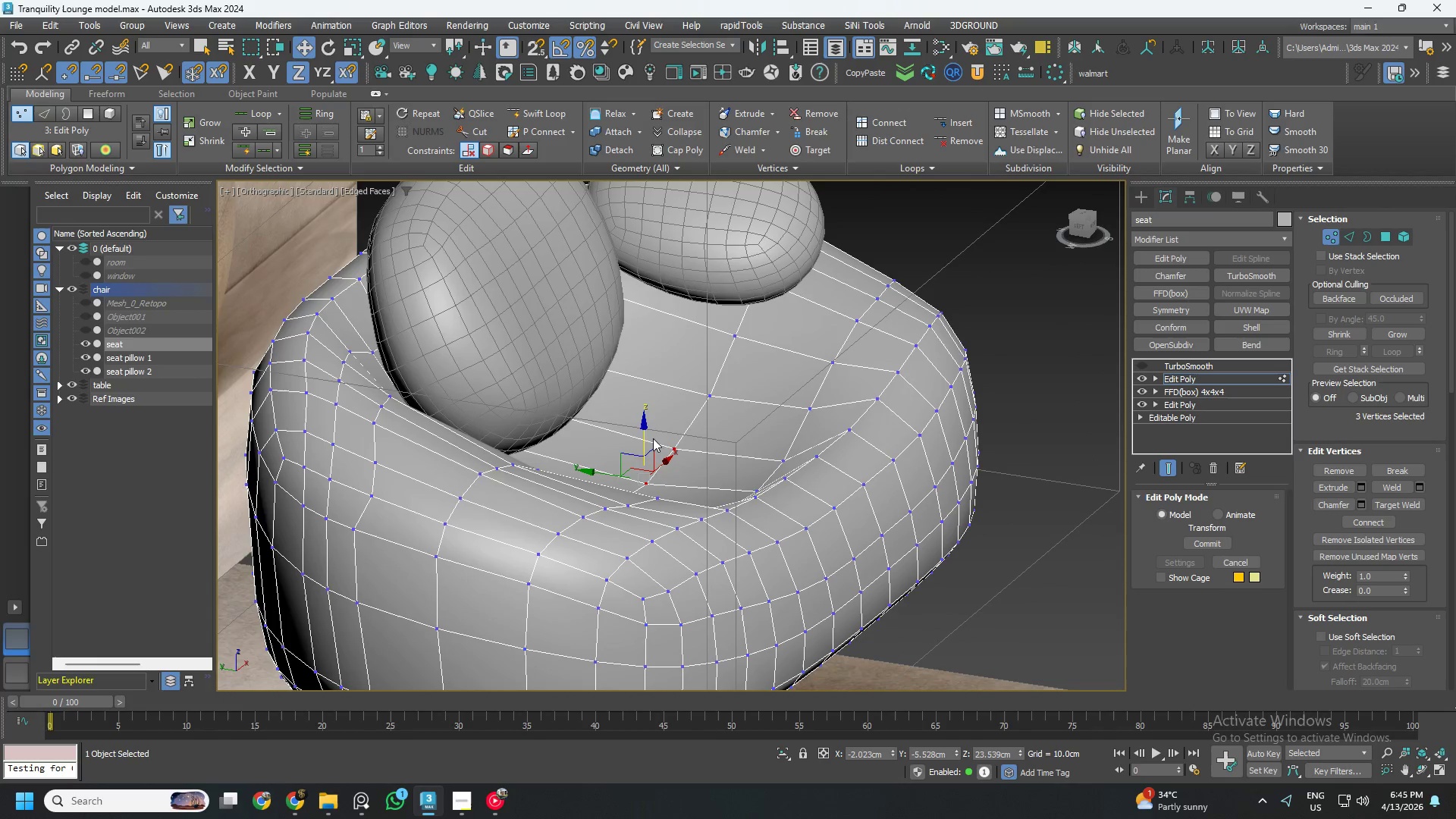 
left_click_drag(start_coordinate=[645, 438], to_coordinate=[642, 425])
 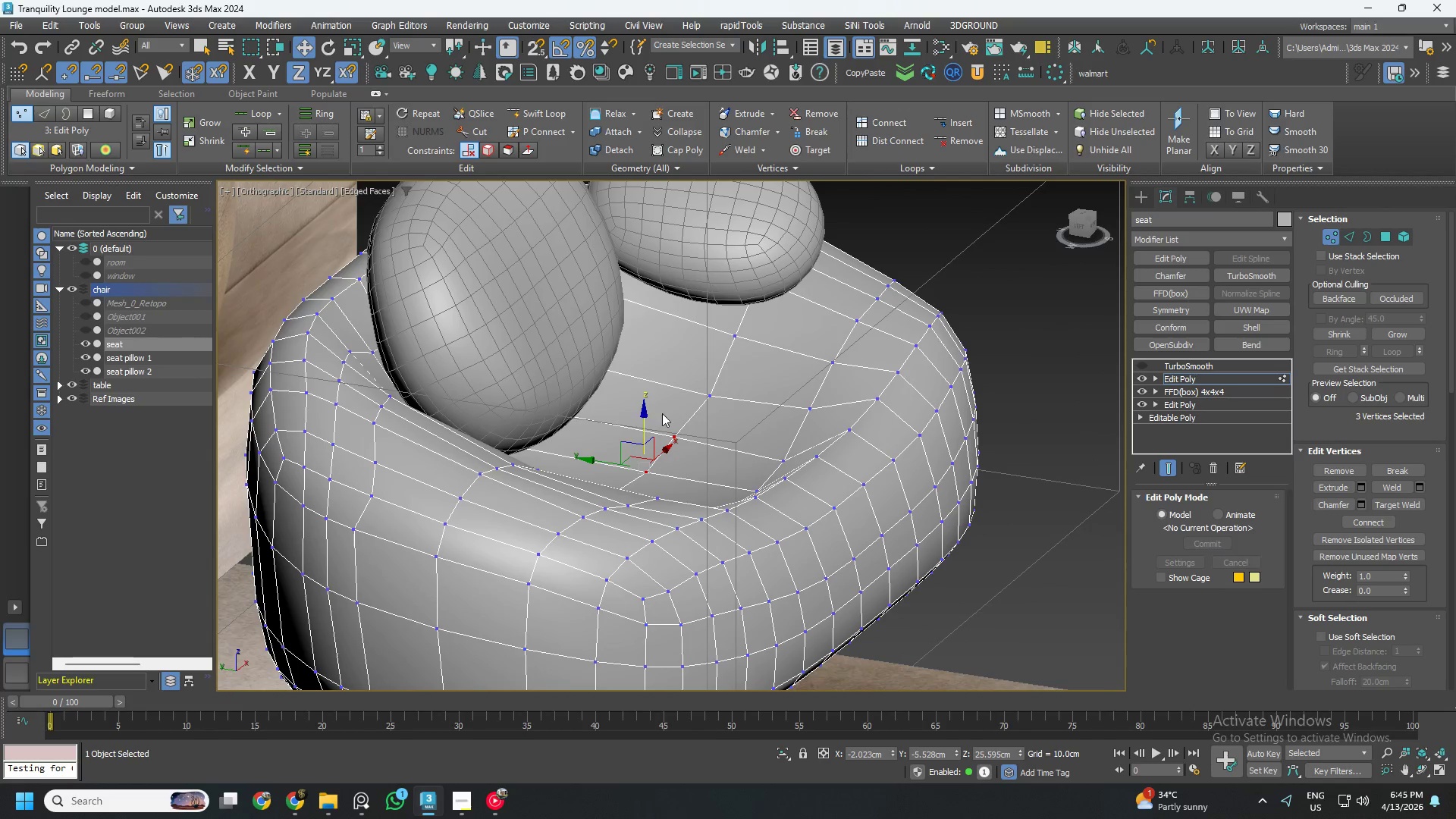 
key(Alt+AltLeft)
 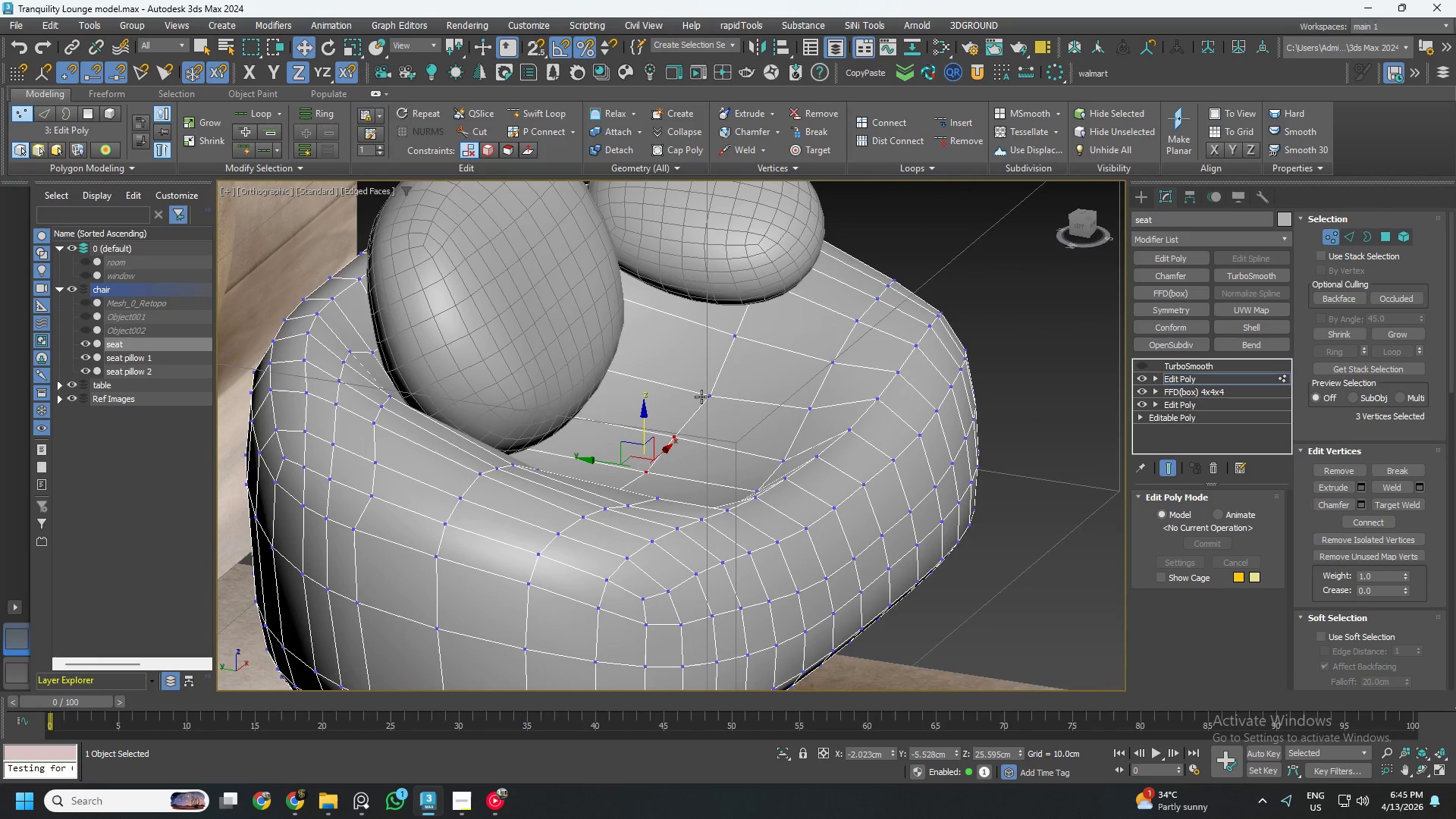 
hold_key(key=ControlLeft, duration=0.48)
 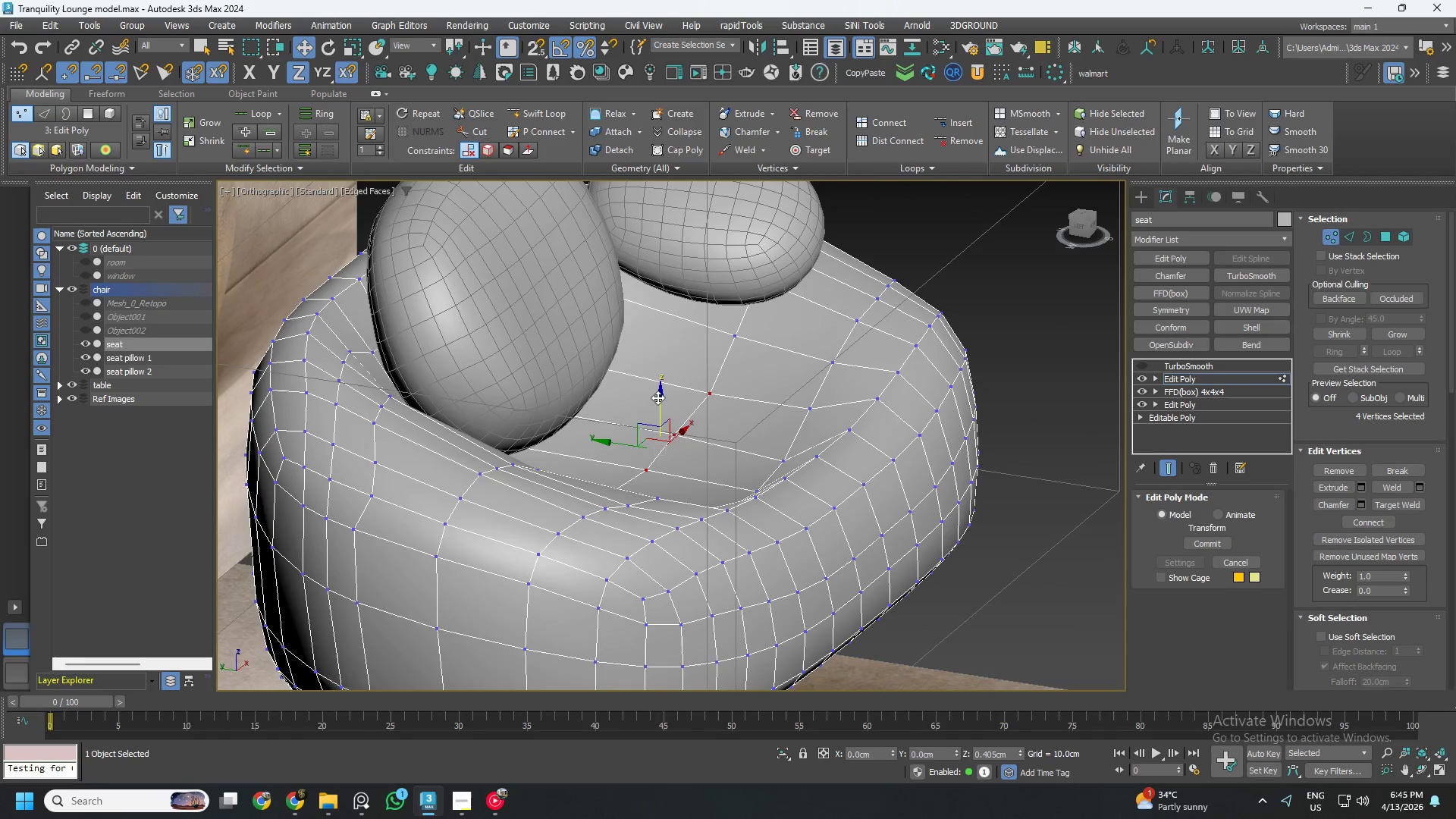 
key(R)
 